 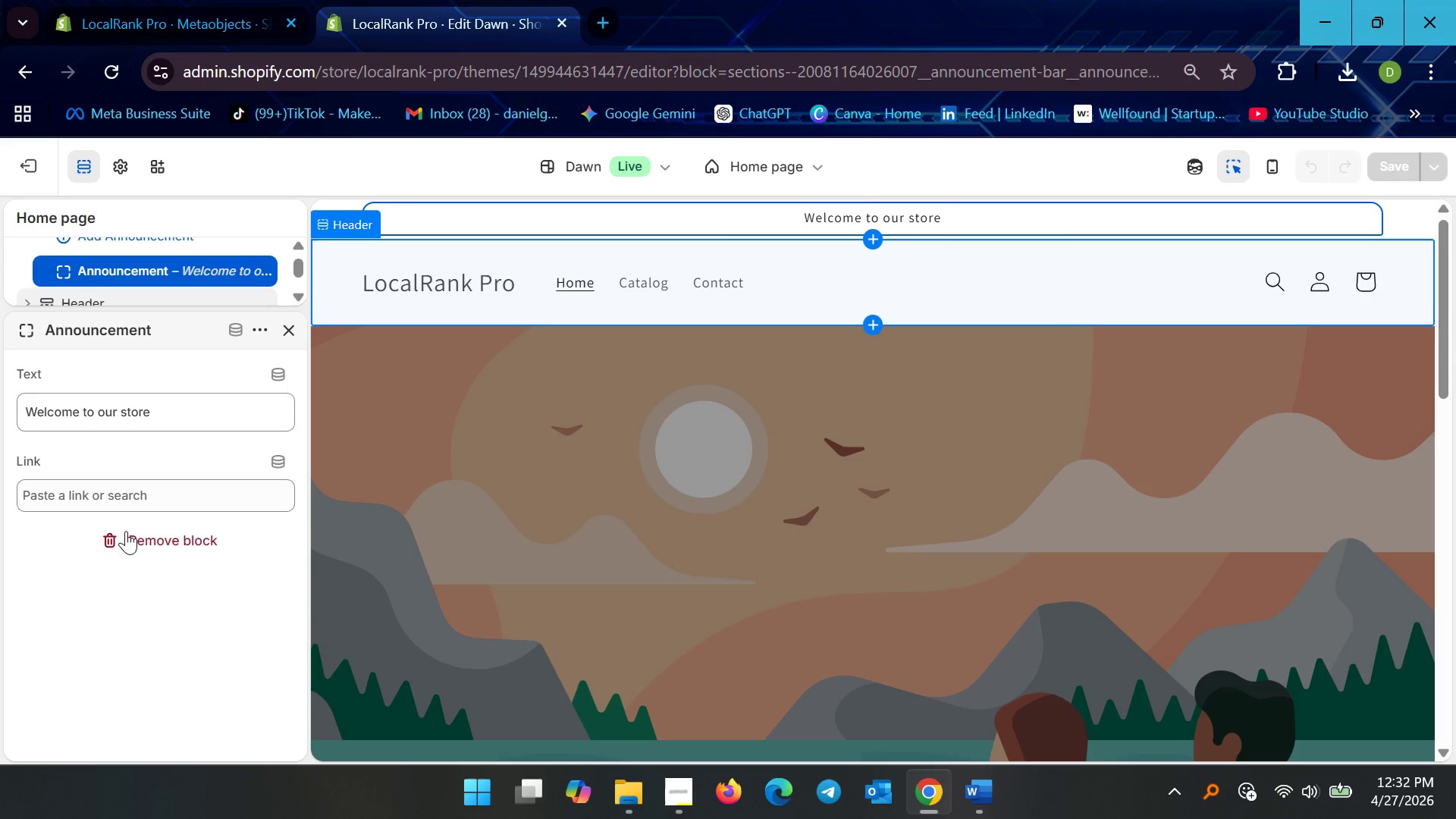 
left_click([558, 504])
 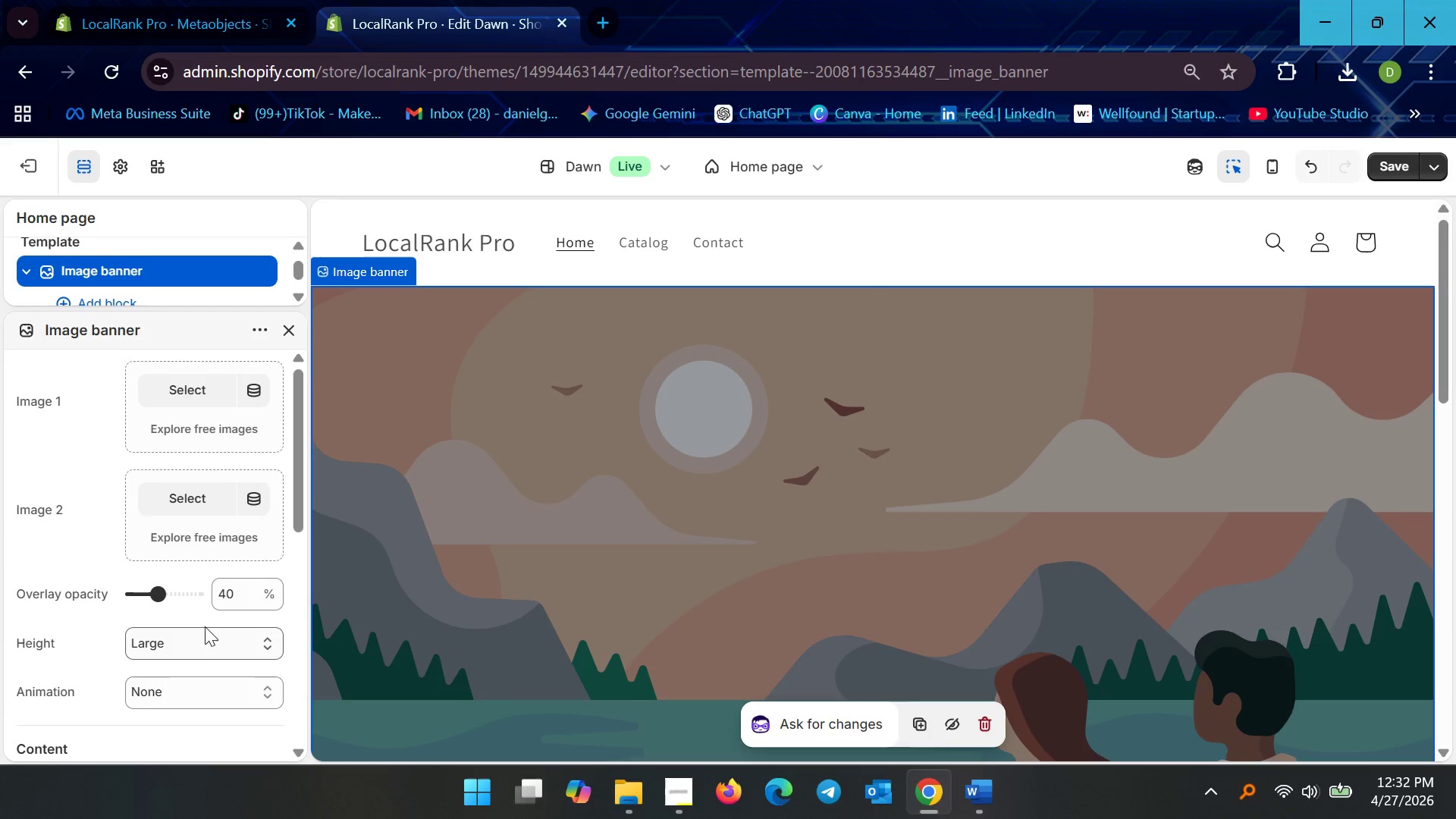 
left_click([212, 643])
 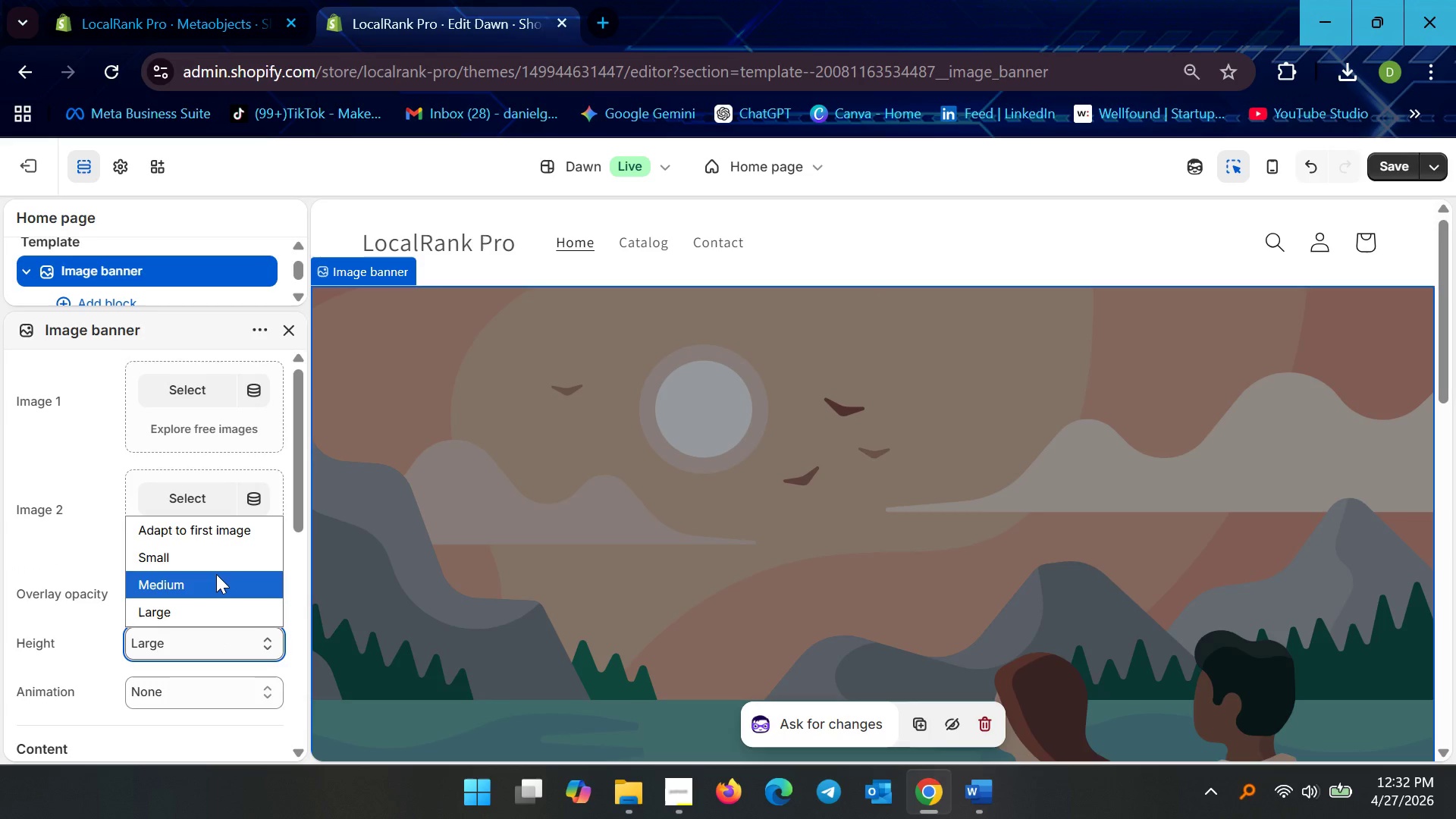 
left_click([215, 577])
 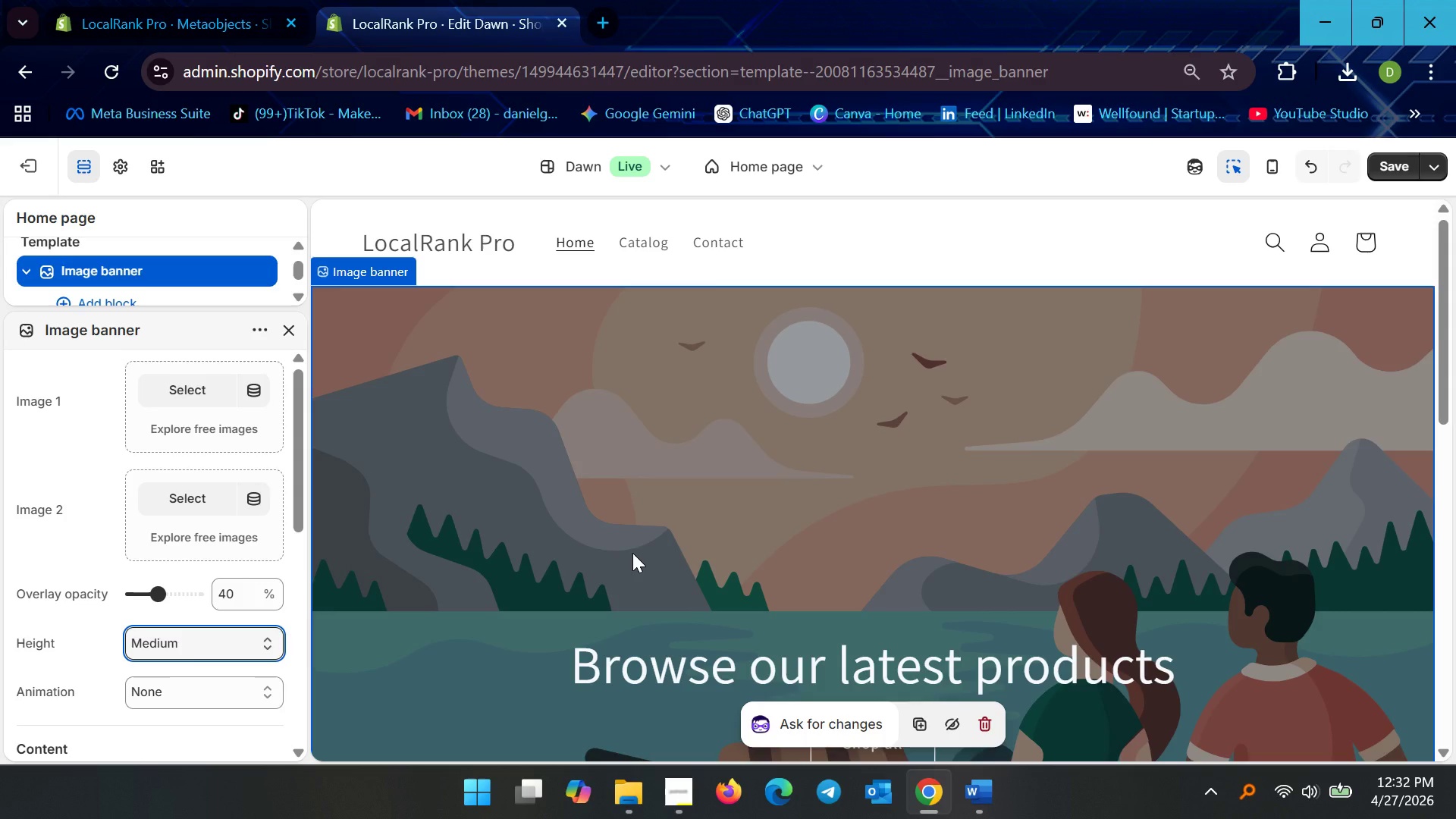 
wait(17.5)
 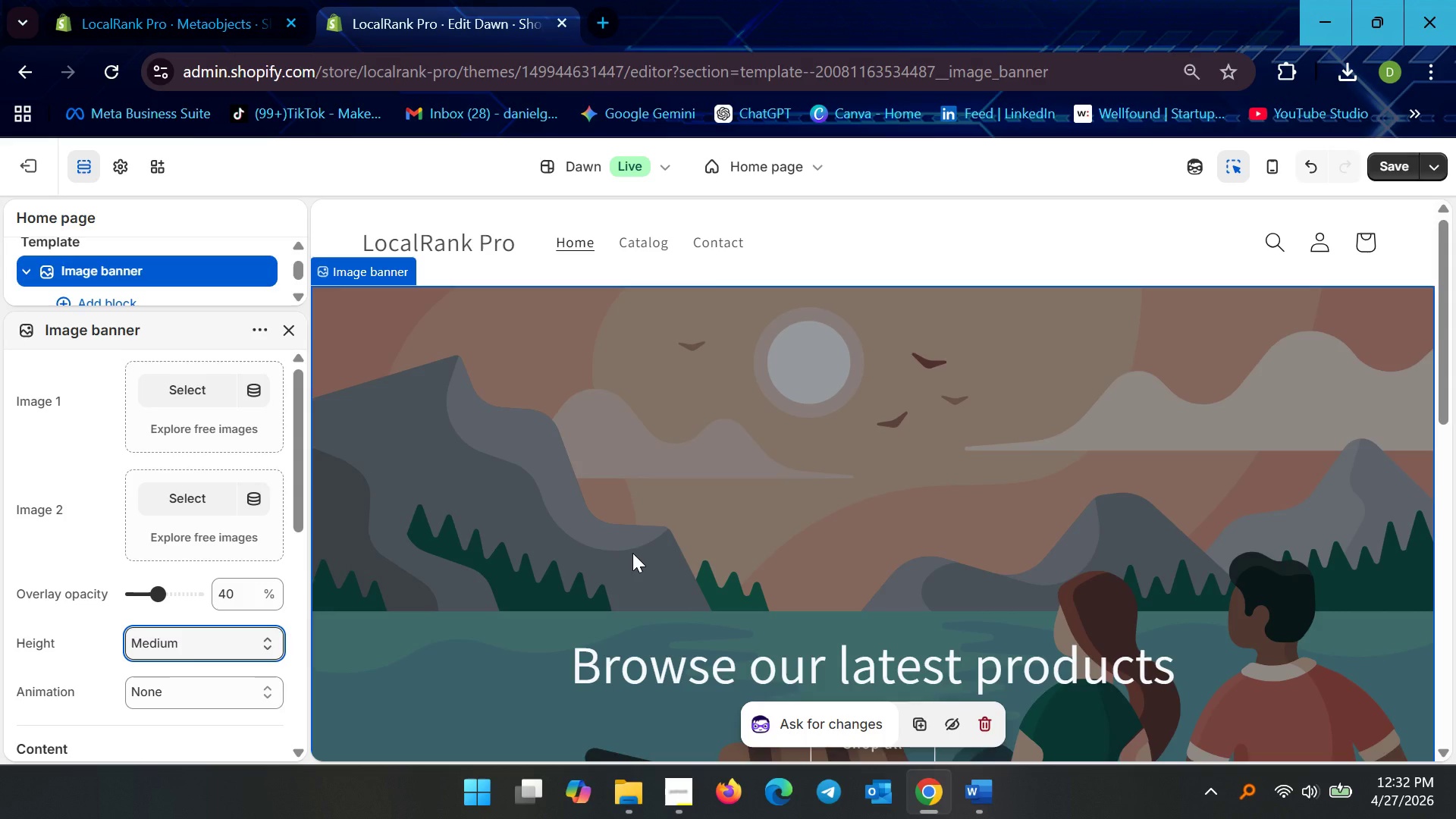 
left_click([802, 16])
 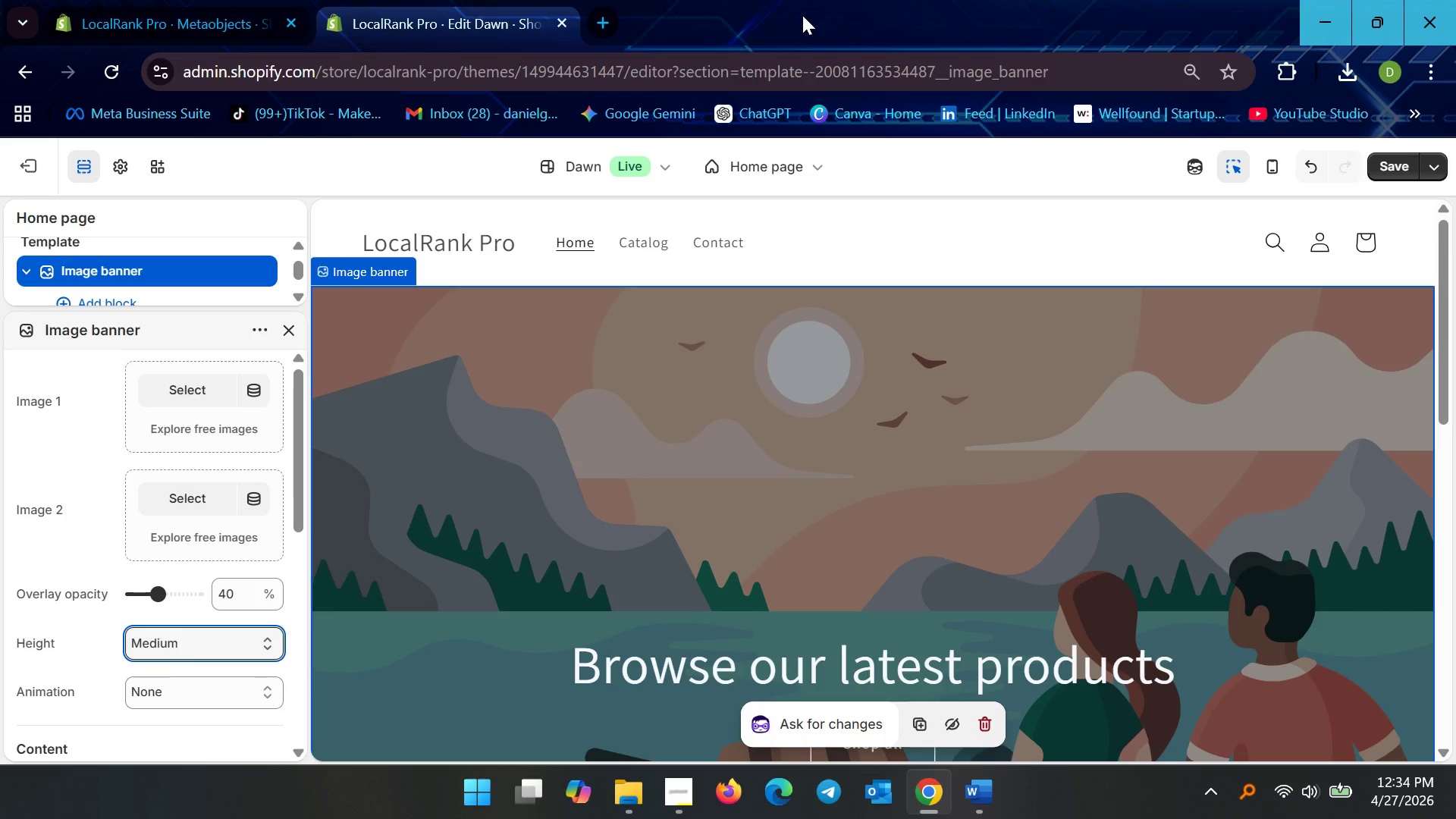 
wait(62.47)
 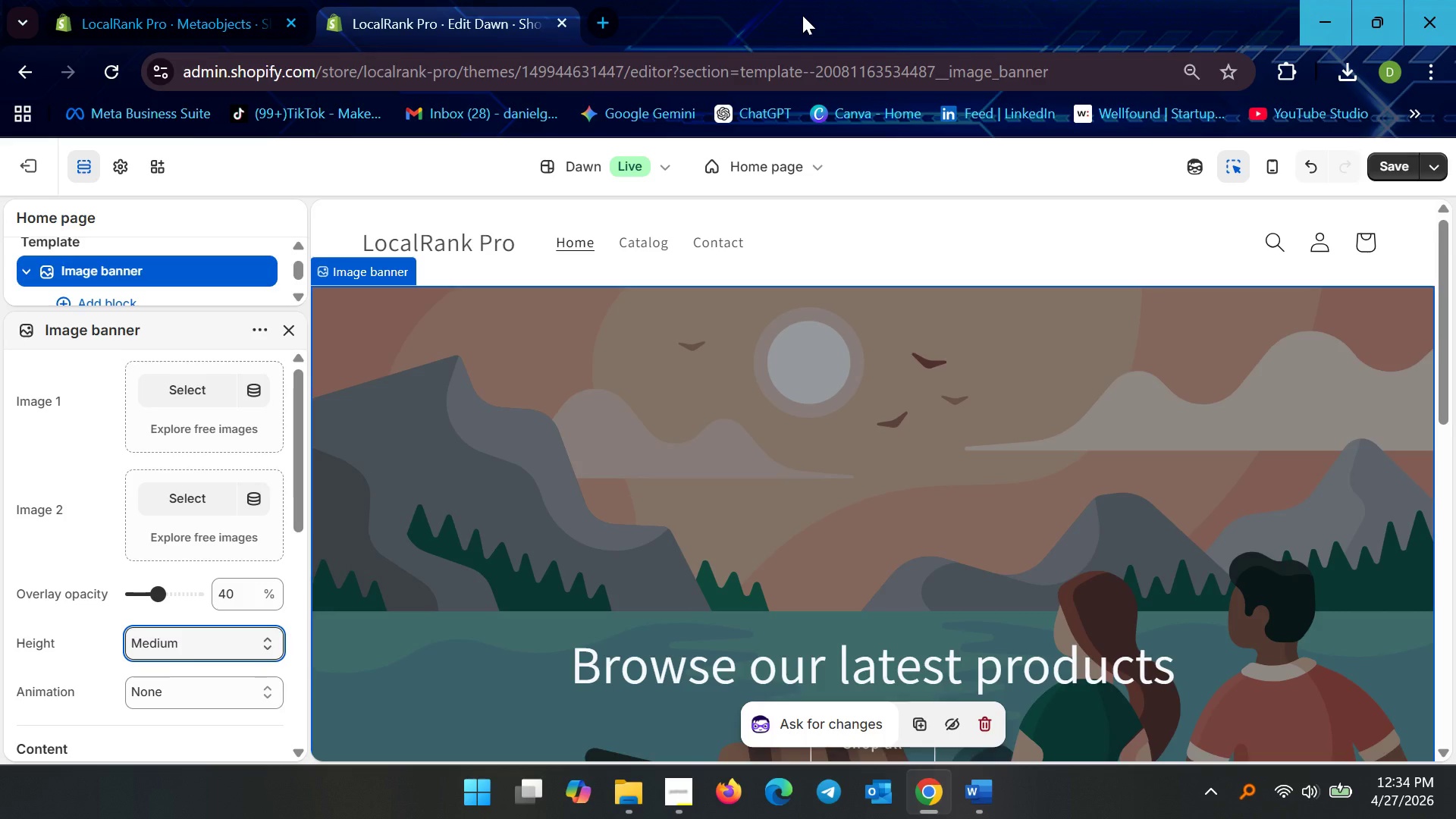 
left_click([123, 171])
 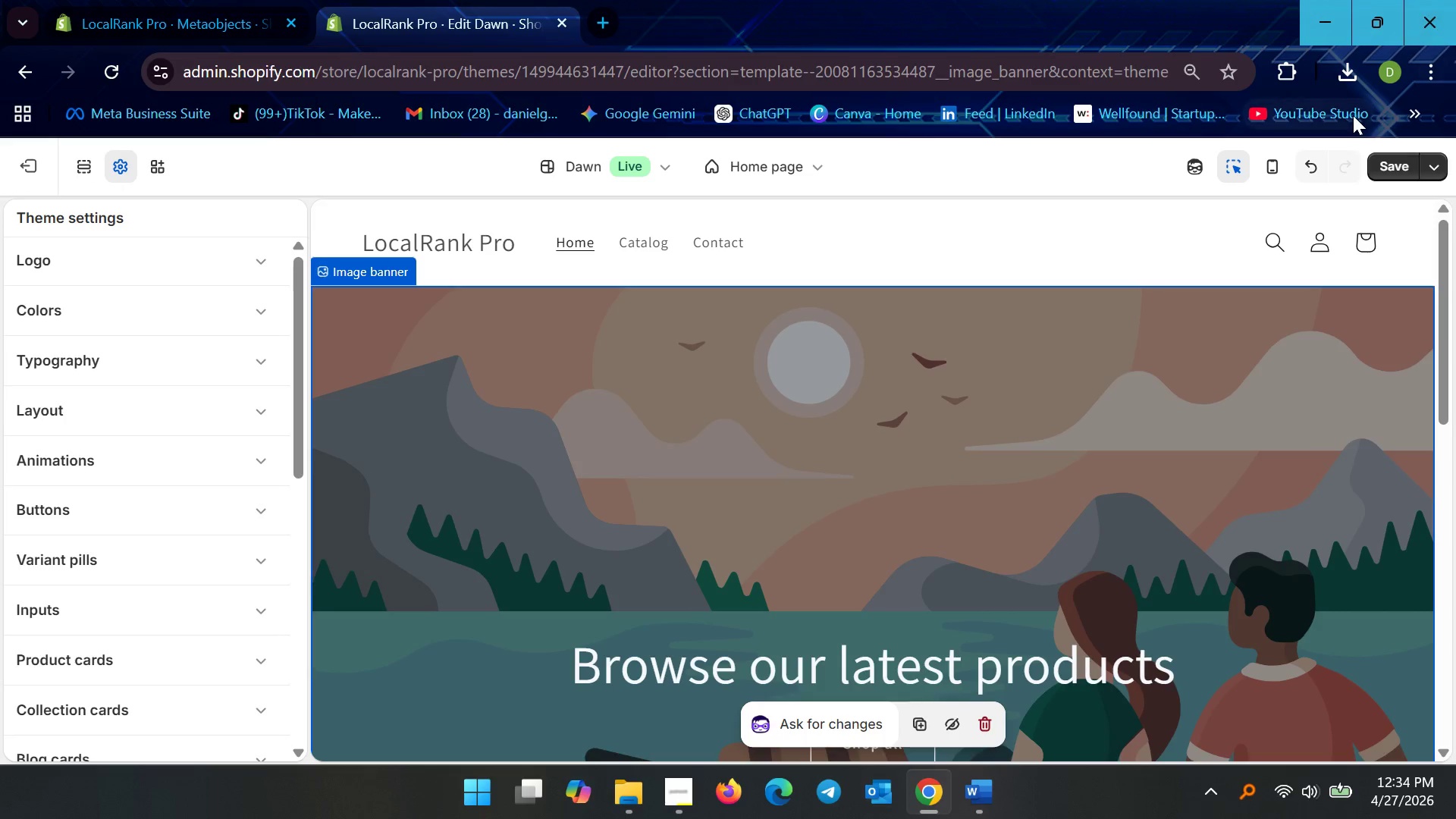 
left_click([1404, 165])
 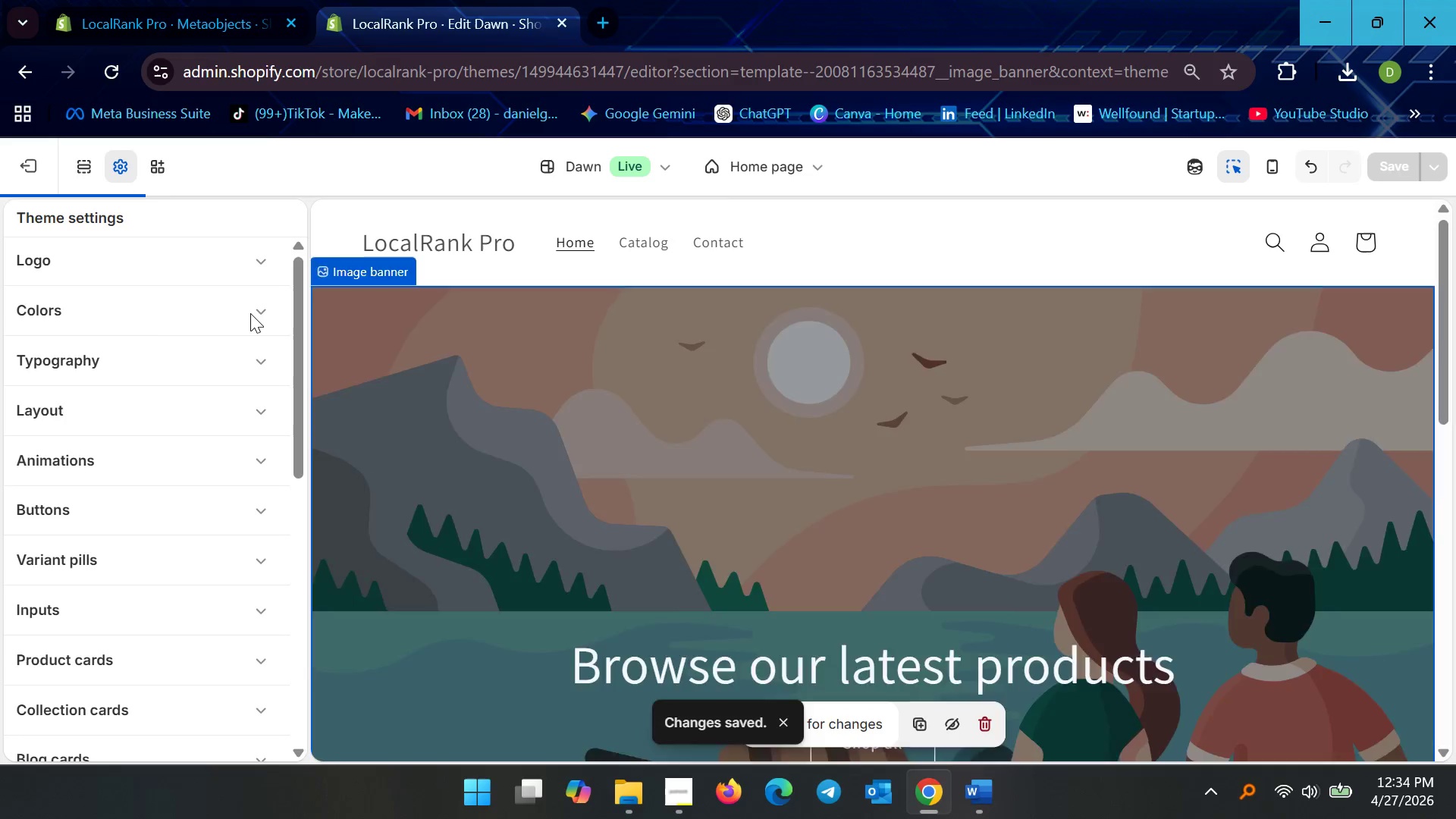 
left_click([250, 313])
 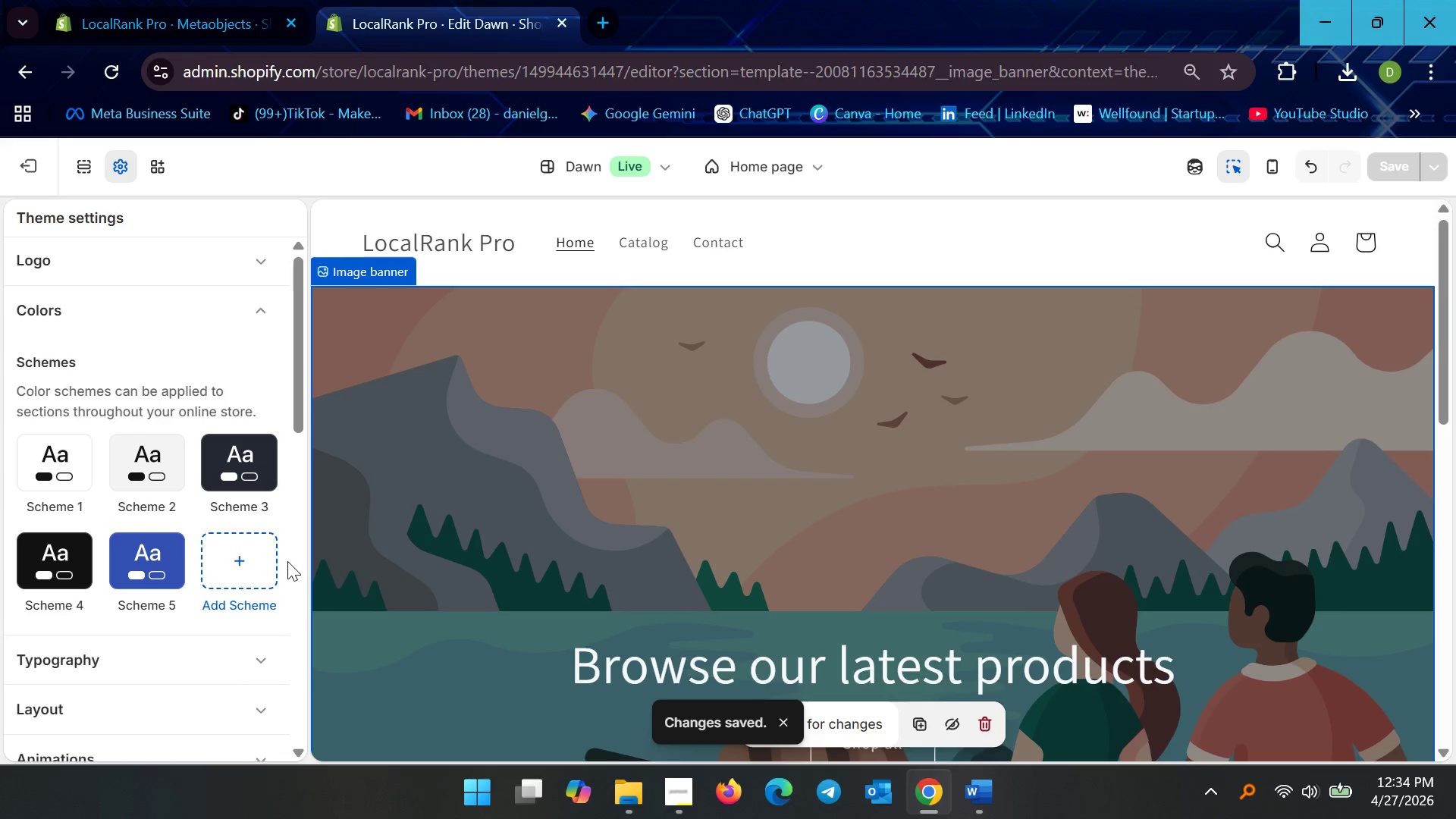 
left_click([262, 561])
 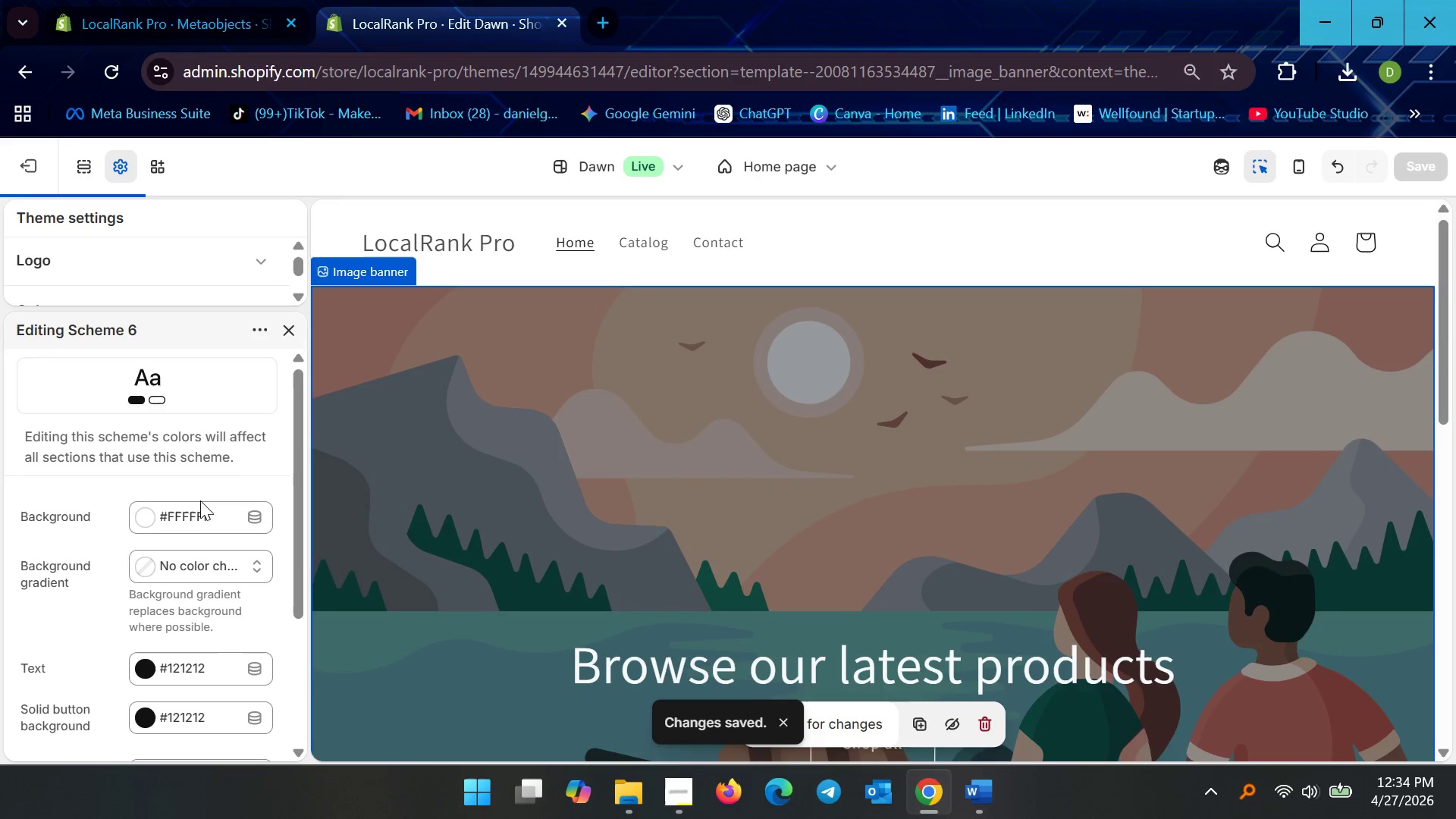 
scroll: coordinate [193, 522], scroll_direction: down, amount: 2.0
 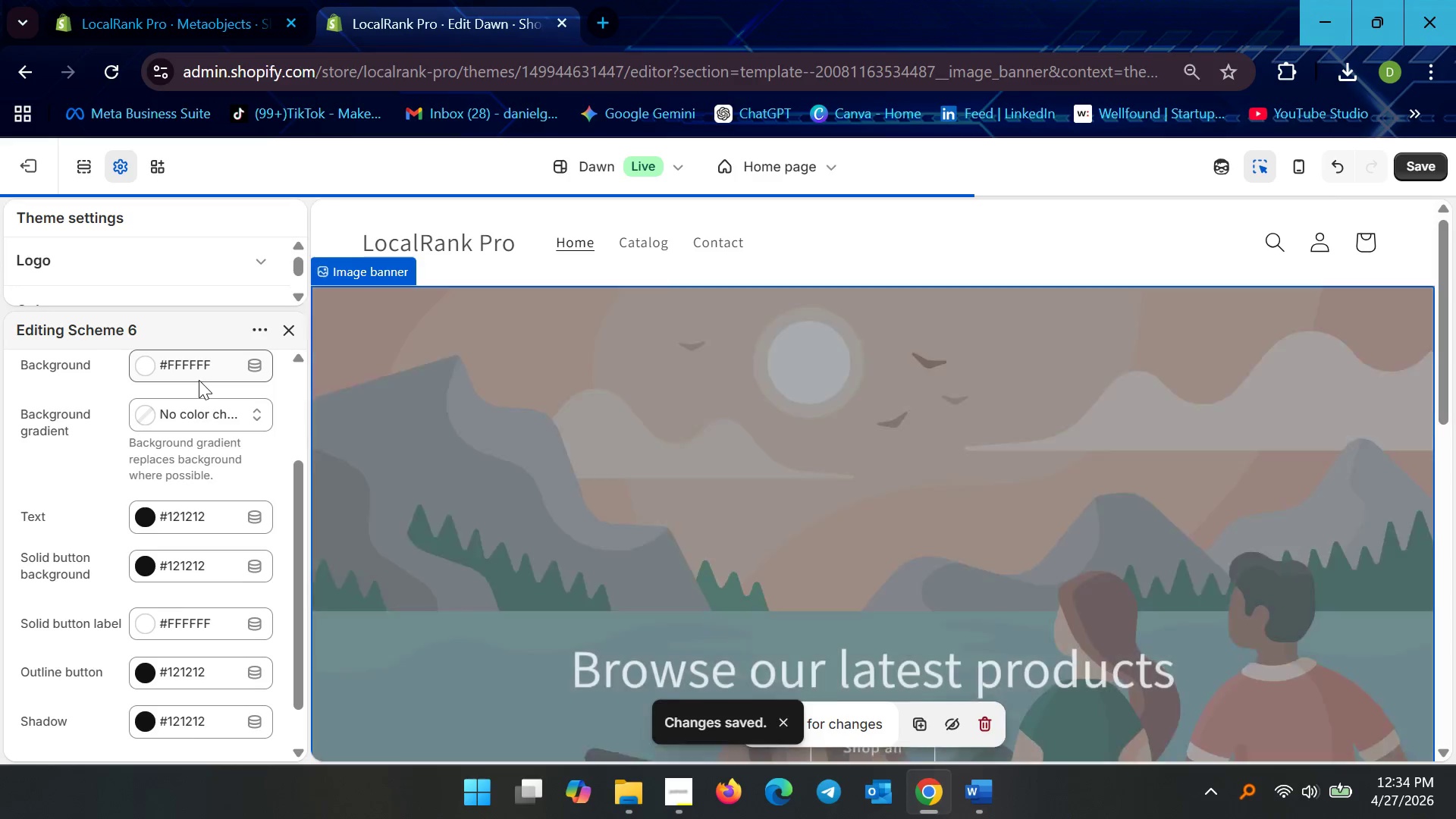 
left_click([207, 367])
 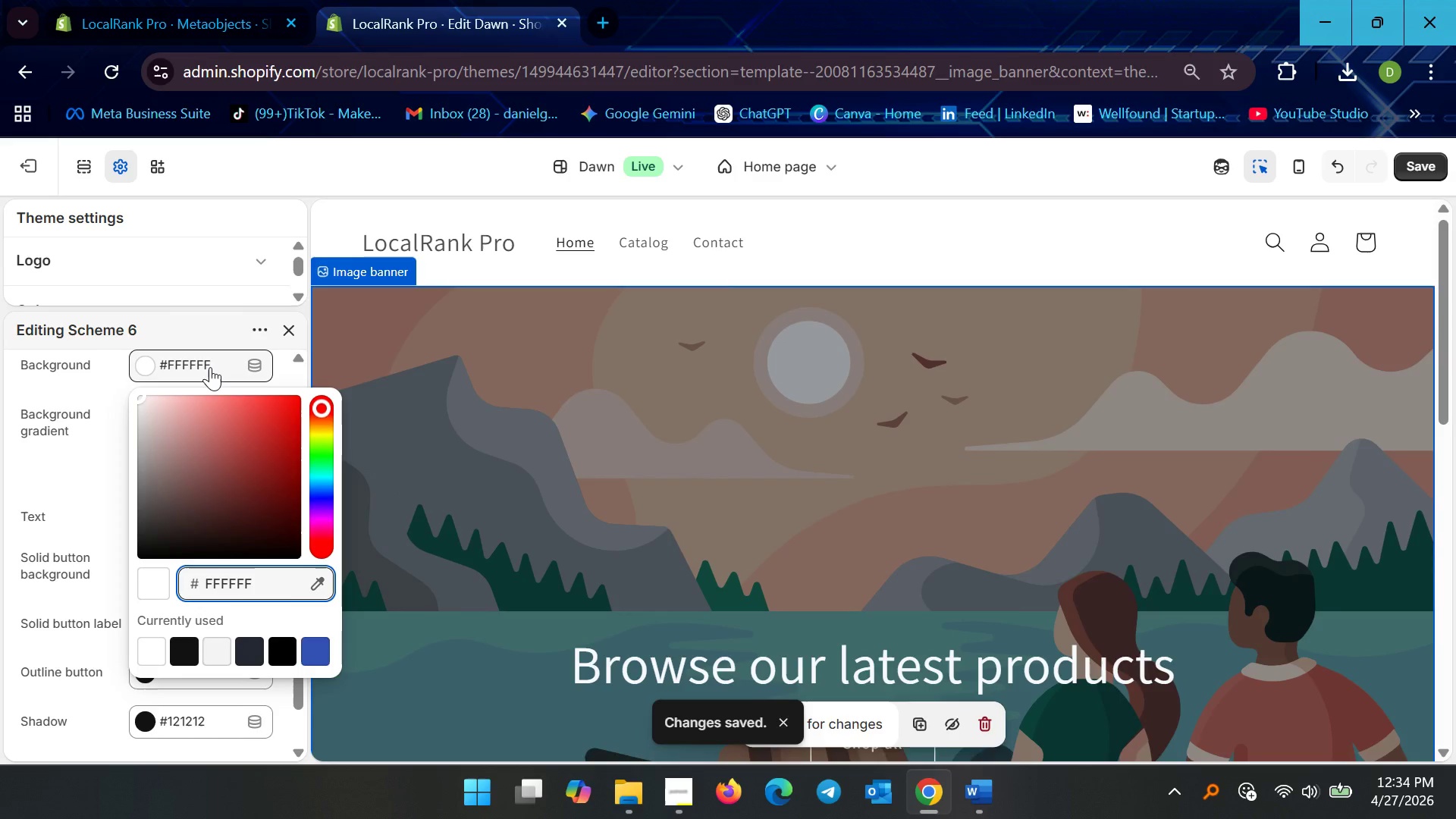 
key(Control+ControlLeft)
 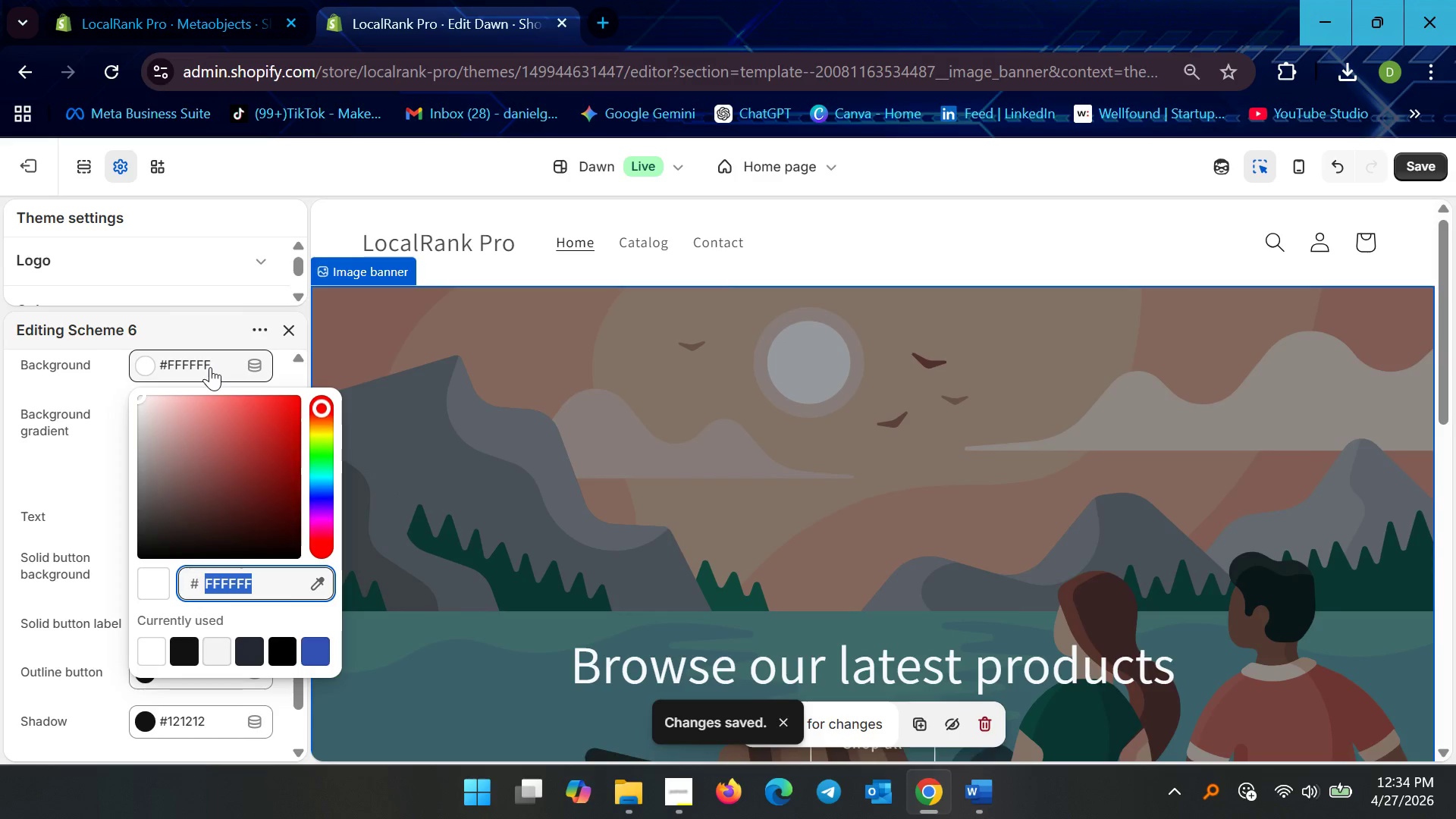 
key(Control+A)
 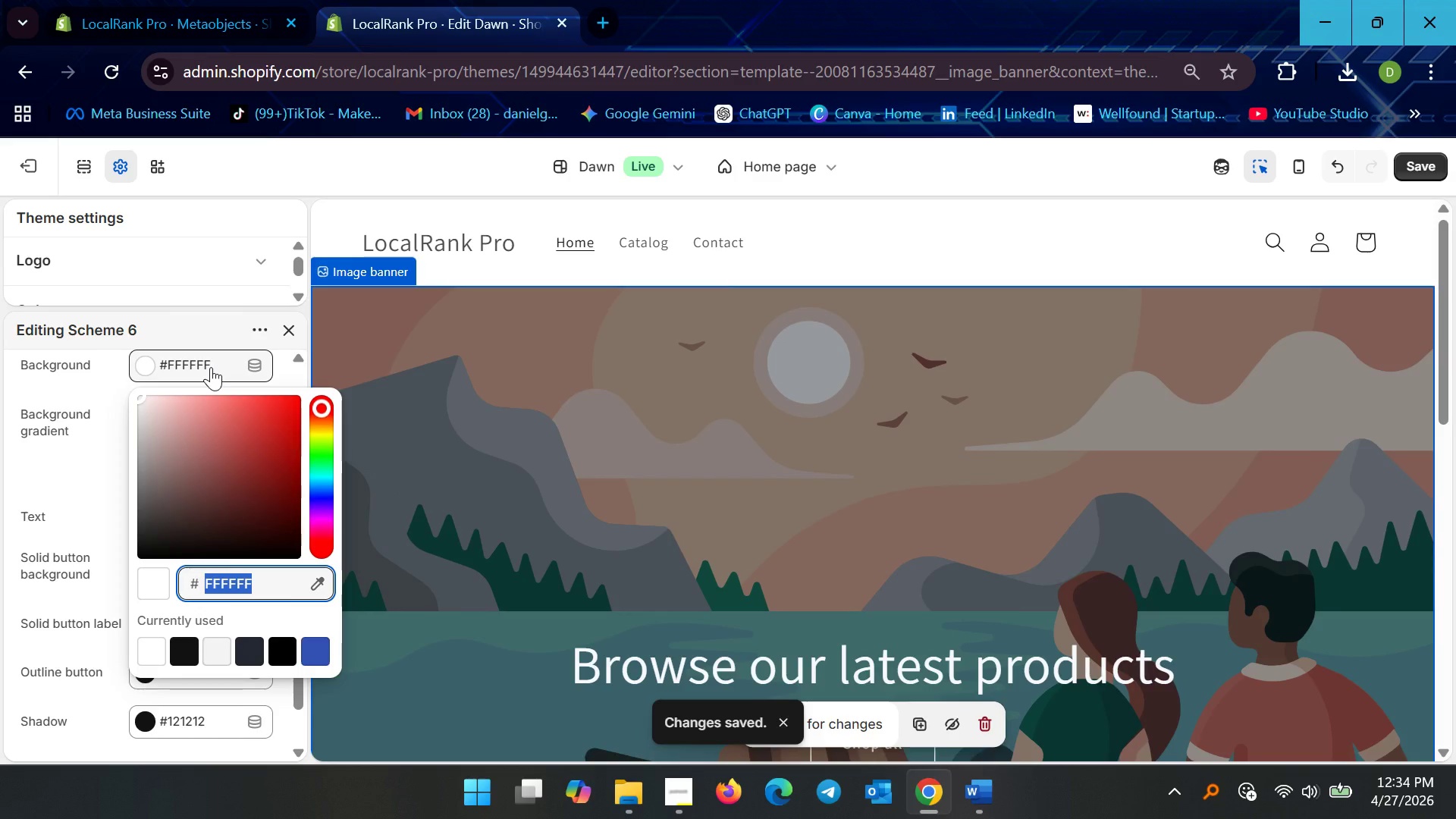 
type(F7F9FC)
 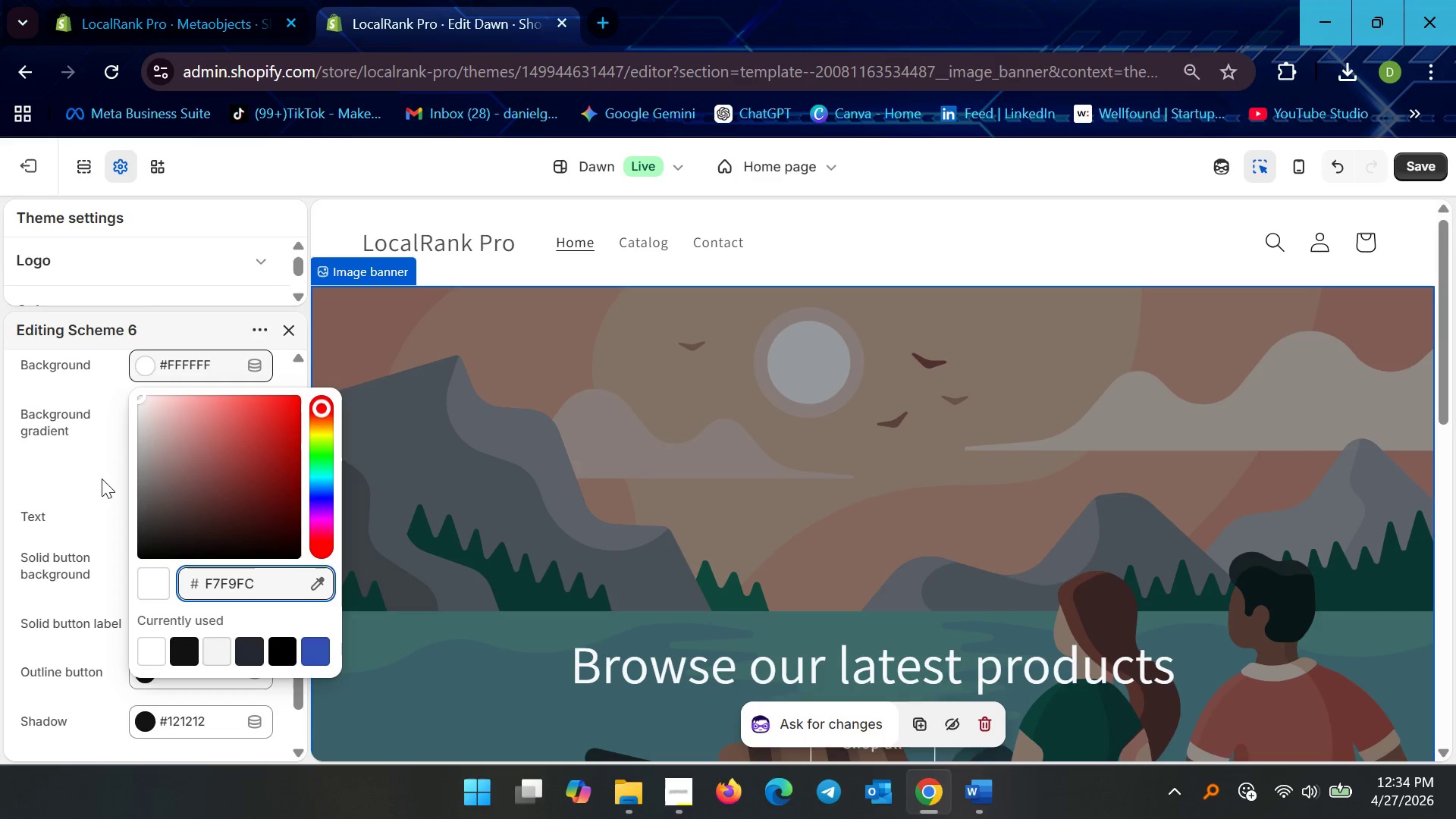 
left_click([64, 479])
 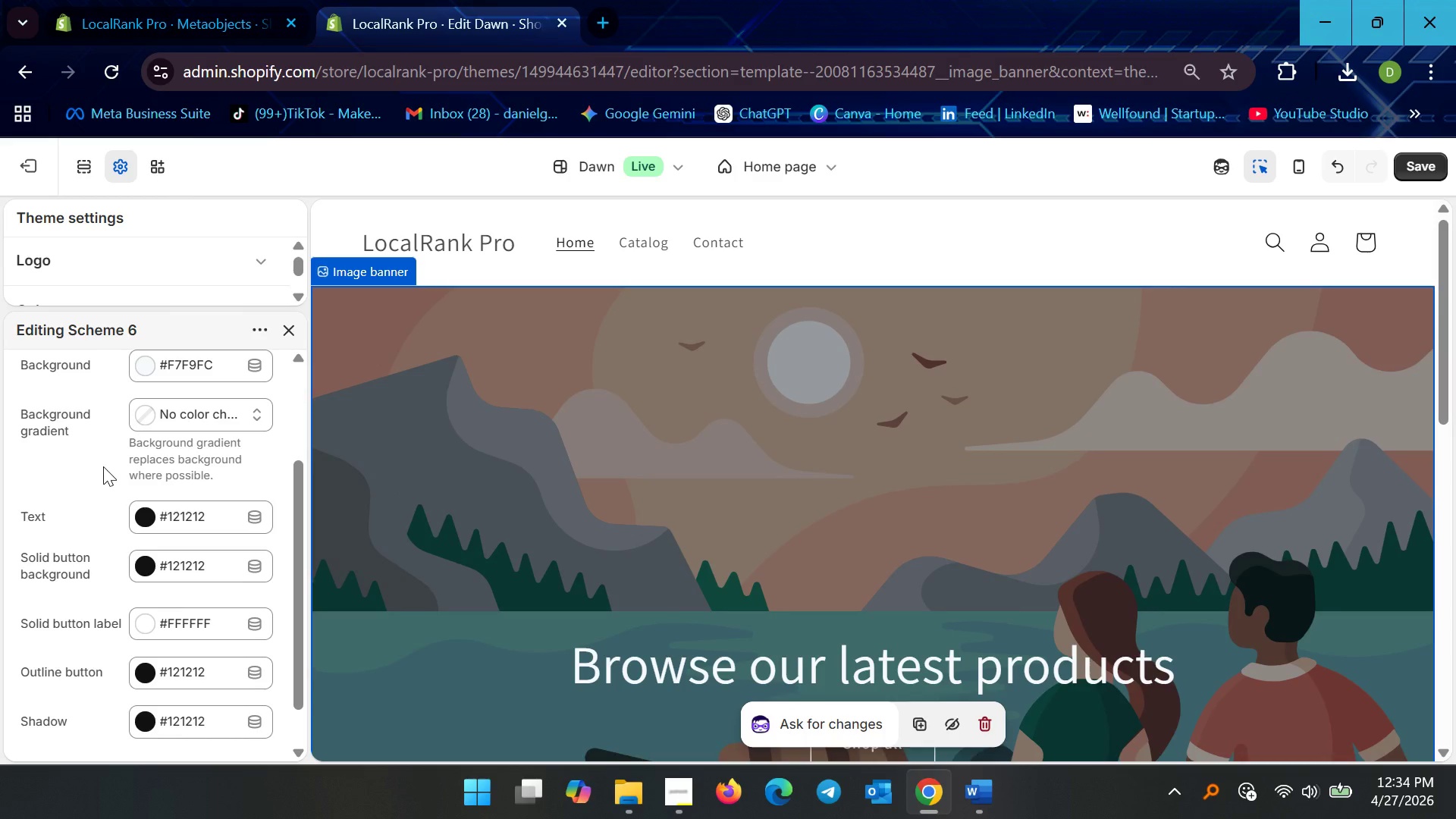 
wait(11.34)
 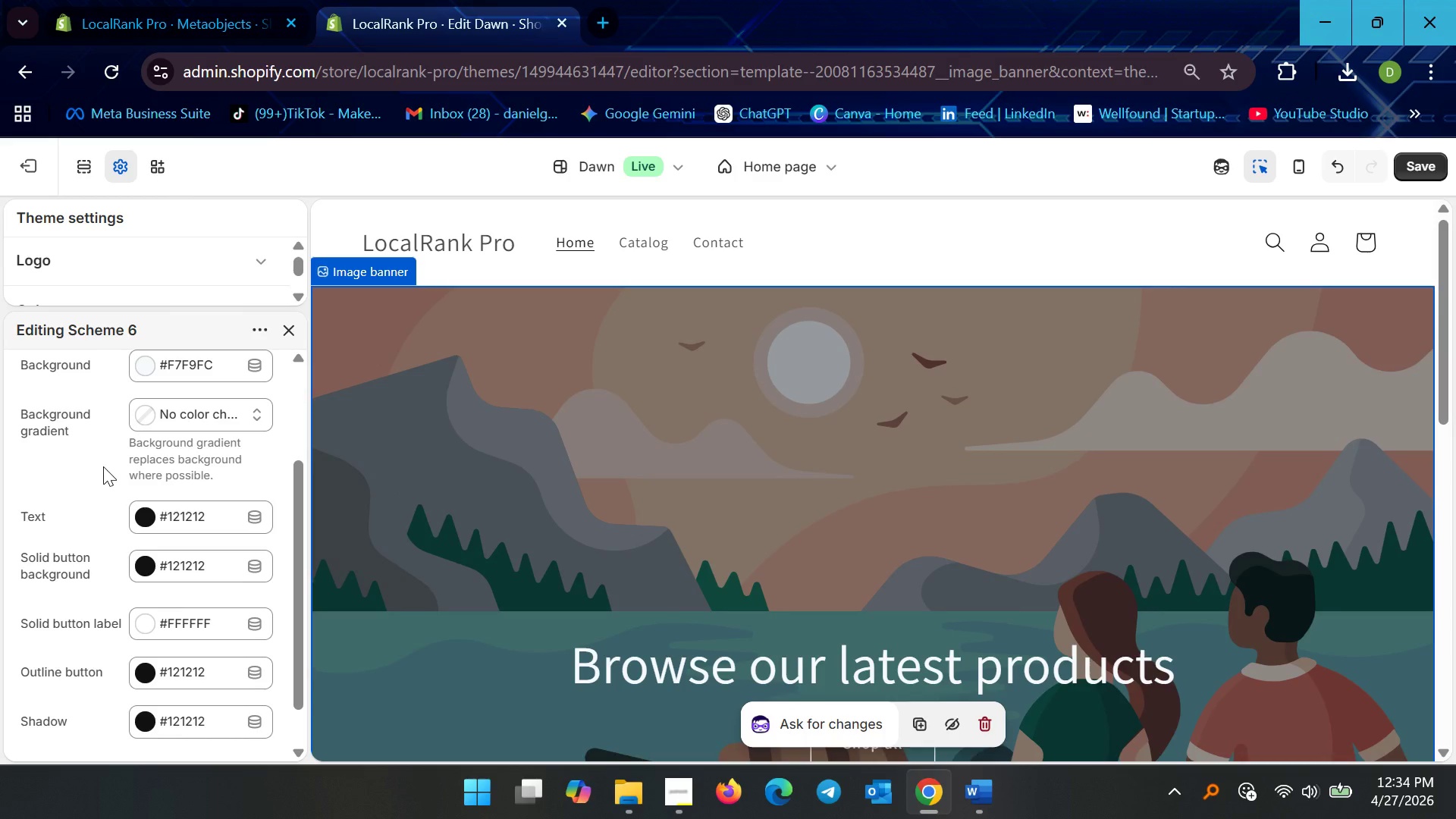 
left_click([178, 365])
 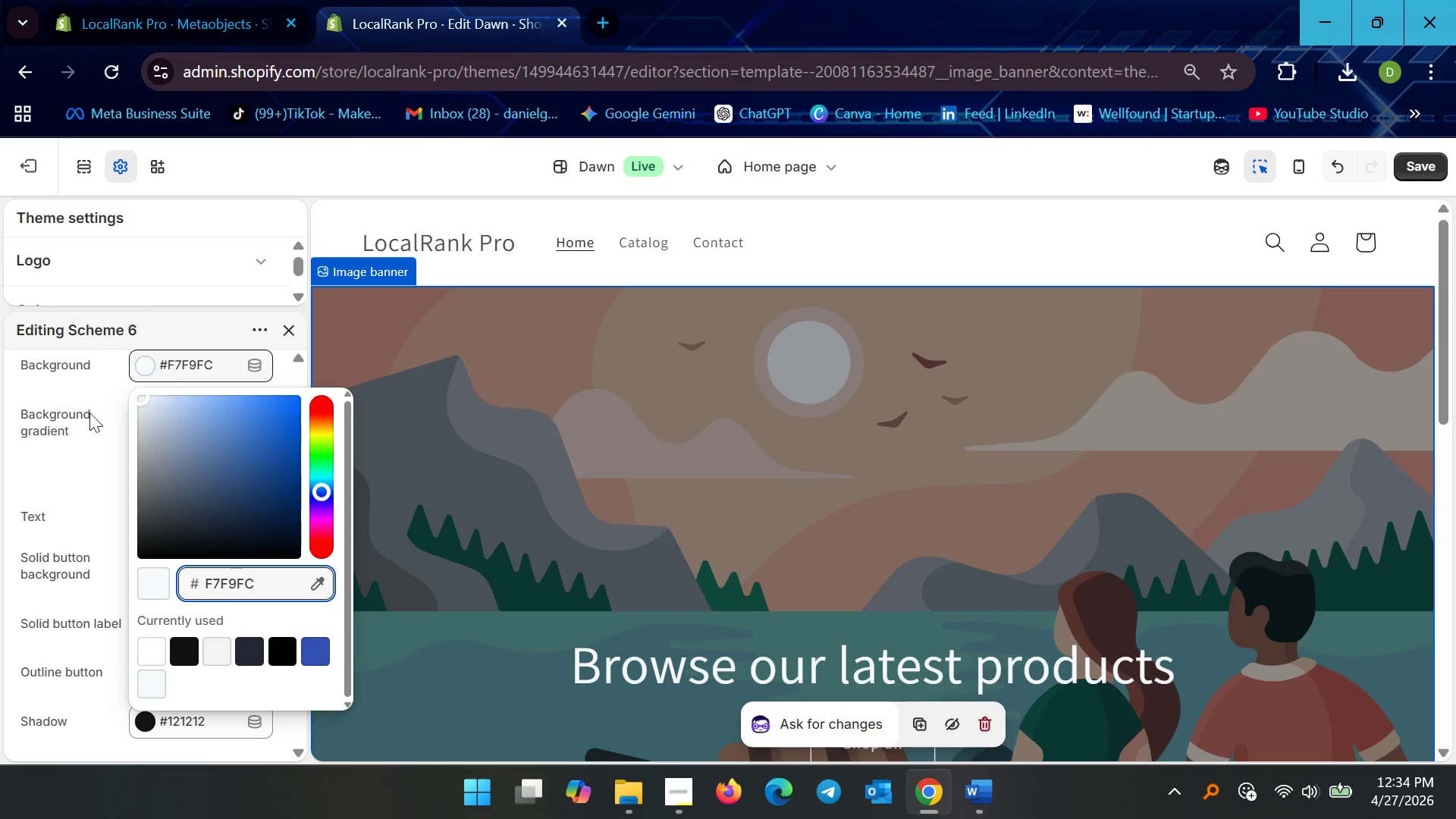 
left_click([79, 422])
 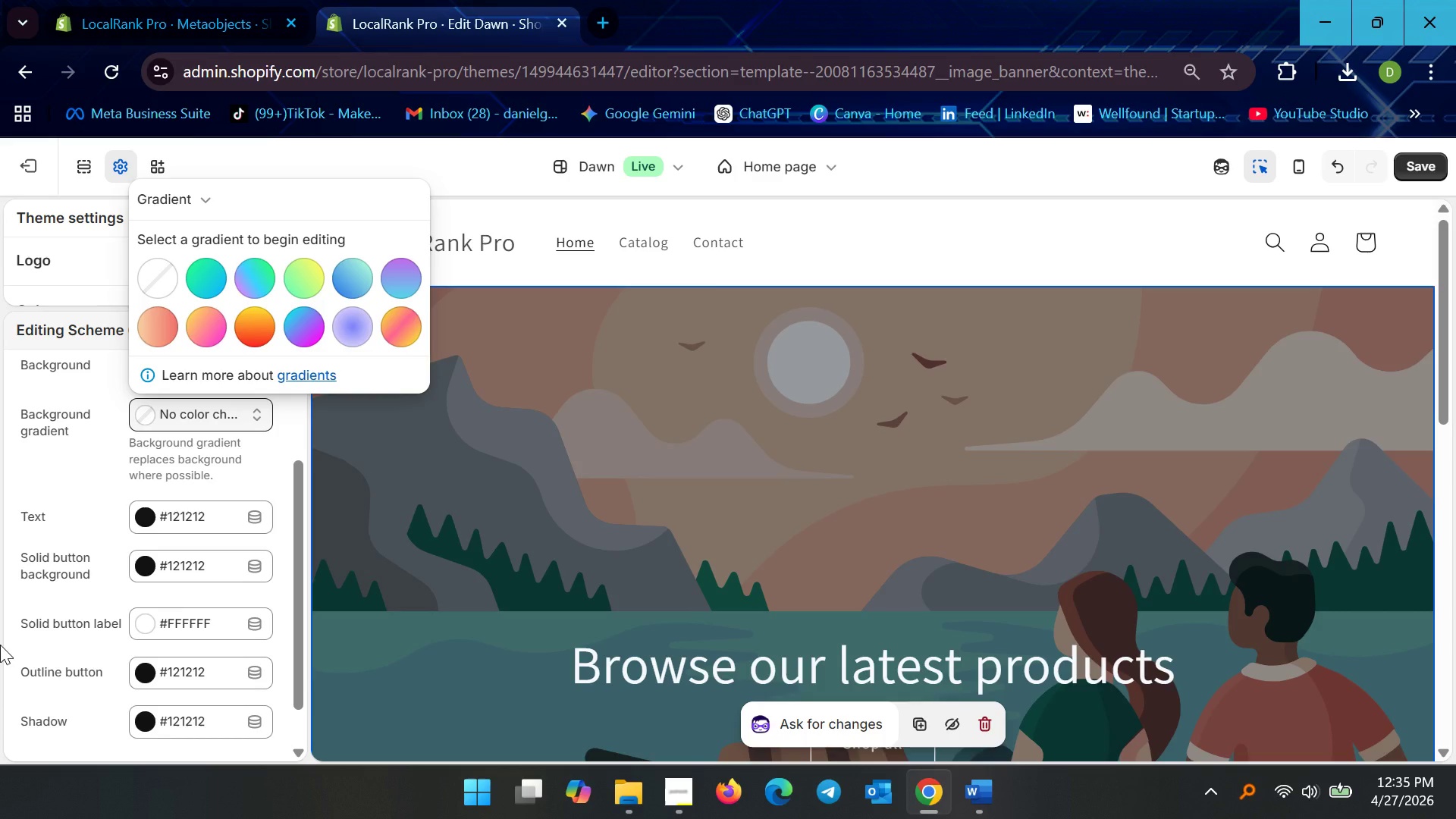 
wait(28.31)
 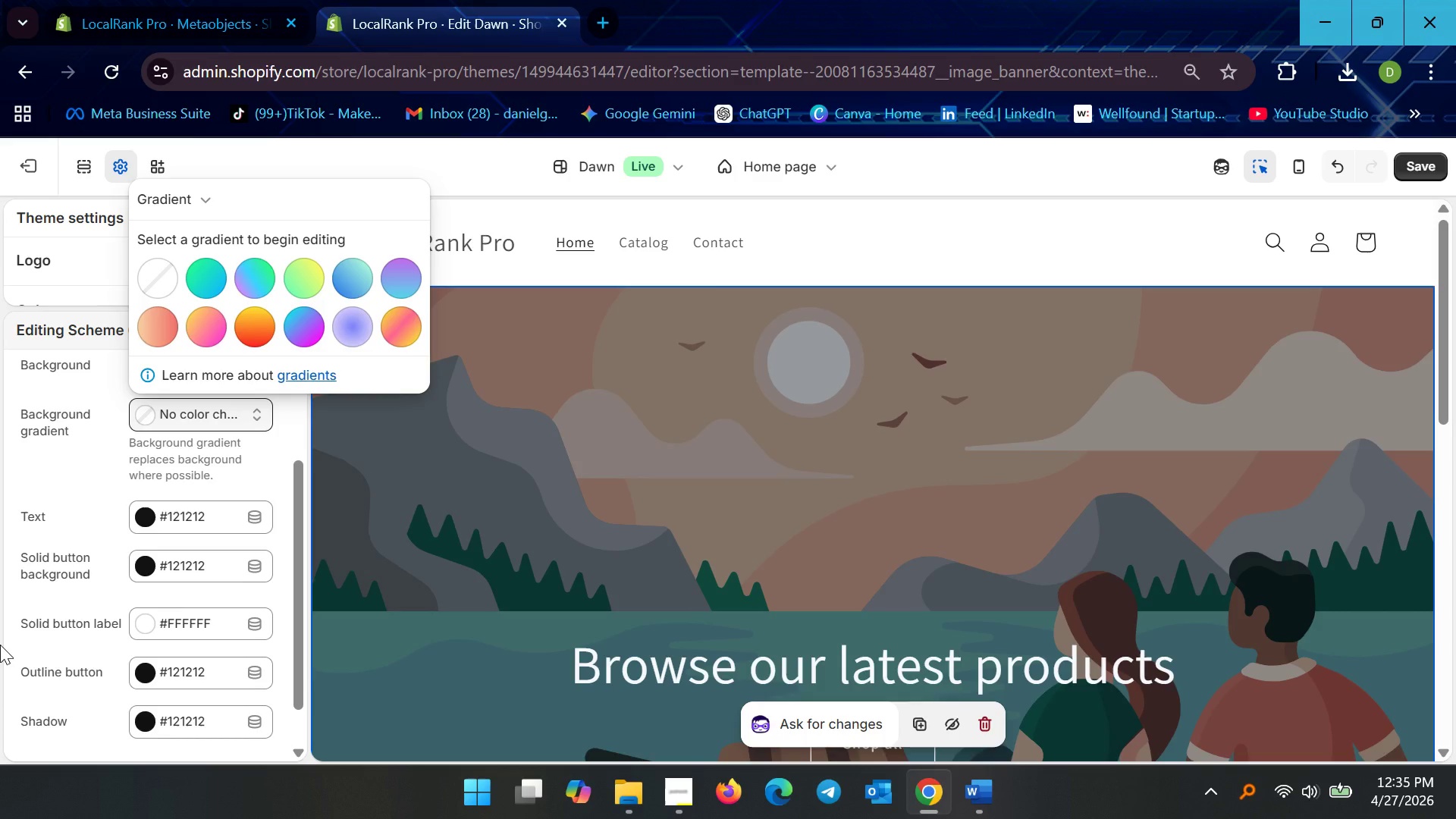 
left_click([82, 482])
 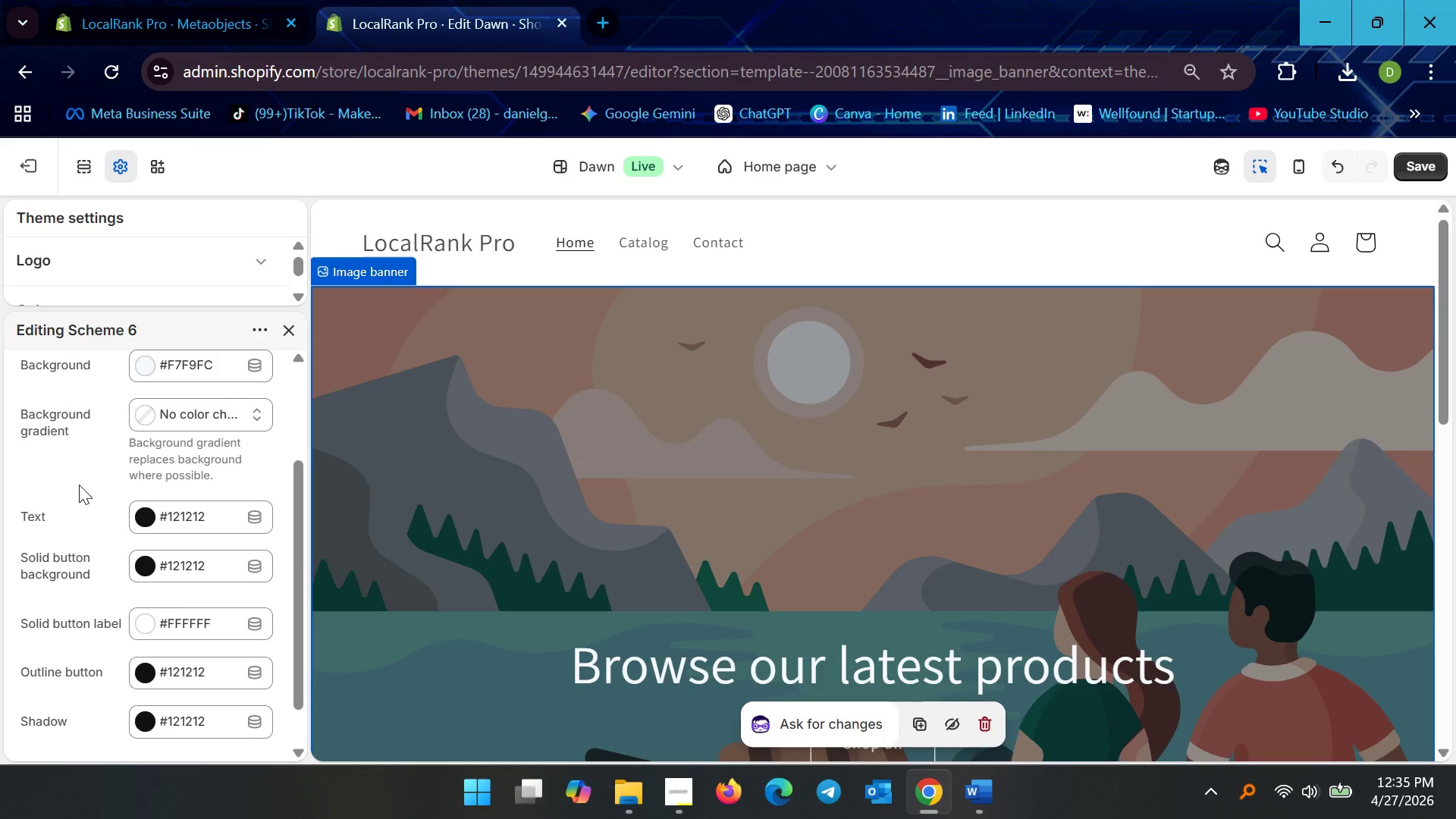 
wait(10.67)
 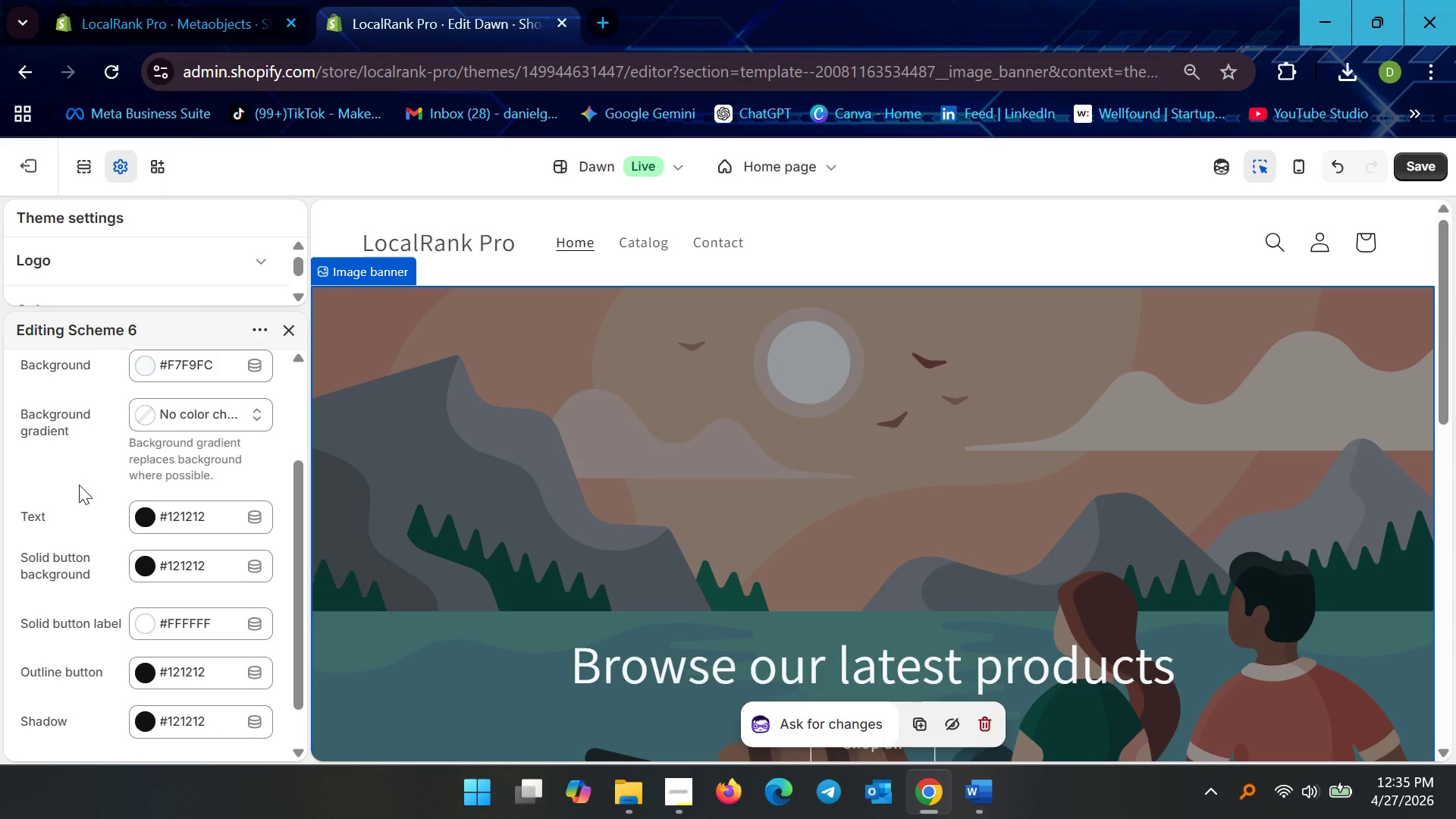 
left_click([198, 507])
 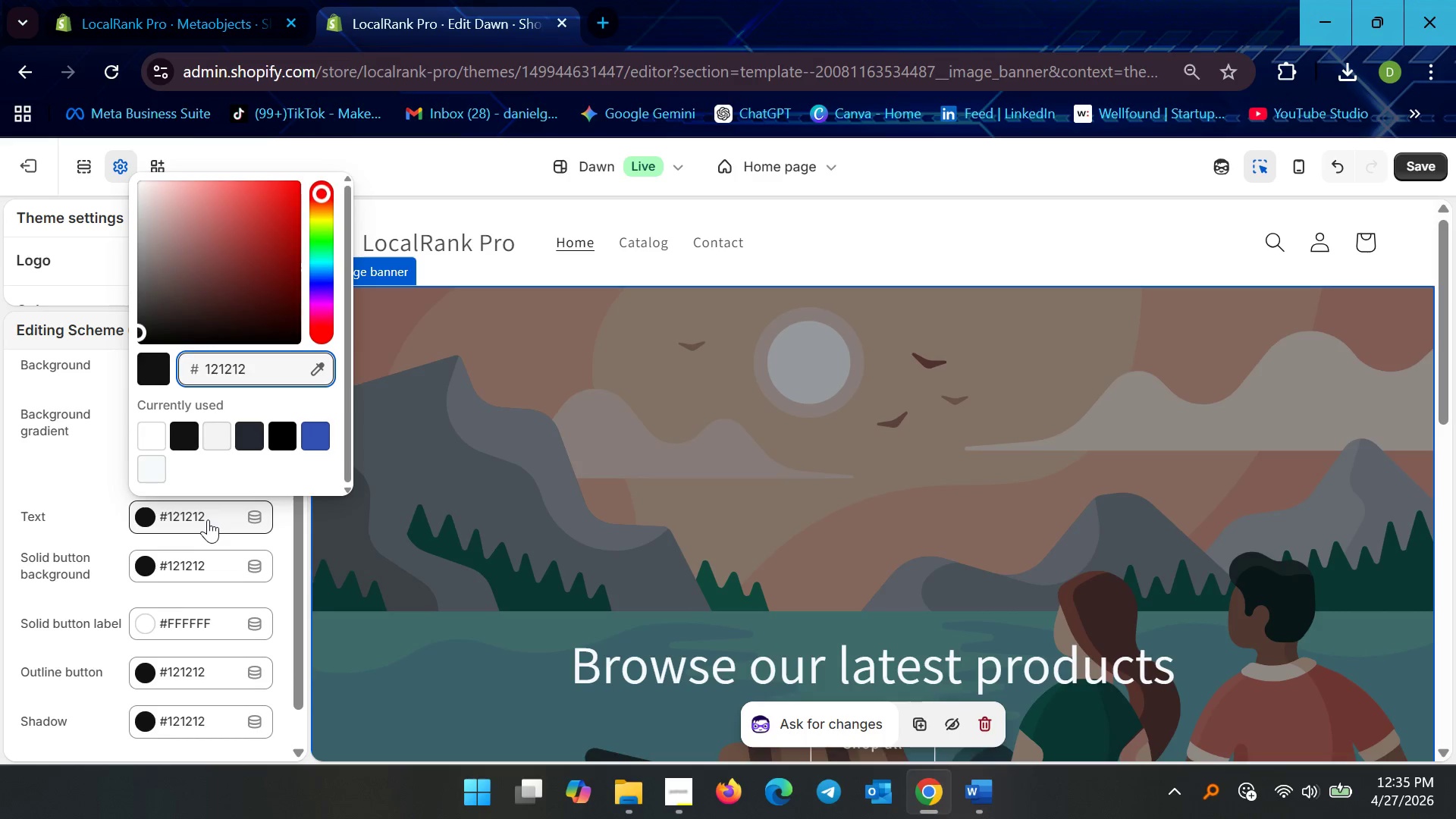 
key(Control+ControlLeft)
 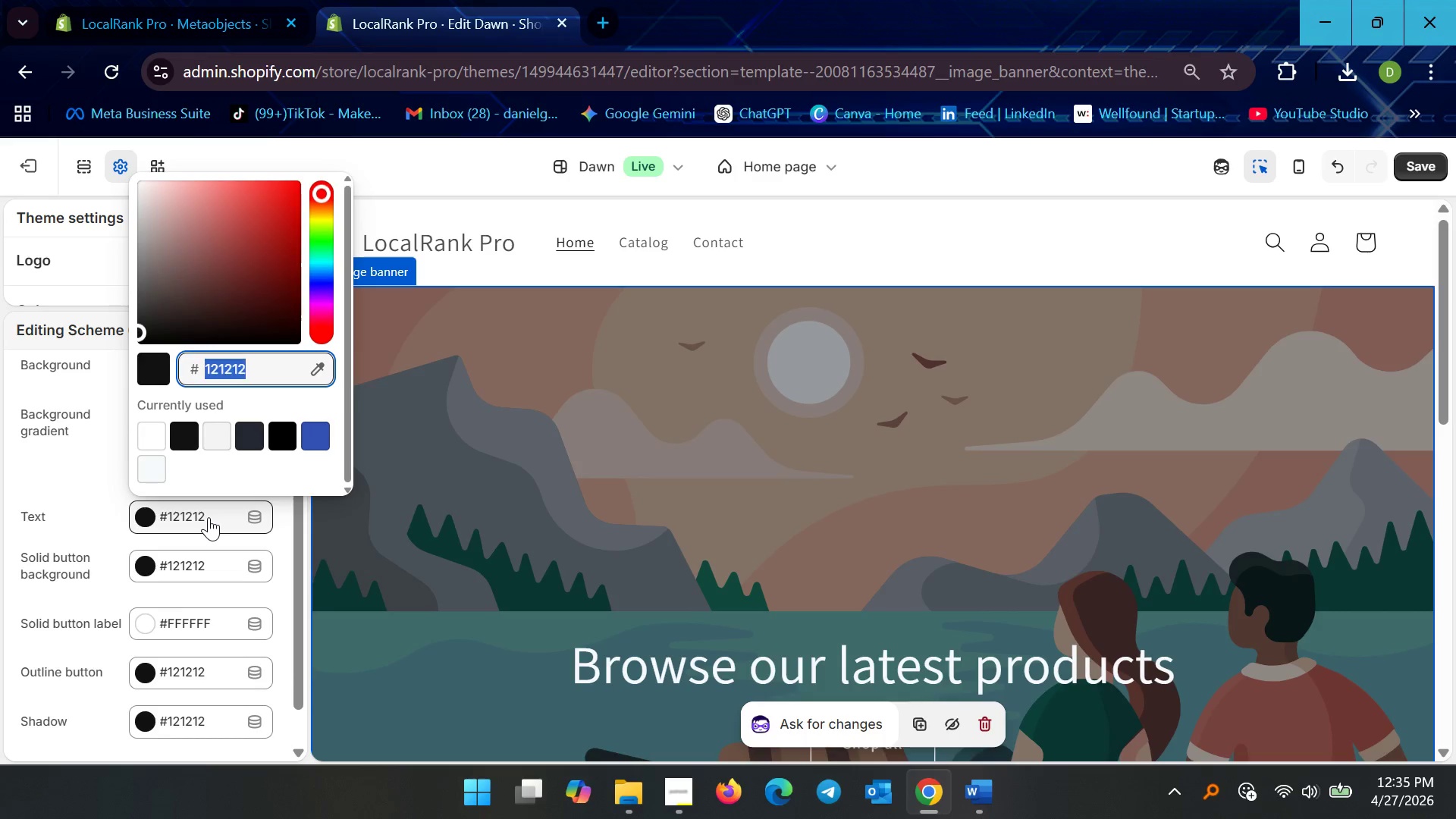 
key(Control+A)
 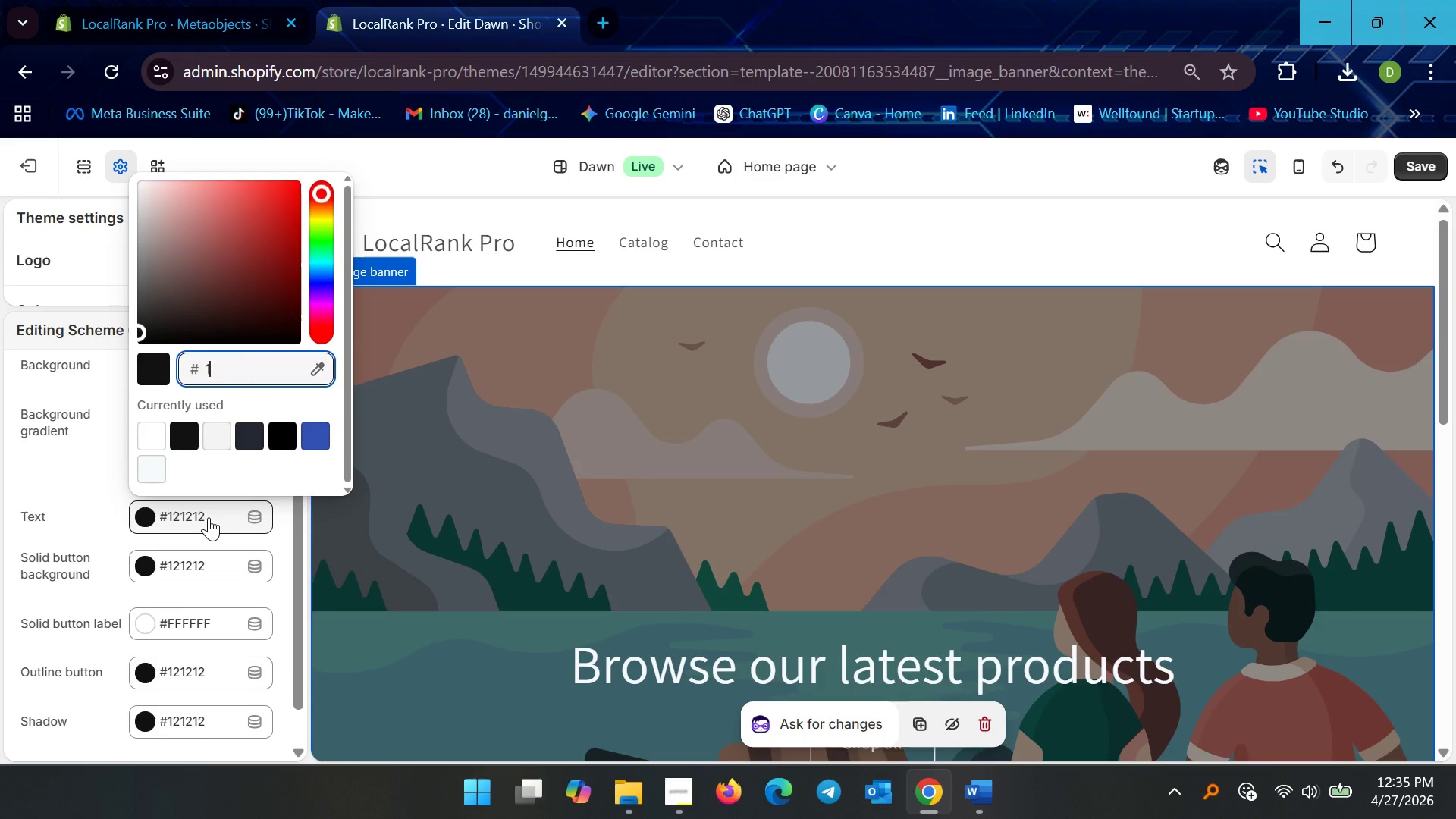 
type(1A1A1A)
 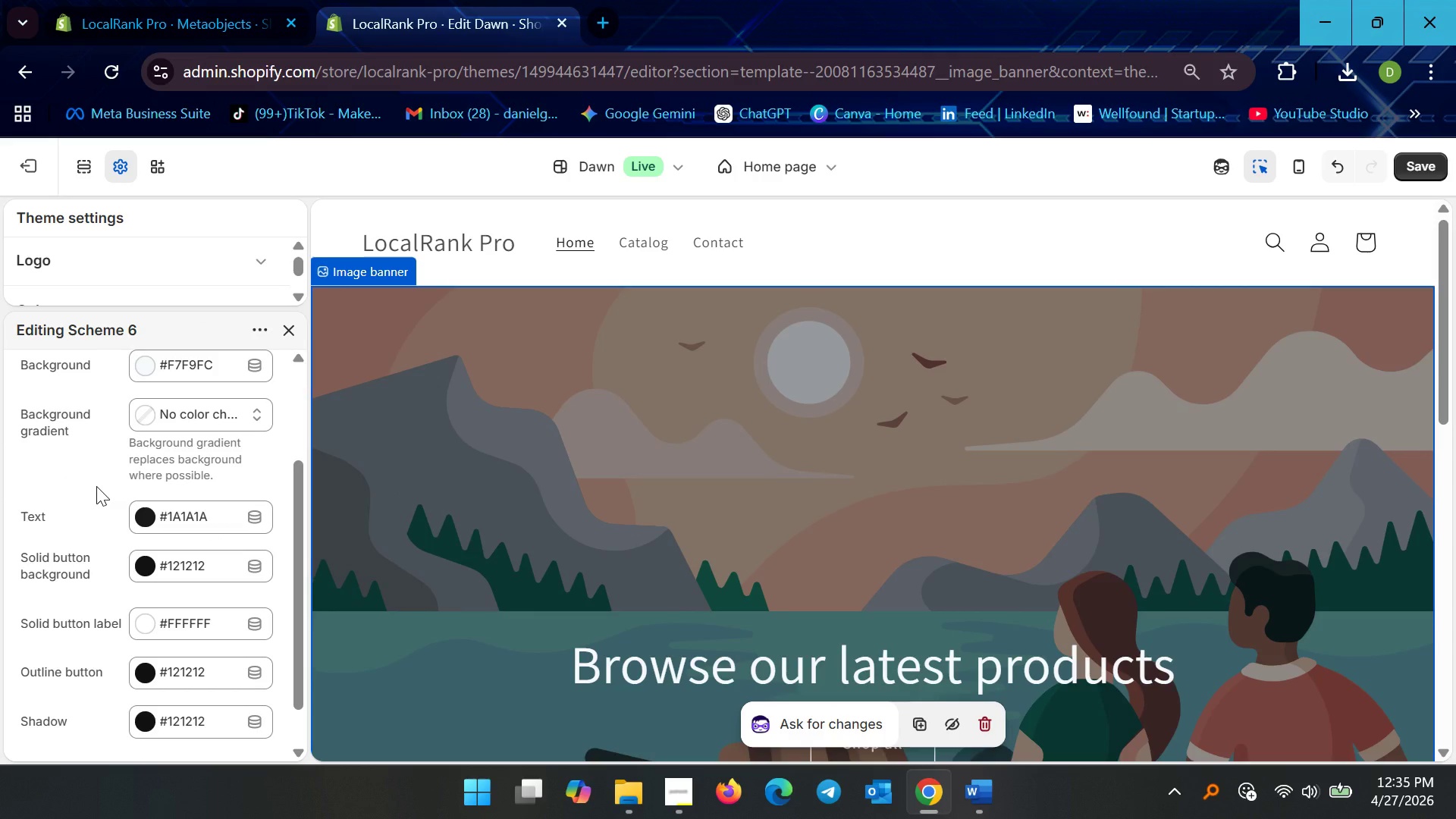 
wait(13.19)
 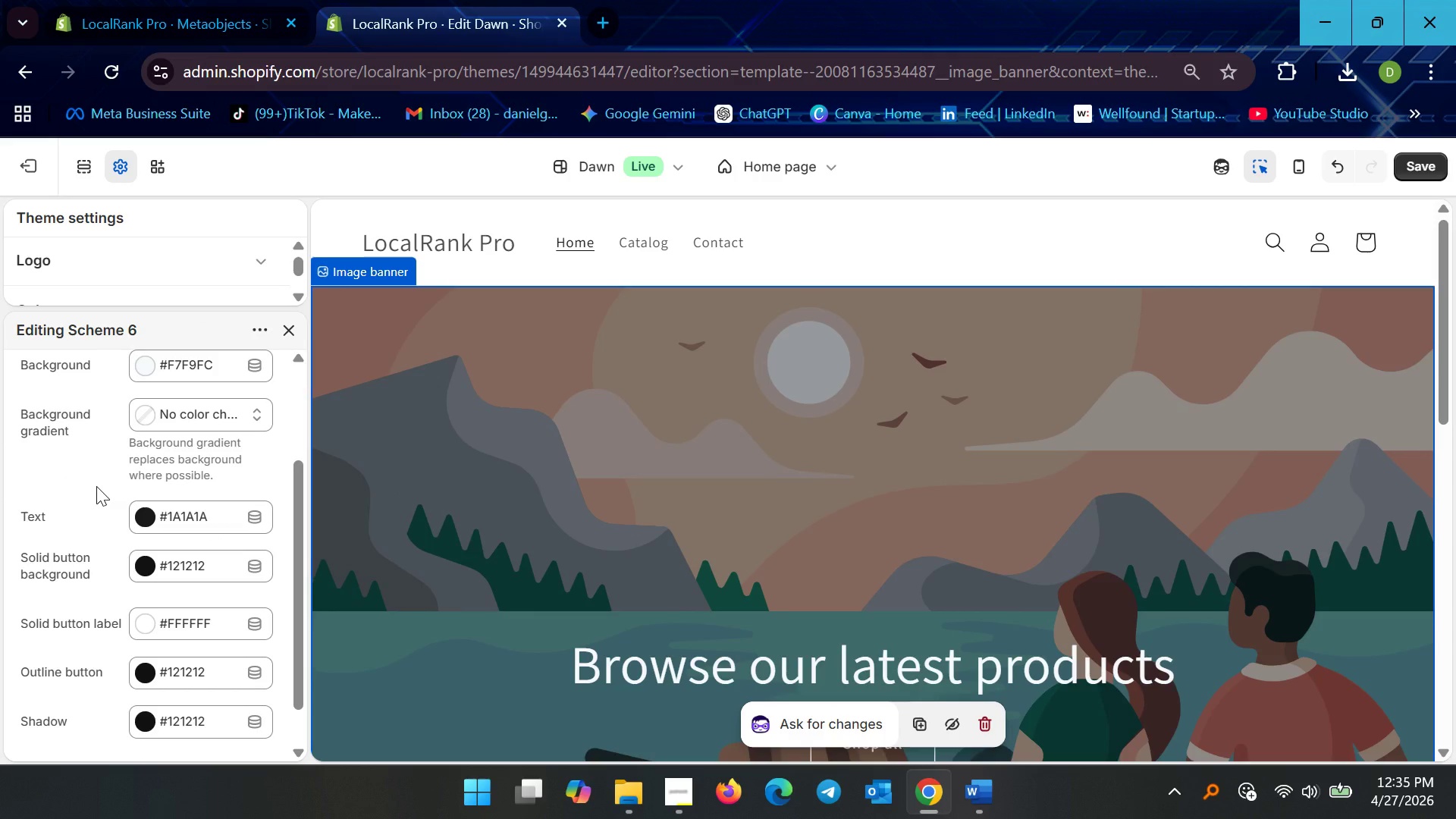 
left_click([190, 575])
 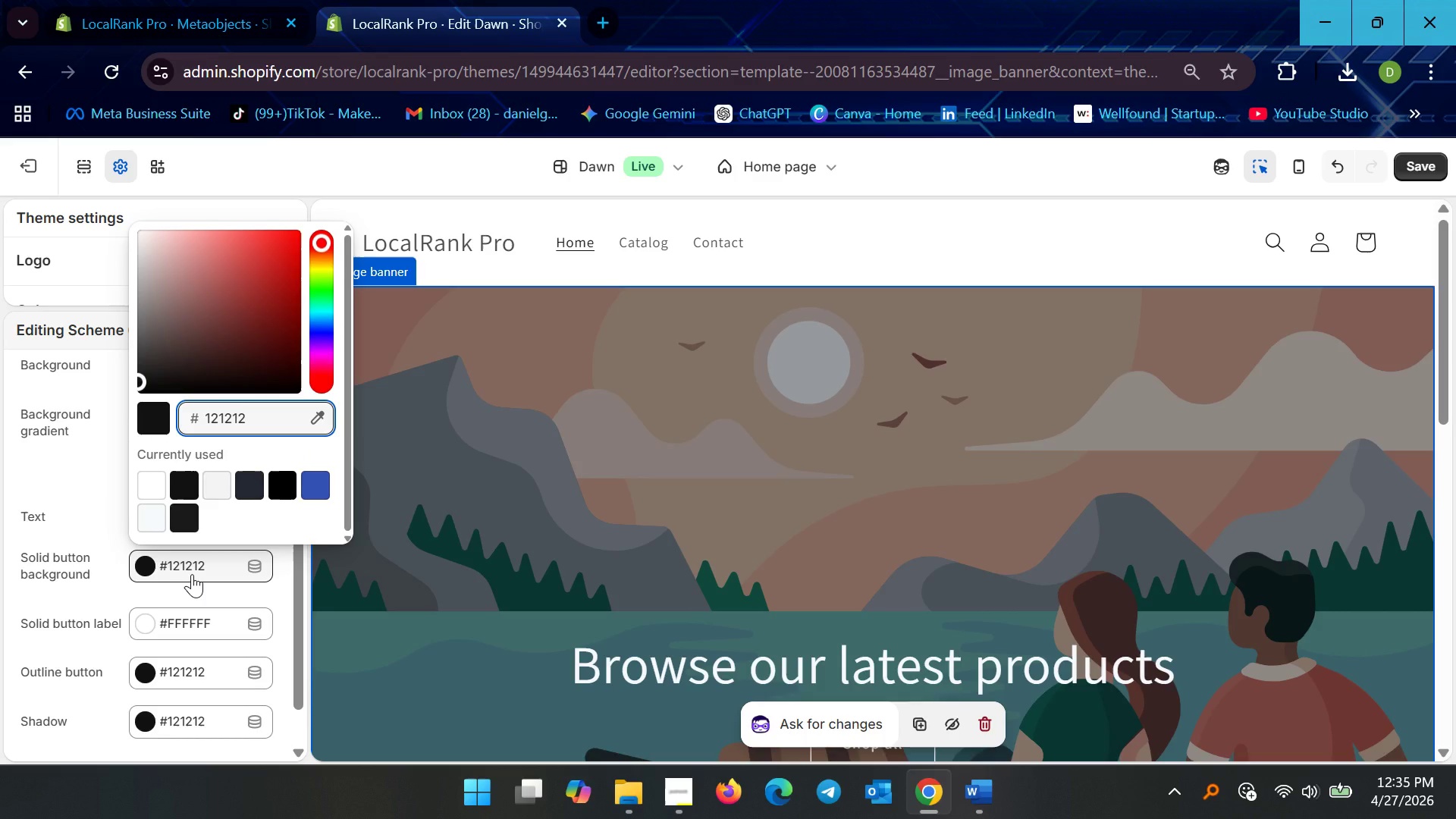 
key(Control+ControlLeft)
 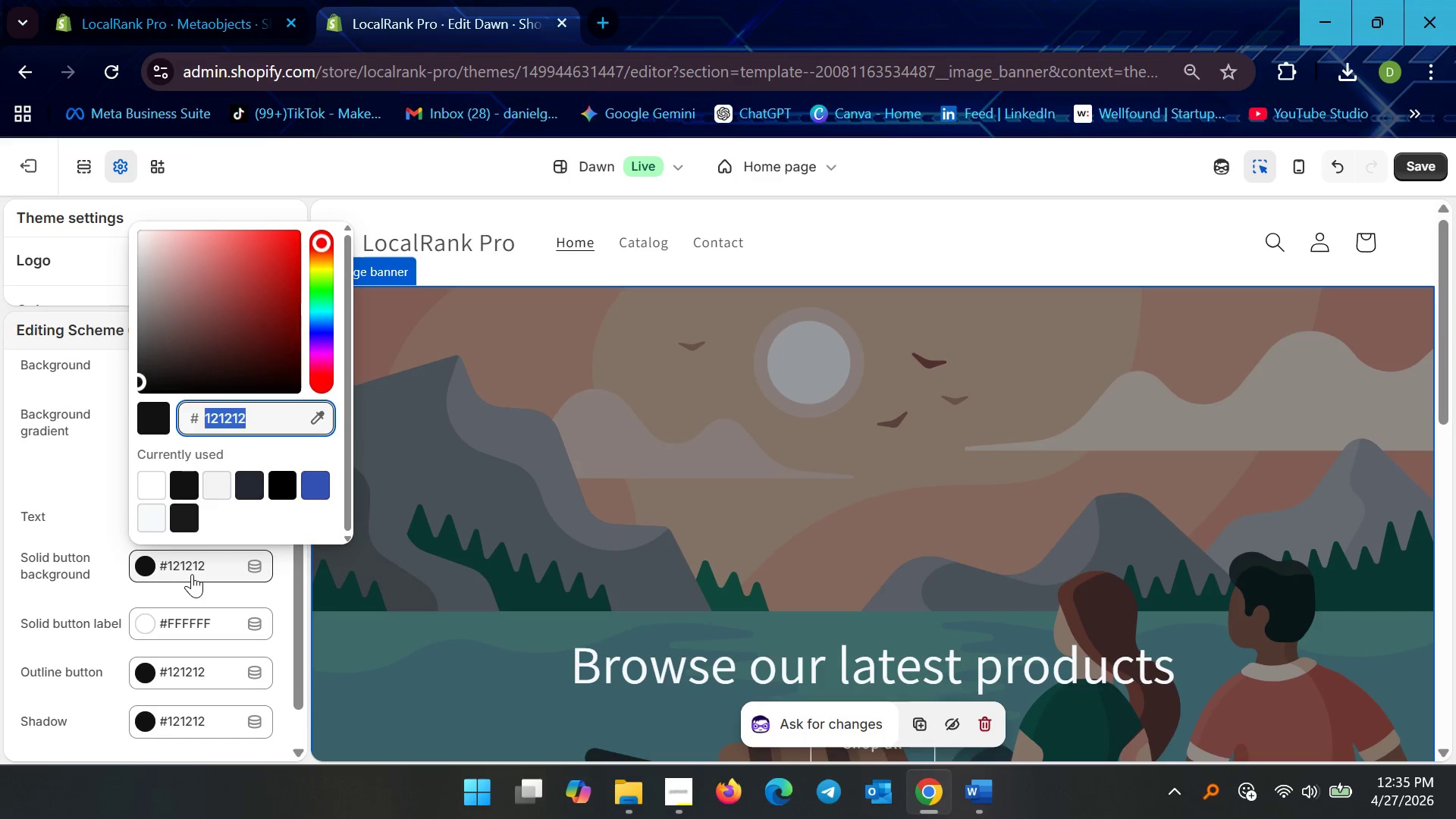 
key(Control+A)
 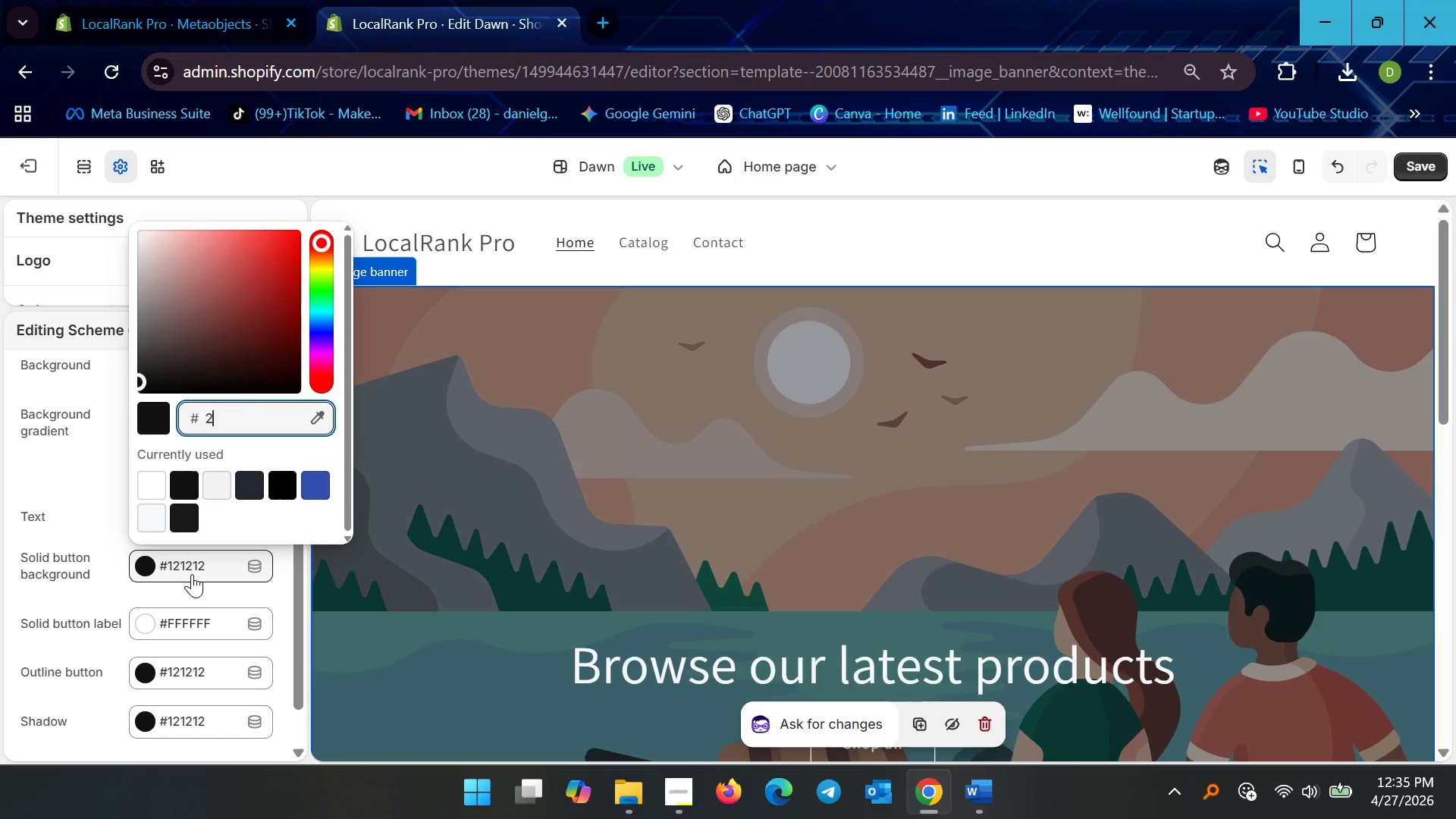 
type(2563EB)
 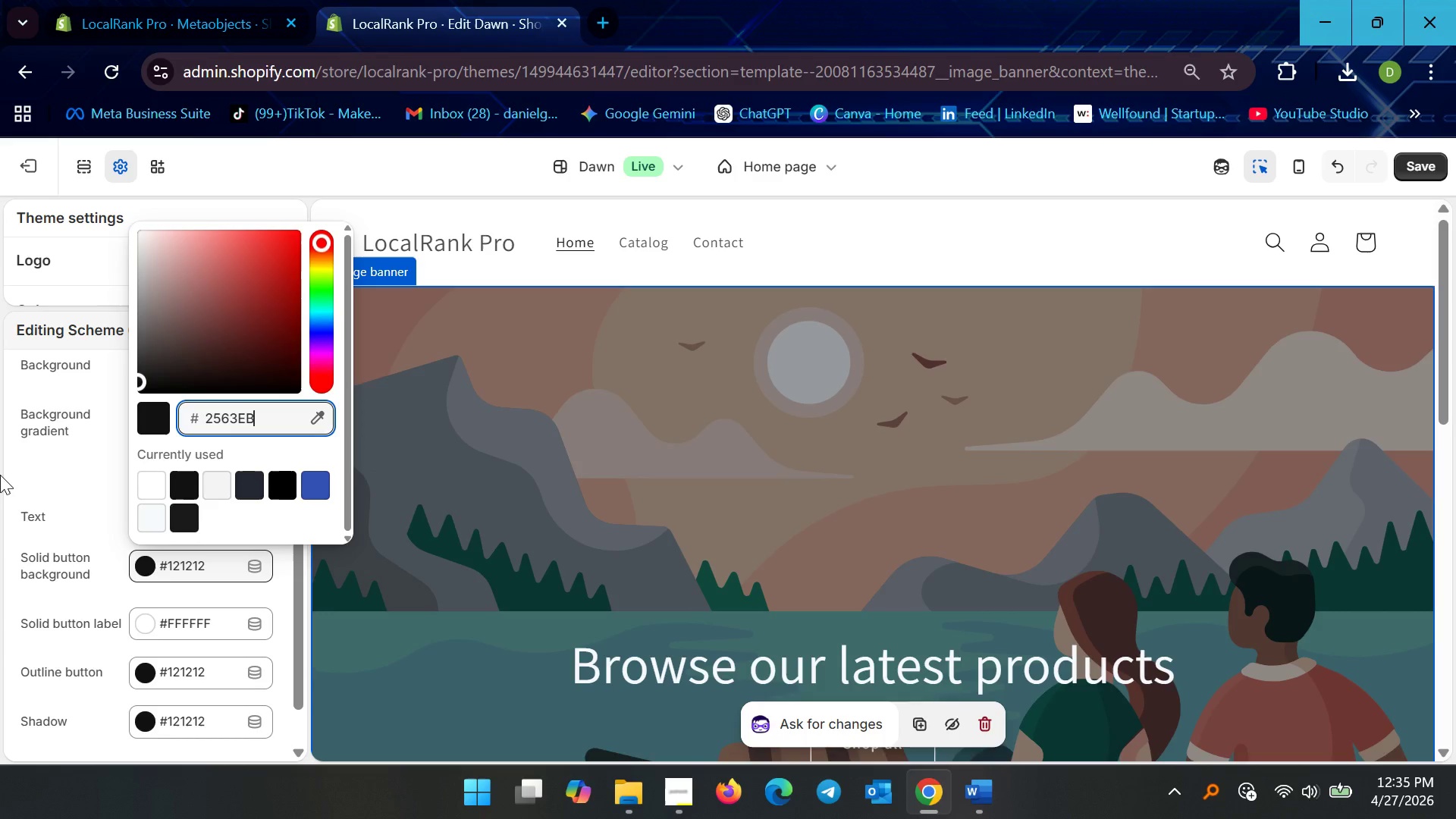 
left_click([14, 472])
 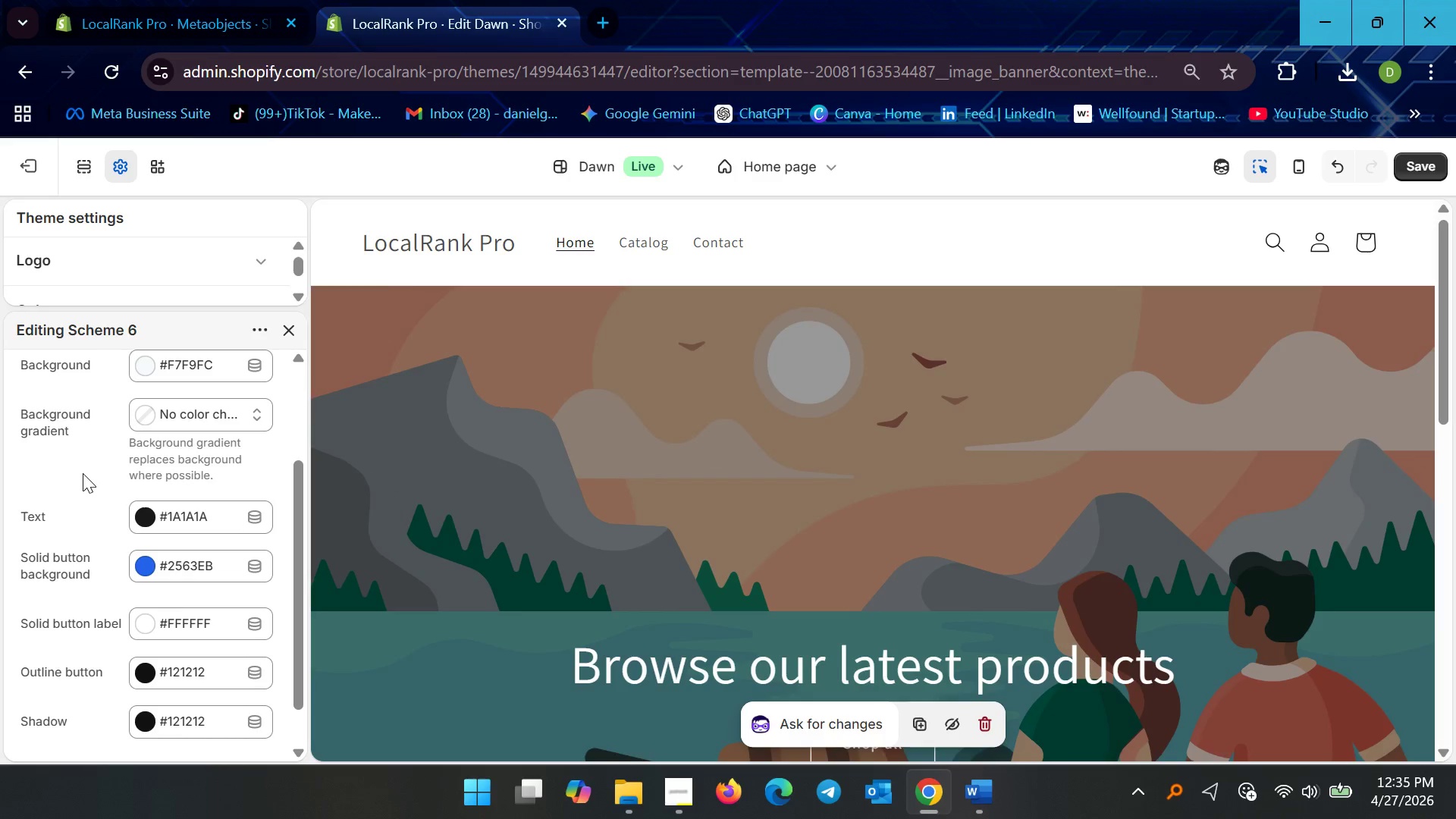 
scroll: coordinate [99, 466], scroll_direction: down, amount: 2.0
 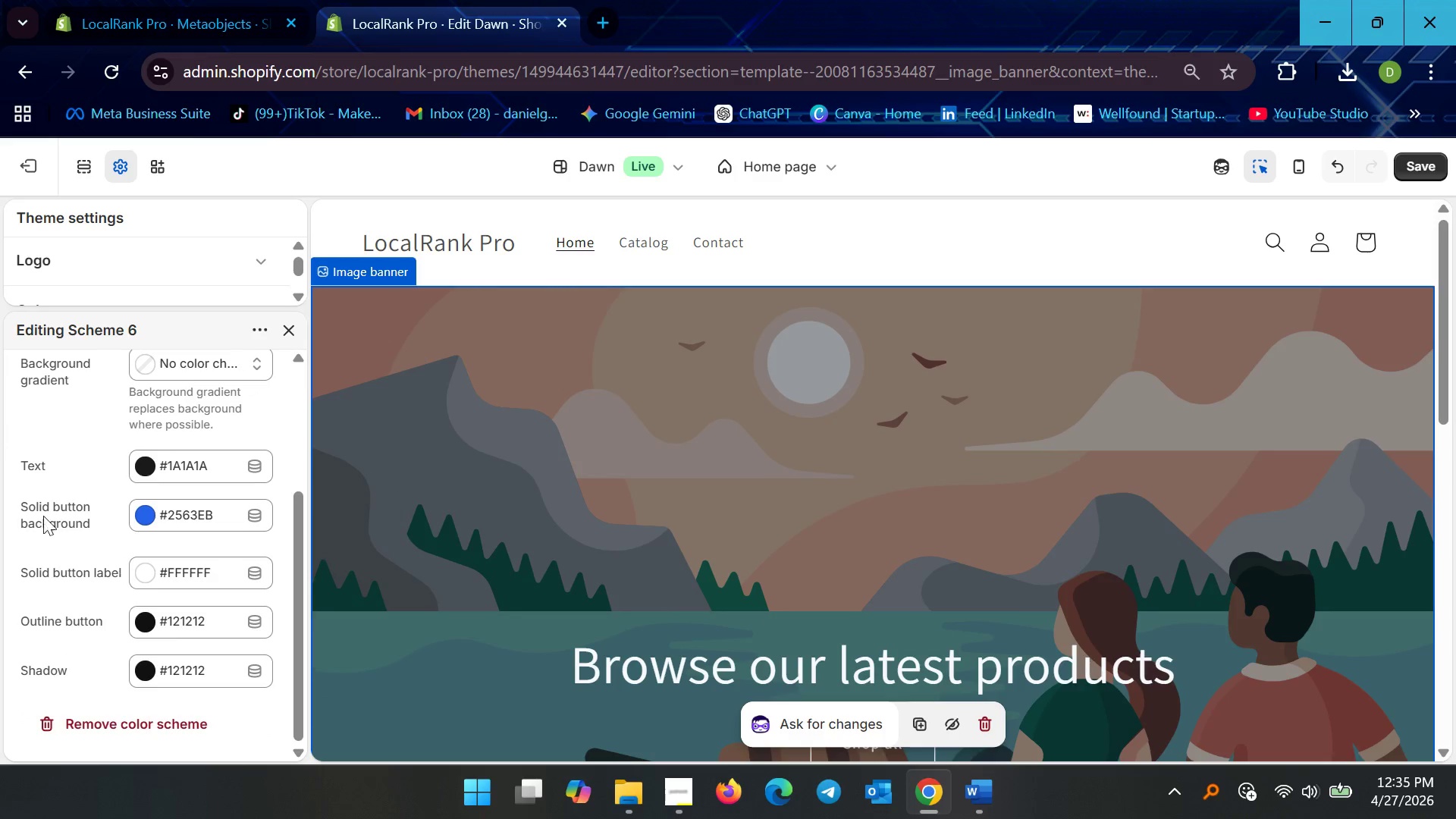 
left_click([162, 624])
 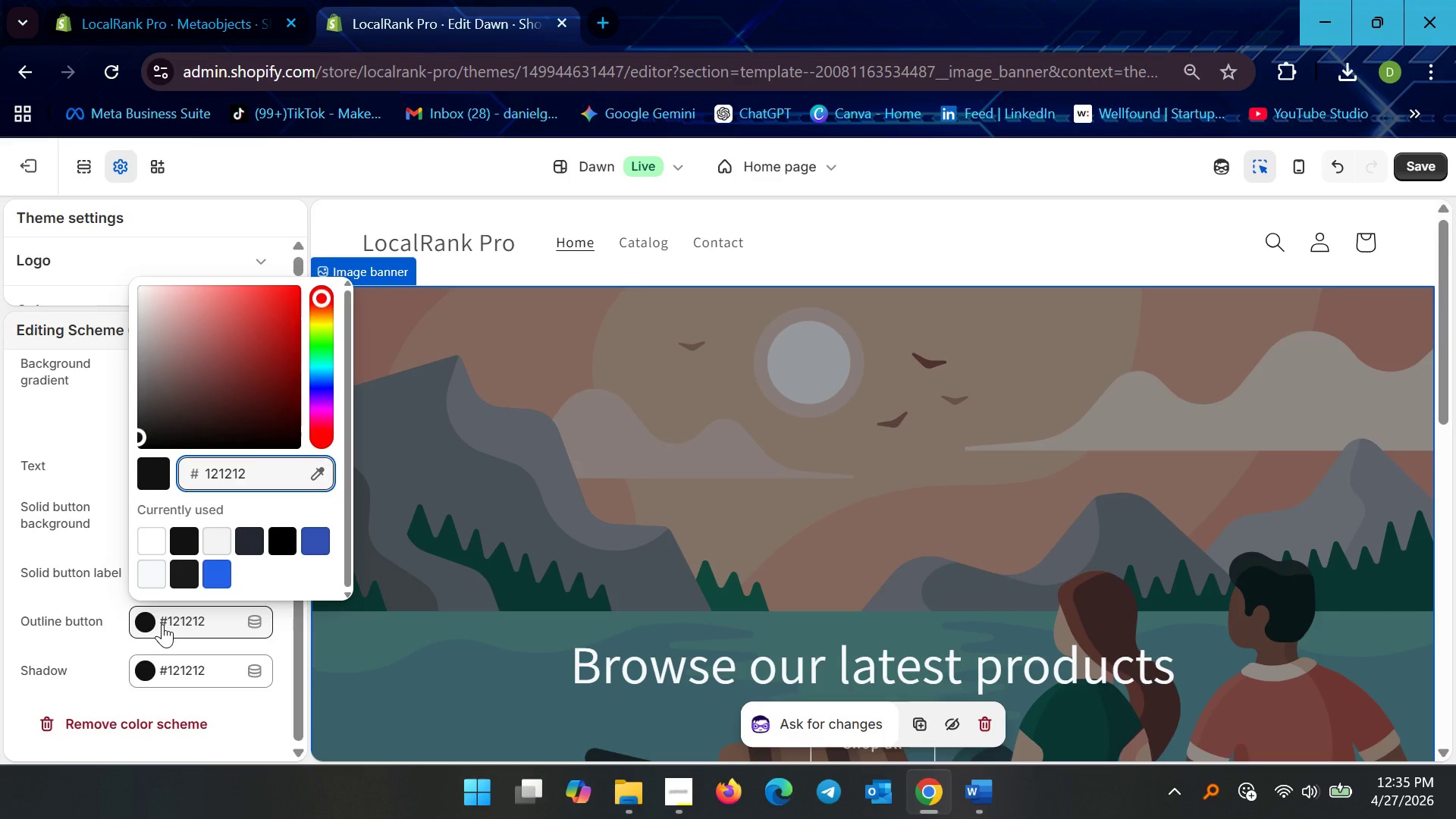 
key(Control+ControlLeft)
 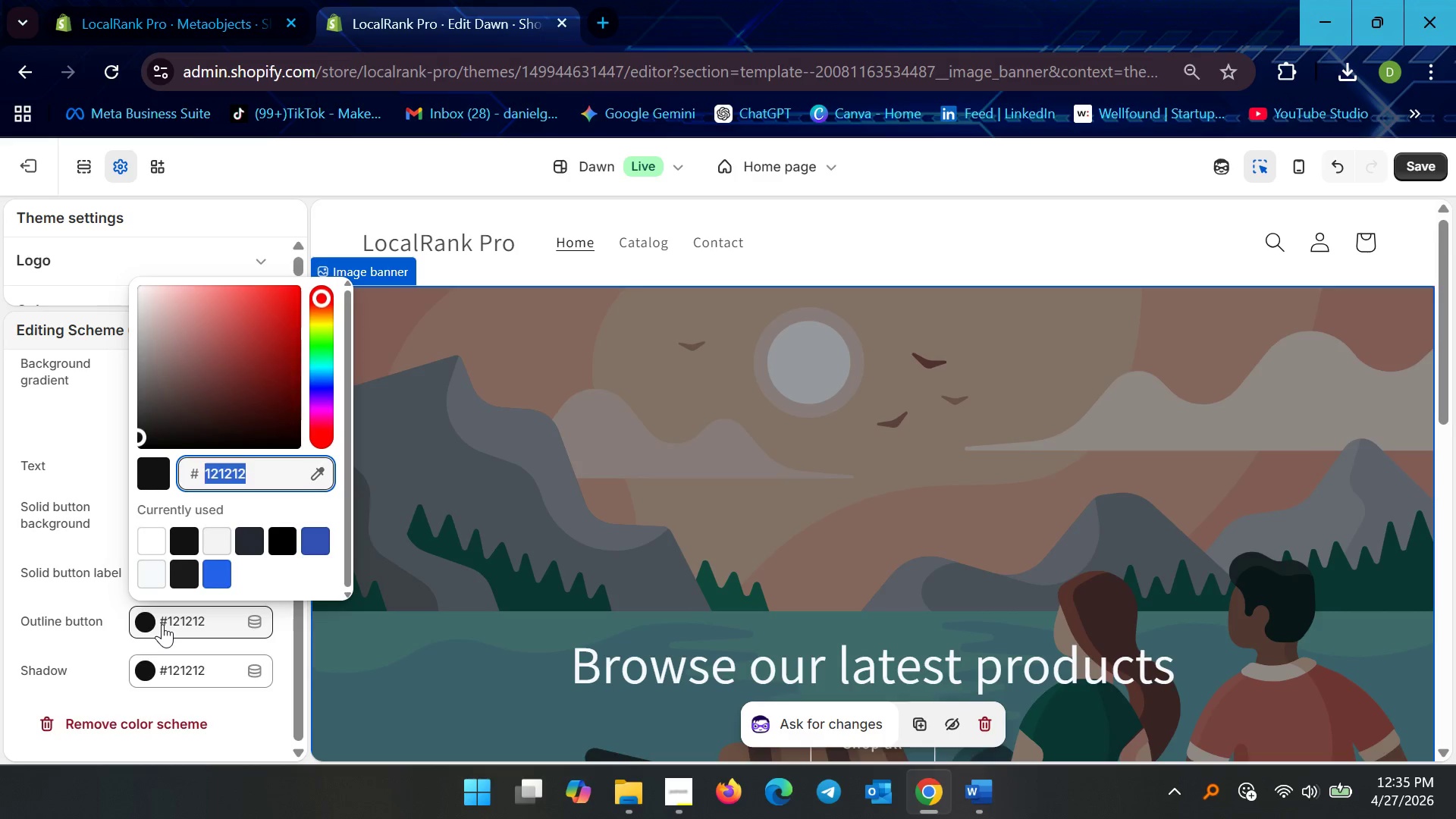 
key(Control+A)
 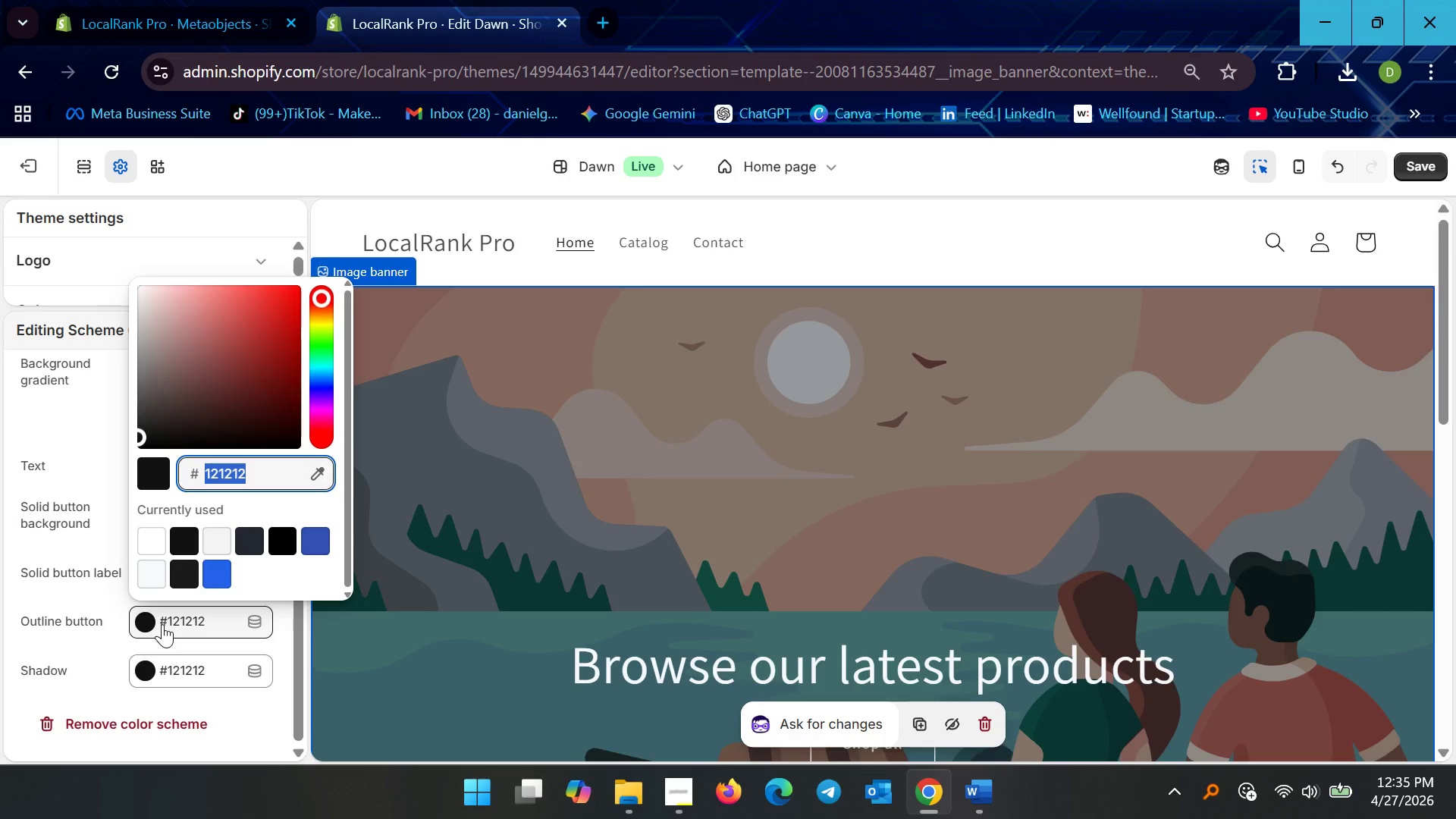 
wait(9.33)
 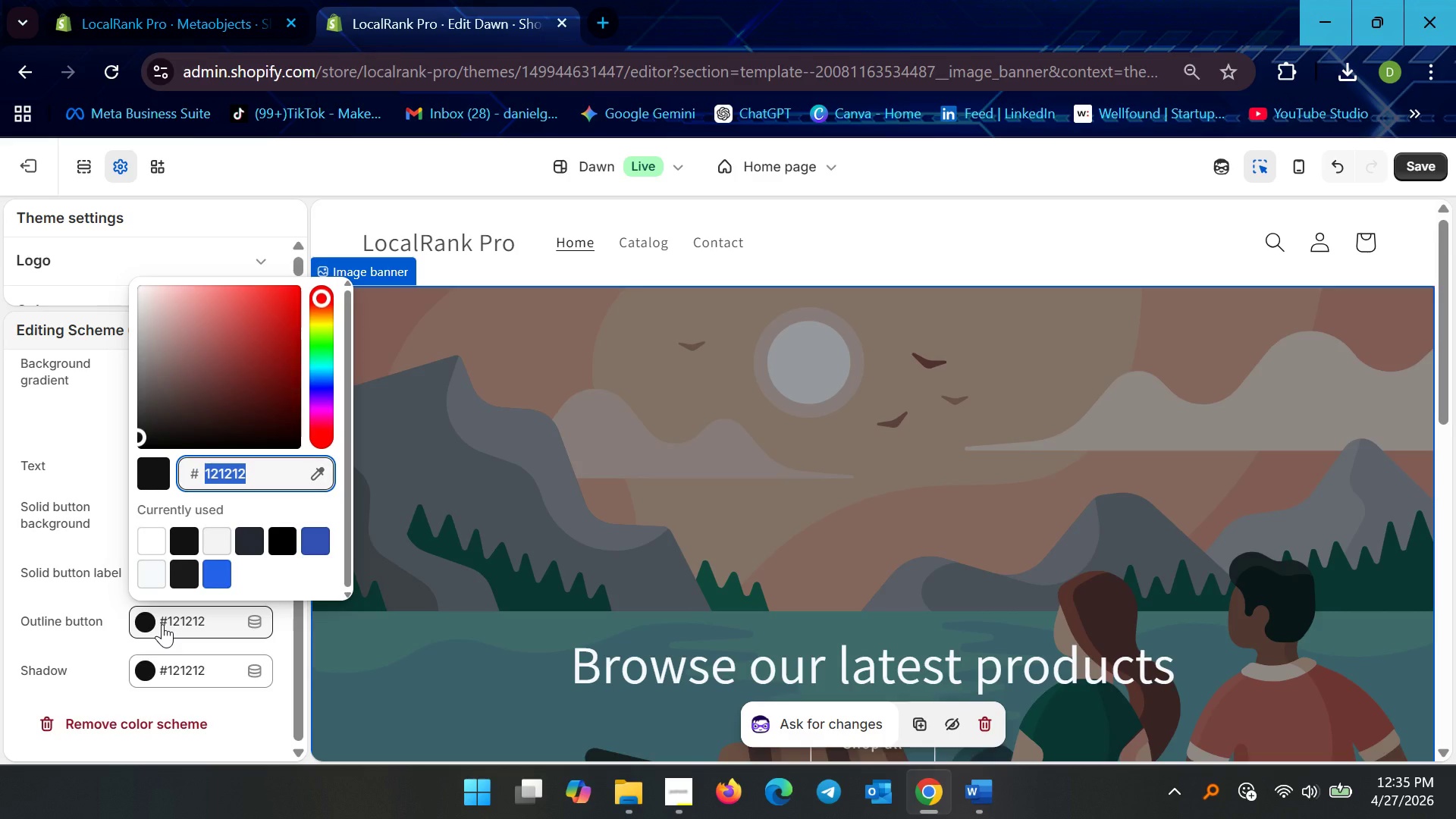 
left_click([53, 530])
 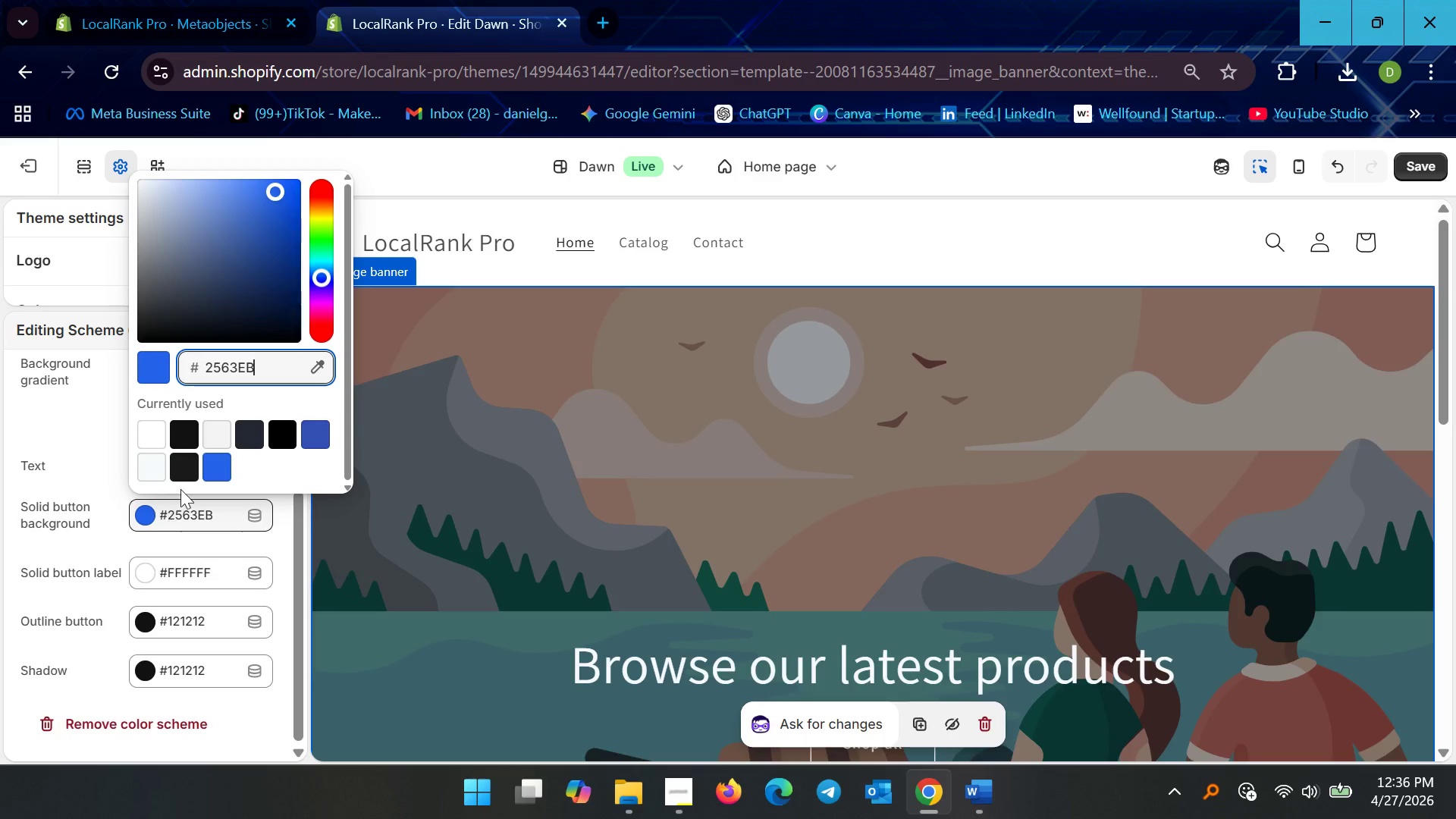 
key(Control+A)
 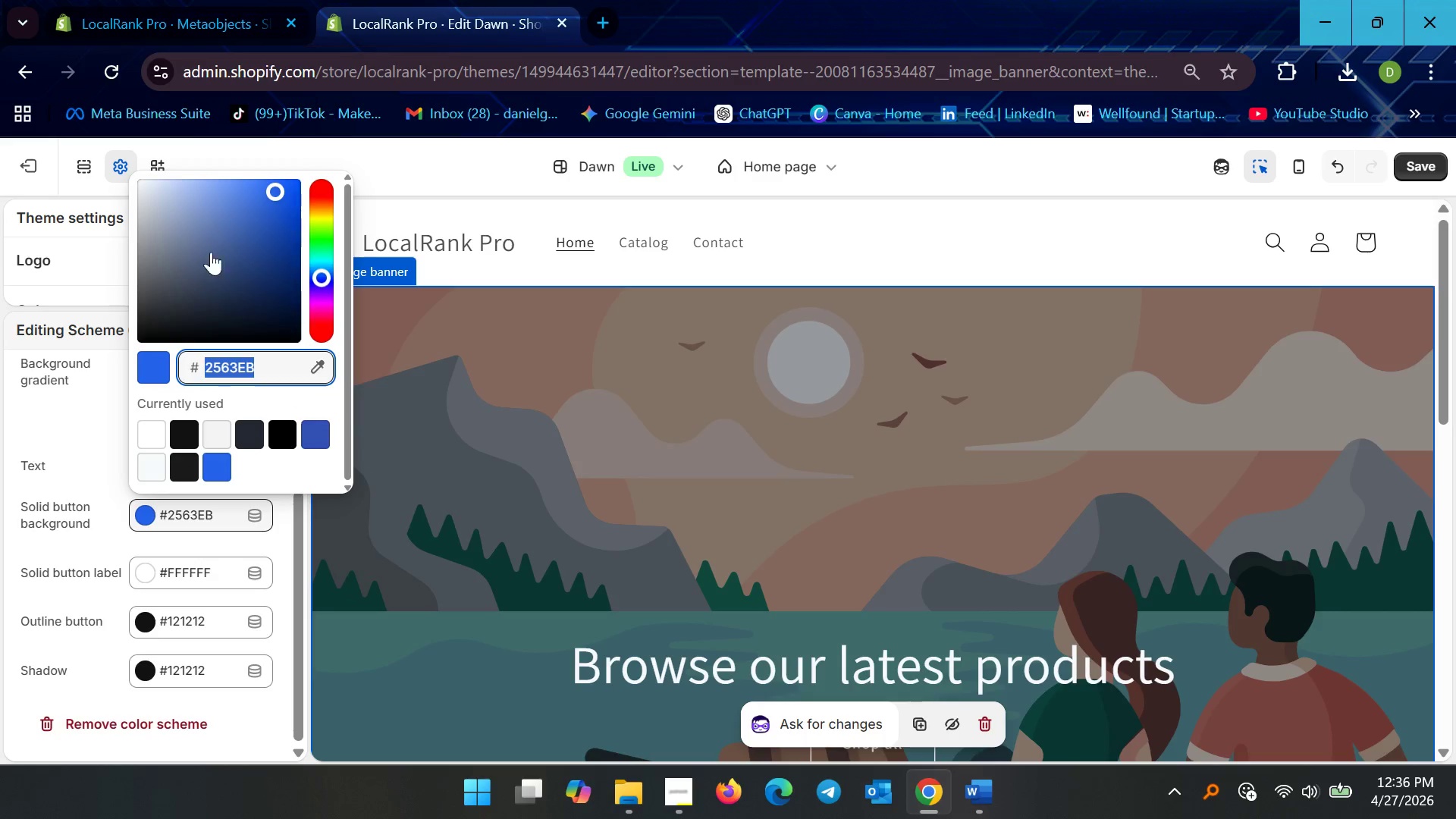 
key(Control+C)
 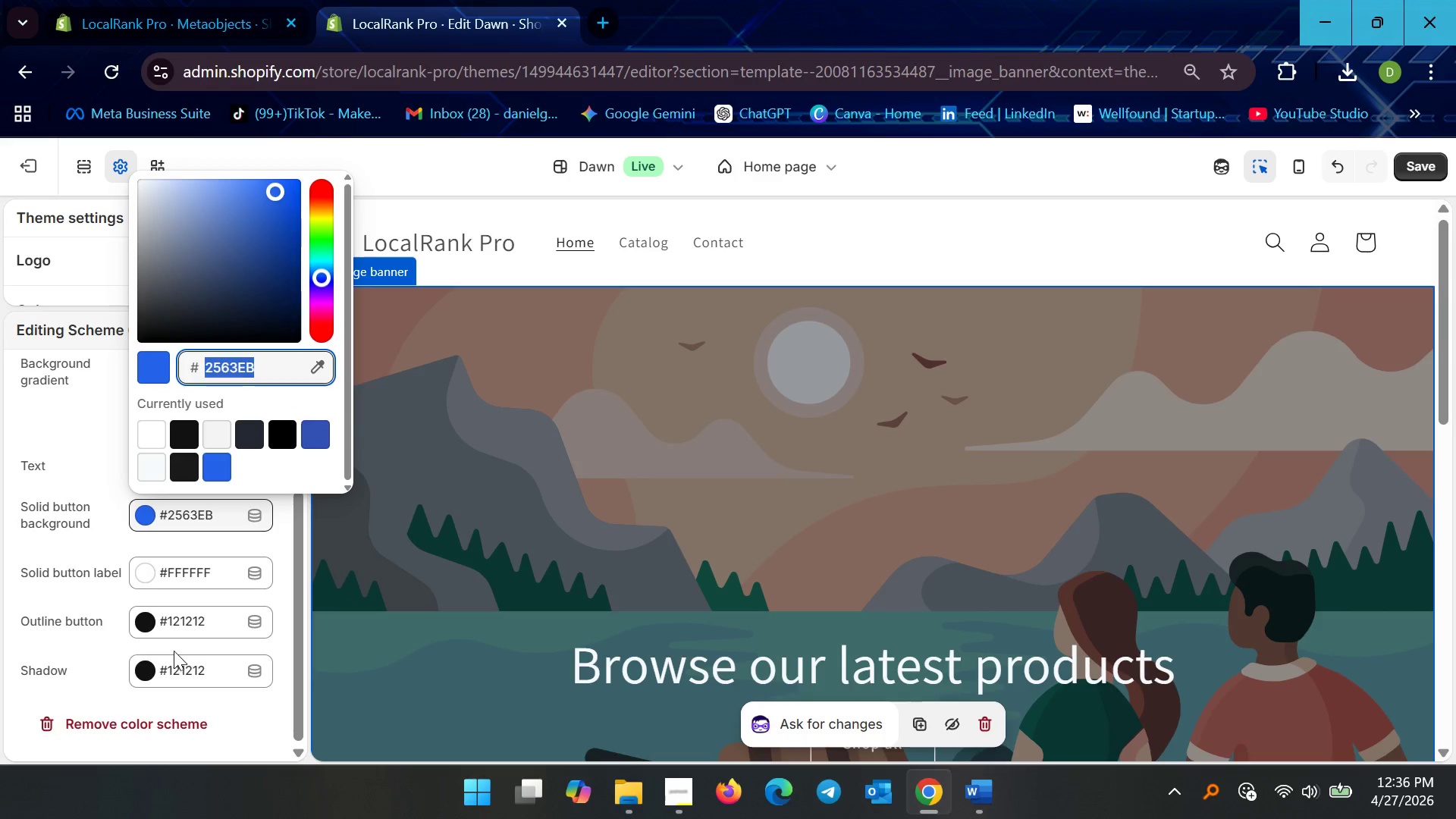 
left_click([178, 617])
 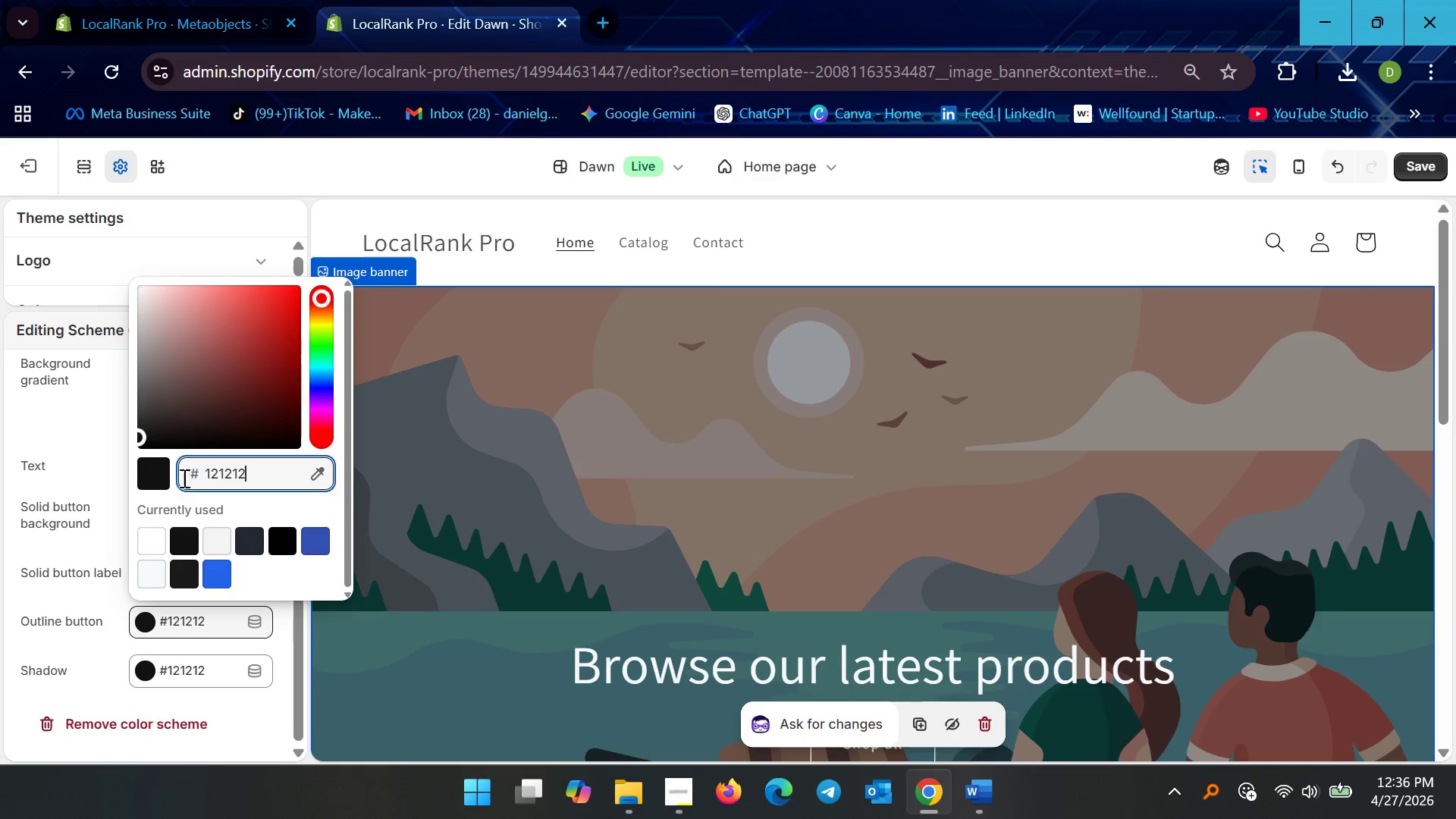 
key(Control+A)
 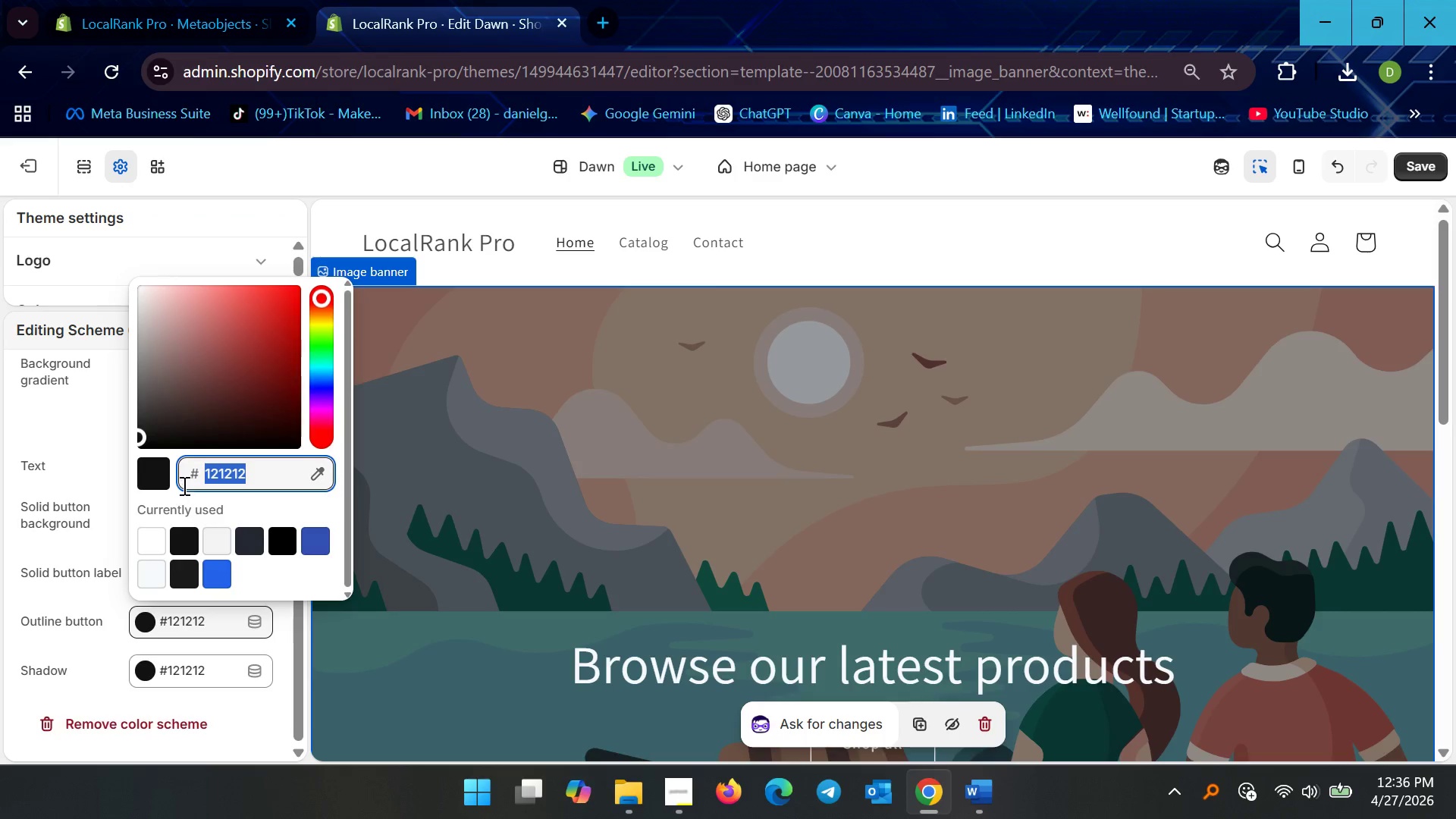 
key(Control+V)
 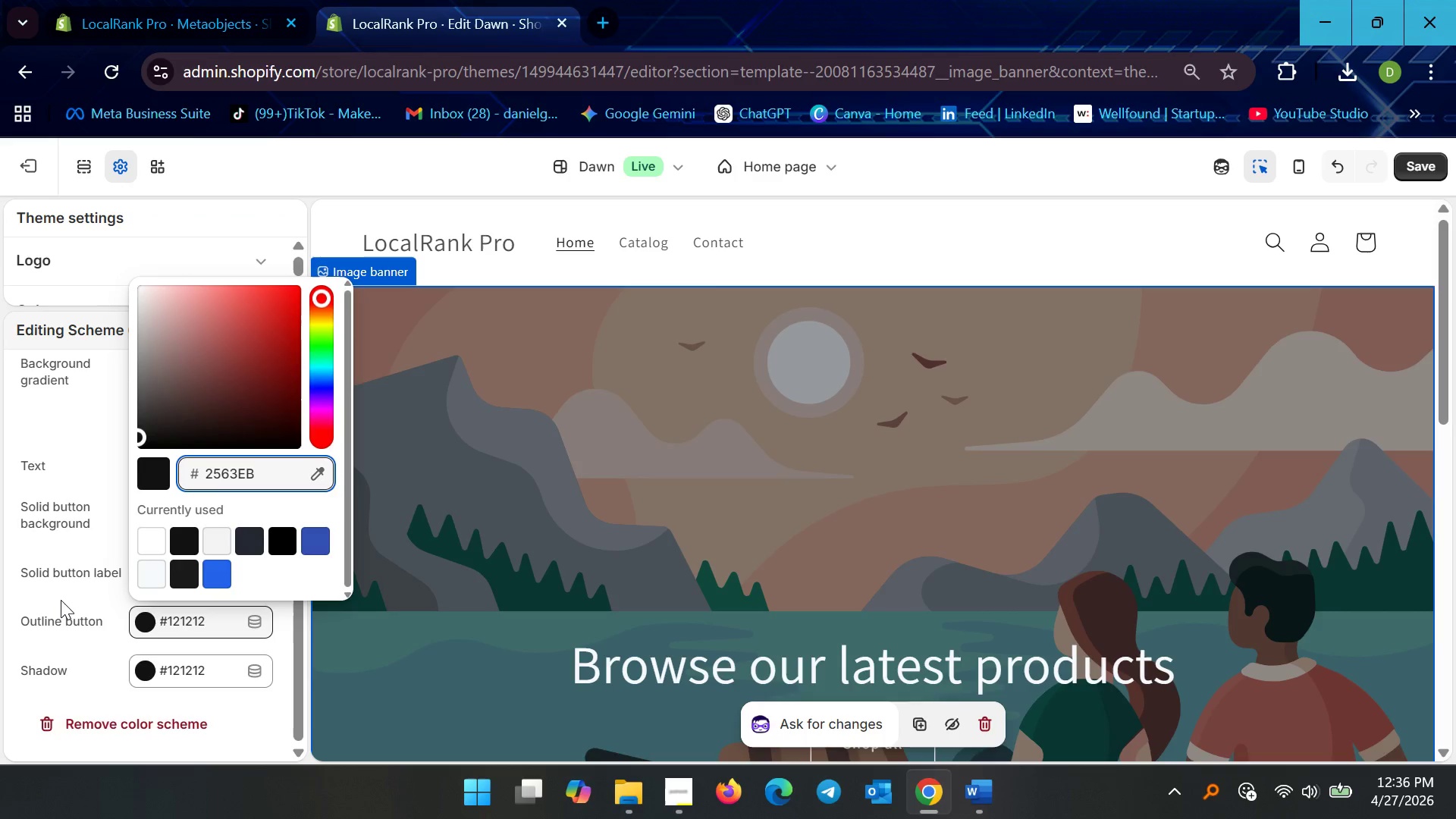 
left_click([61, 601])
 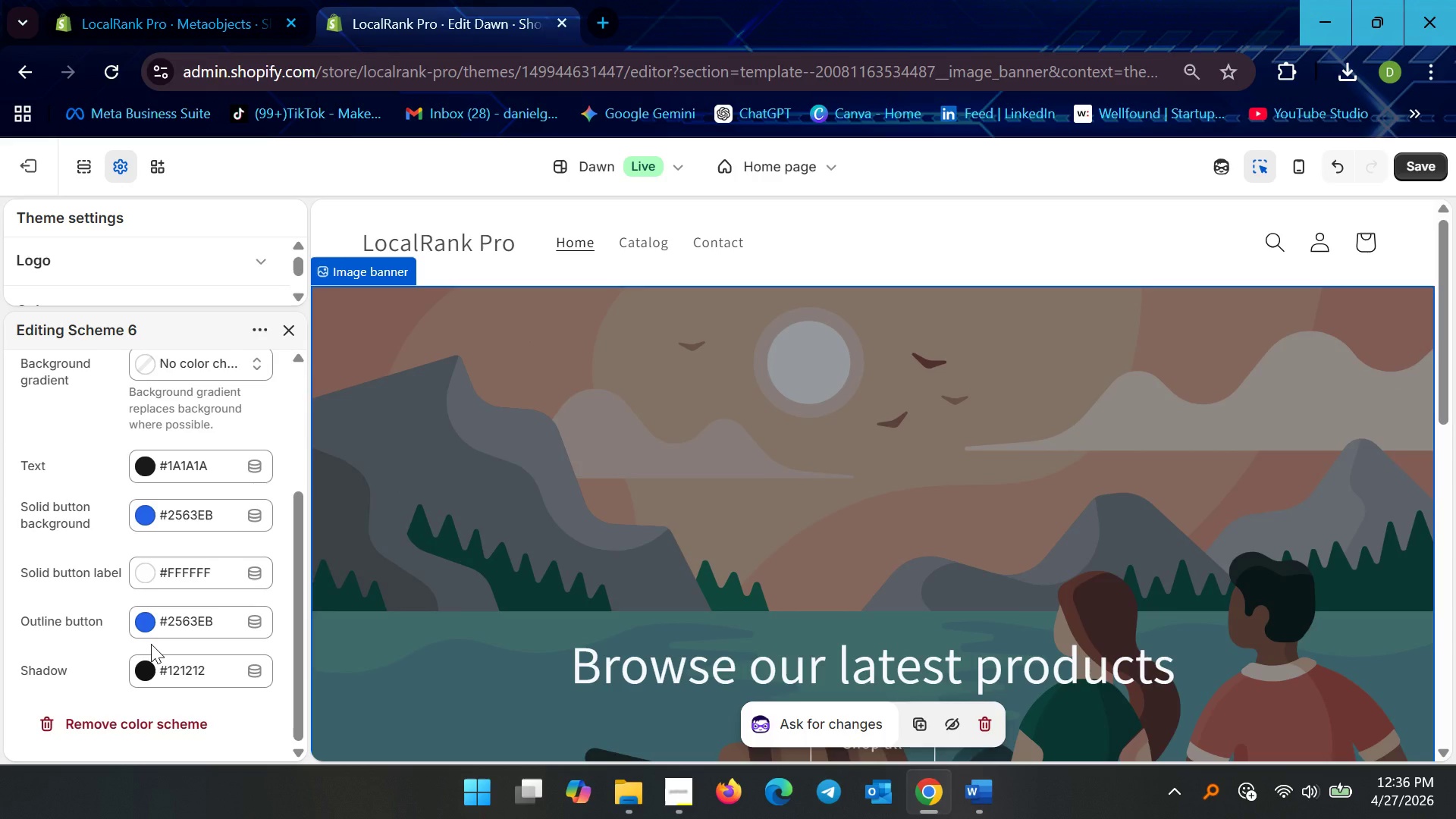 
scroll: coordinate [99, 615], scroll_direction: down, amount: 2.0
 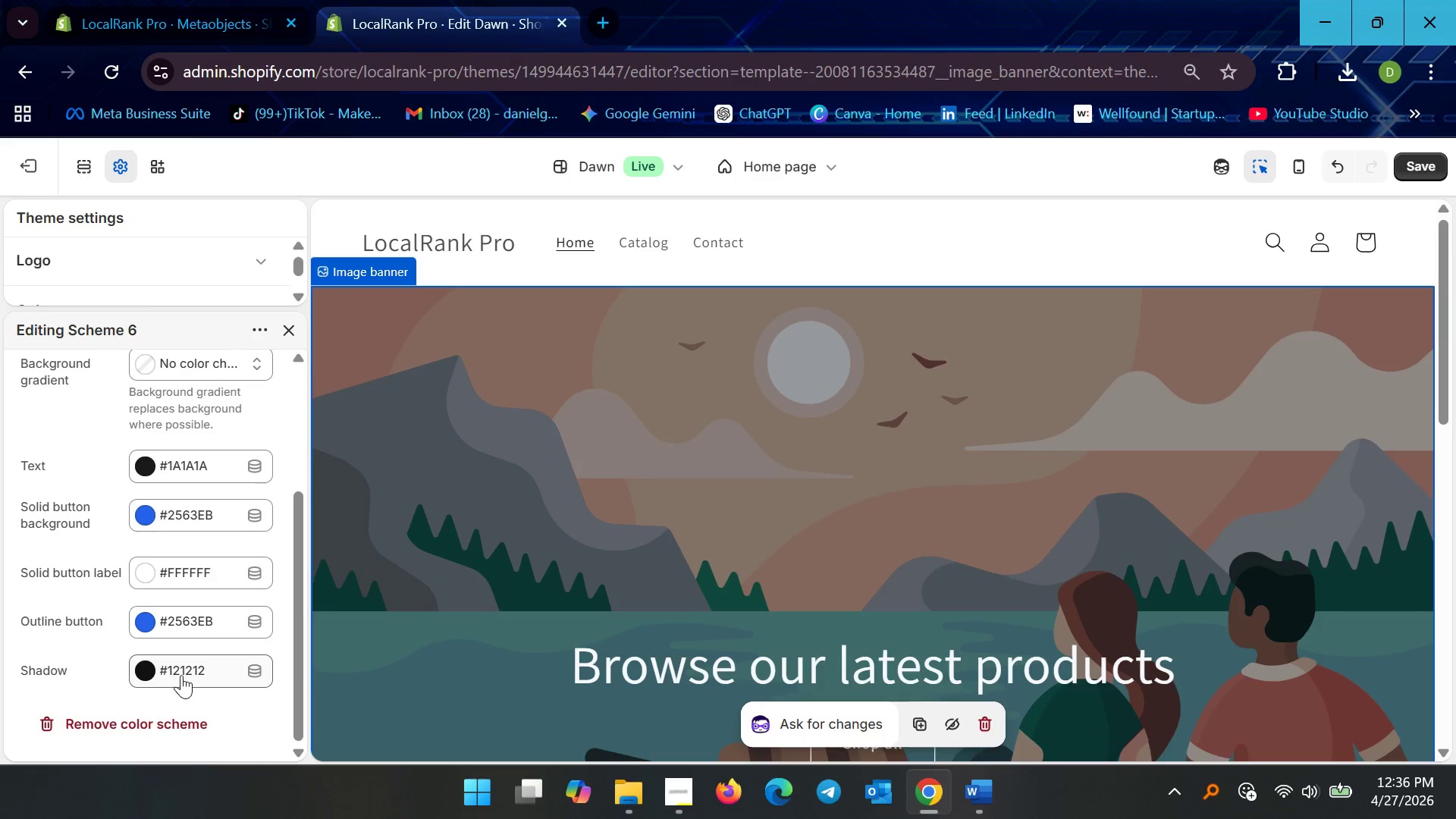 
left_click([189, 676])
 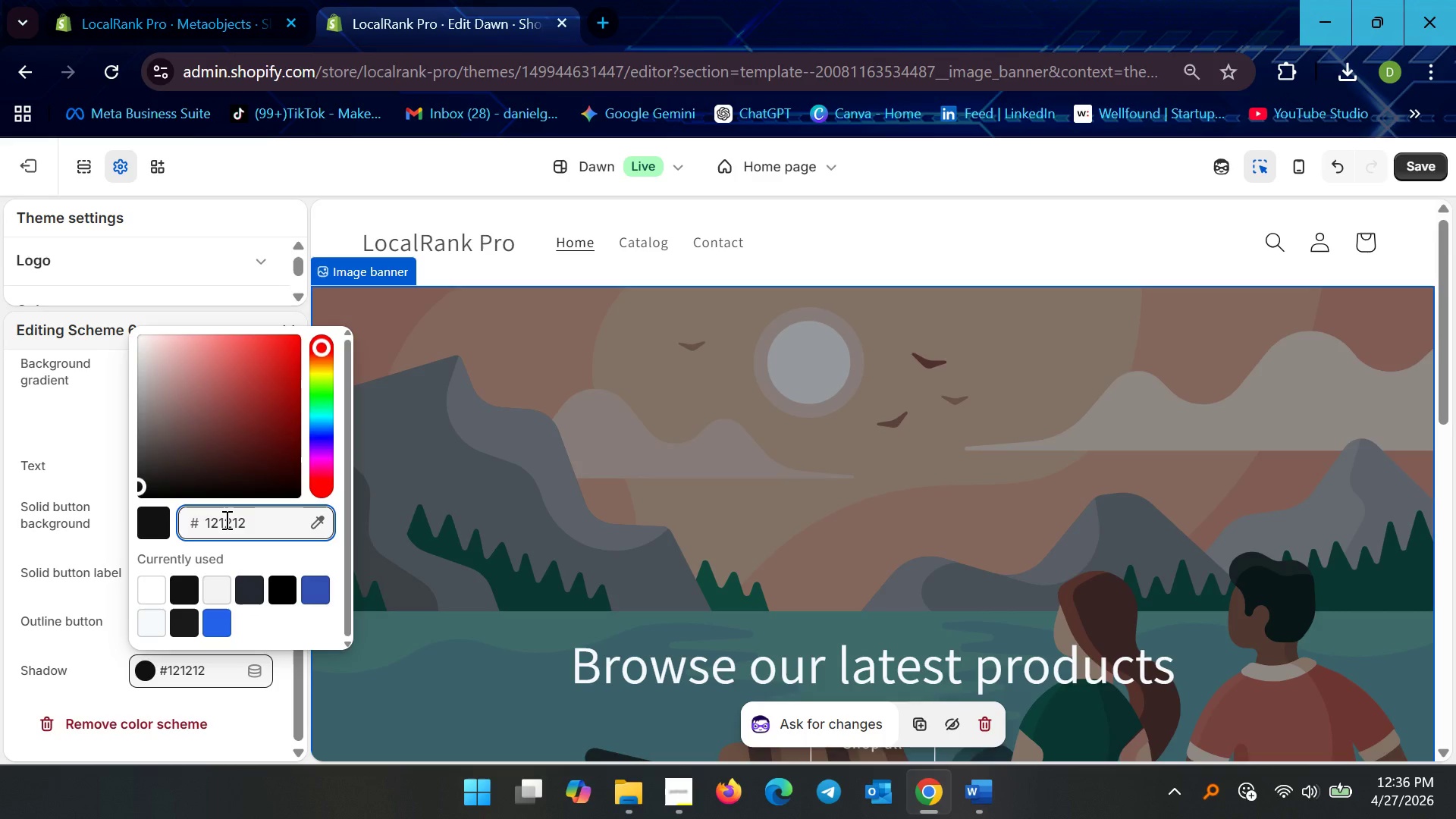 
left_click([225, 519])
 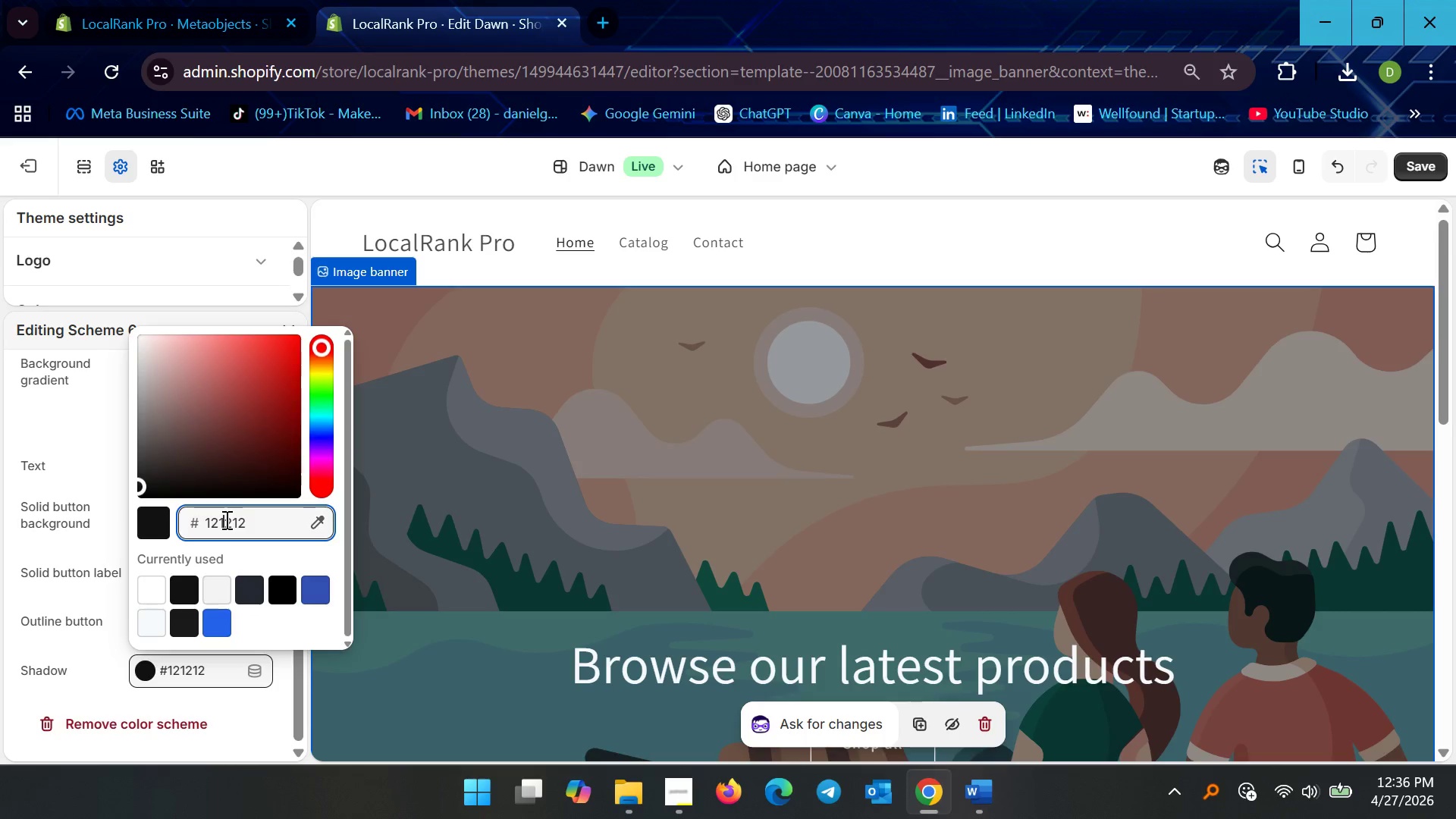 
key(Control+ControlLeft)
 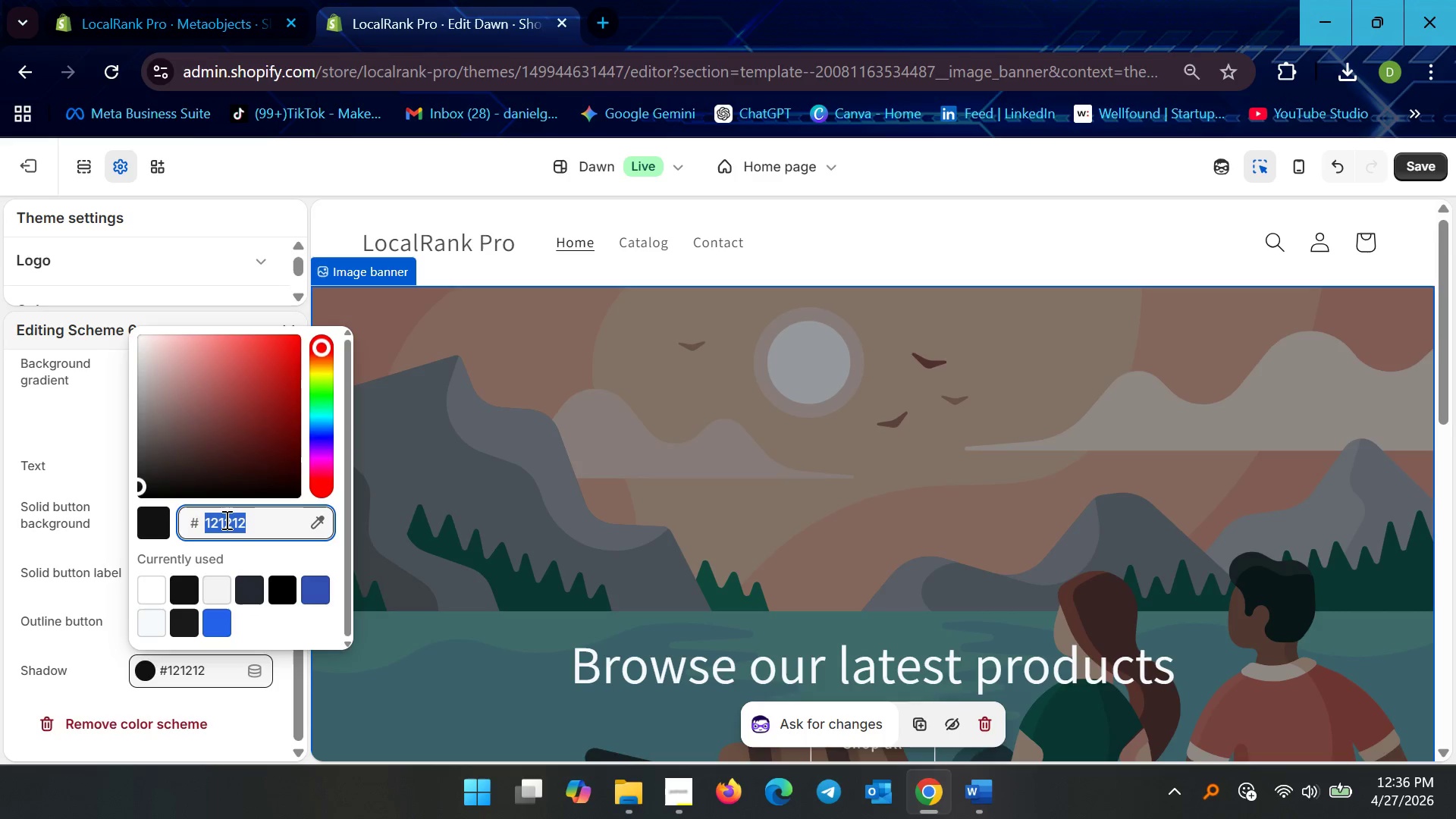 
key(Control+A)
 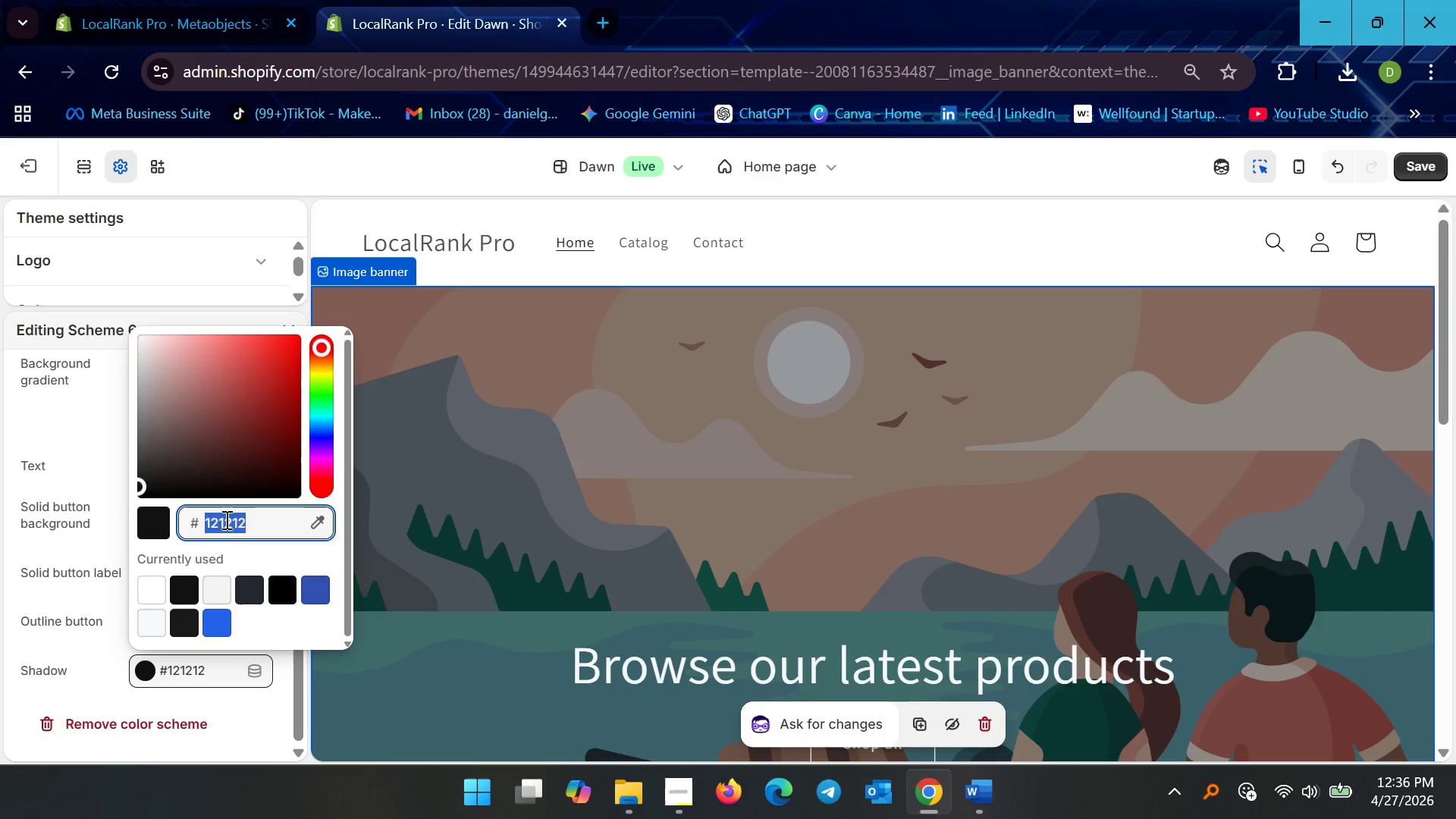 
type(000000)
 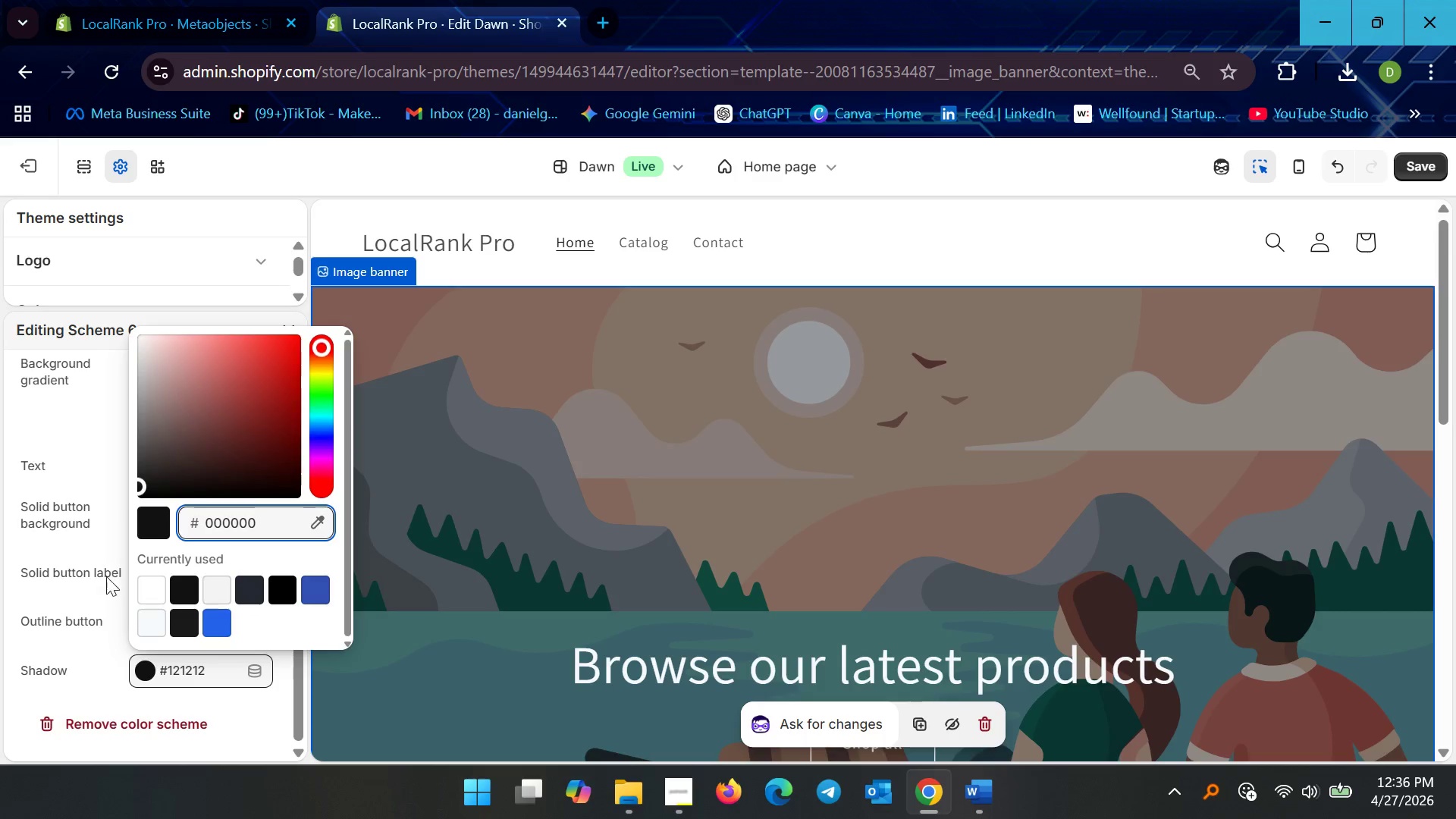 
left_click([96, 596])
 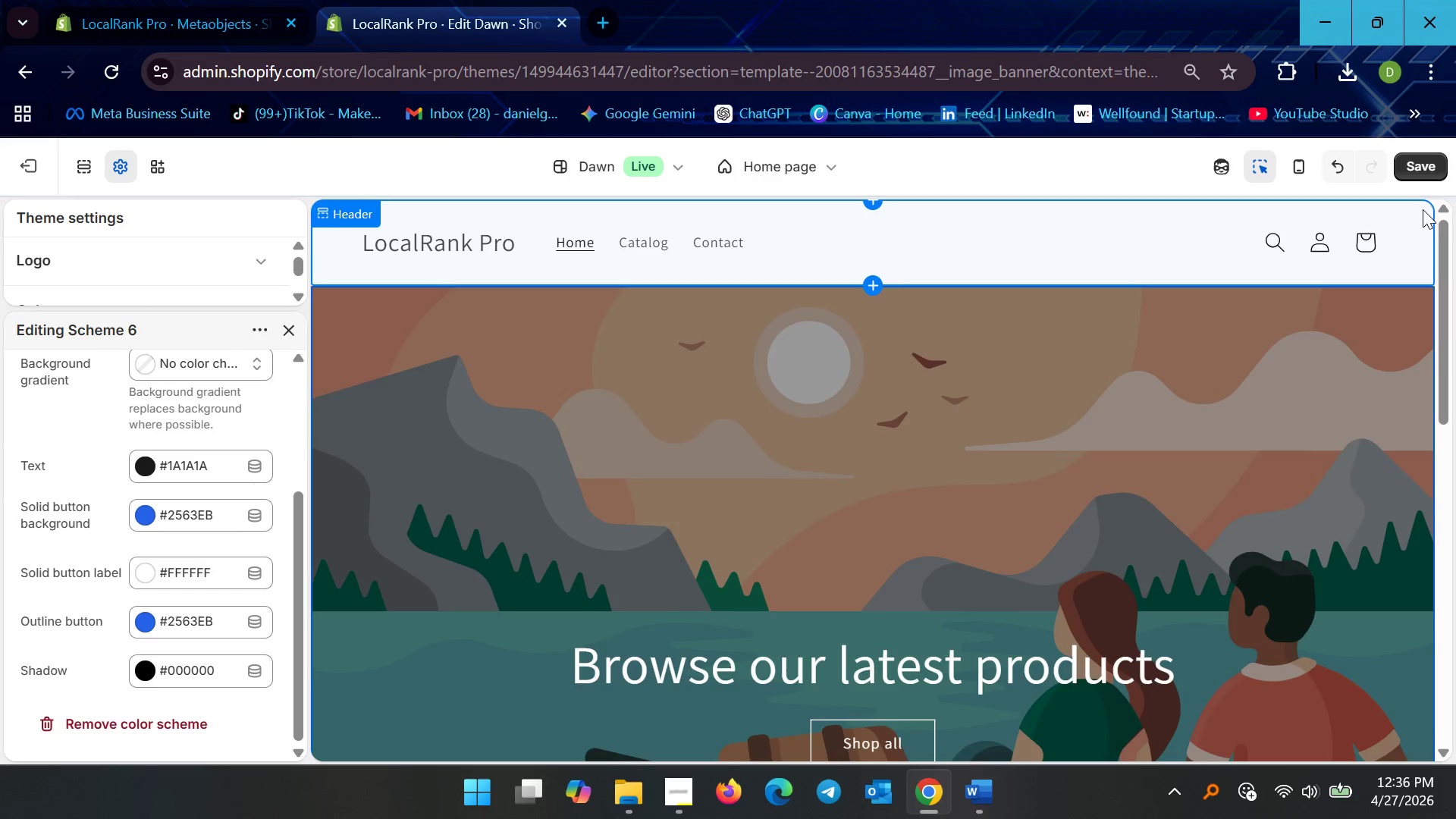 
left_click([1420, 158])
 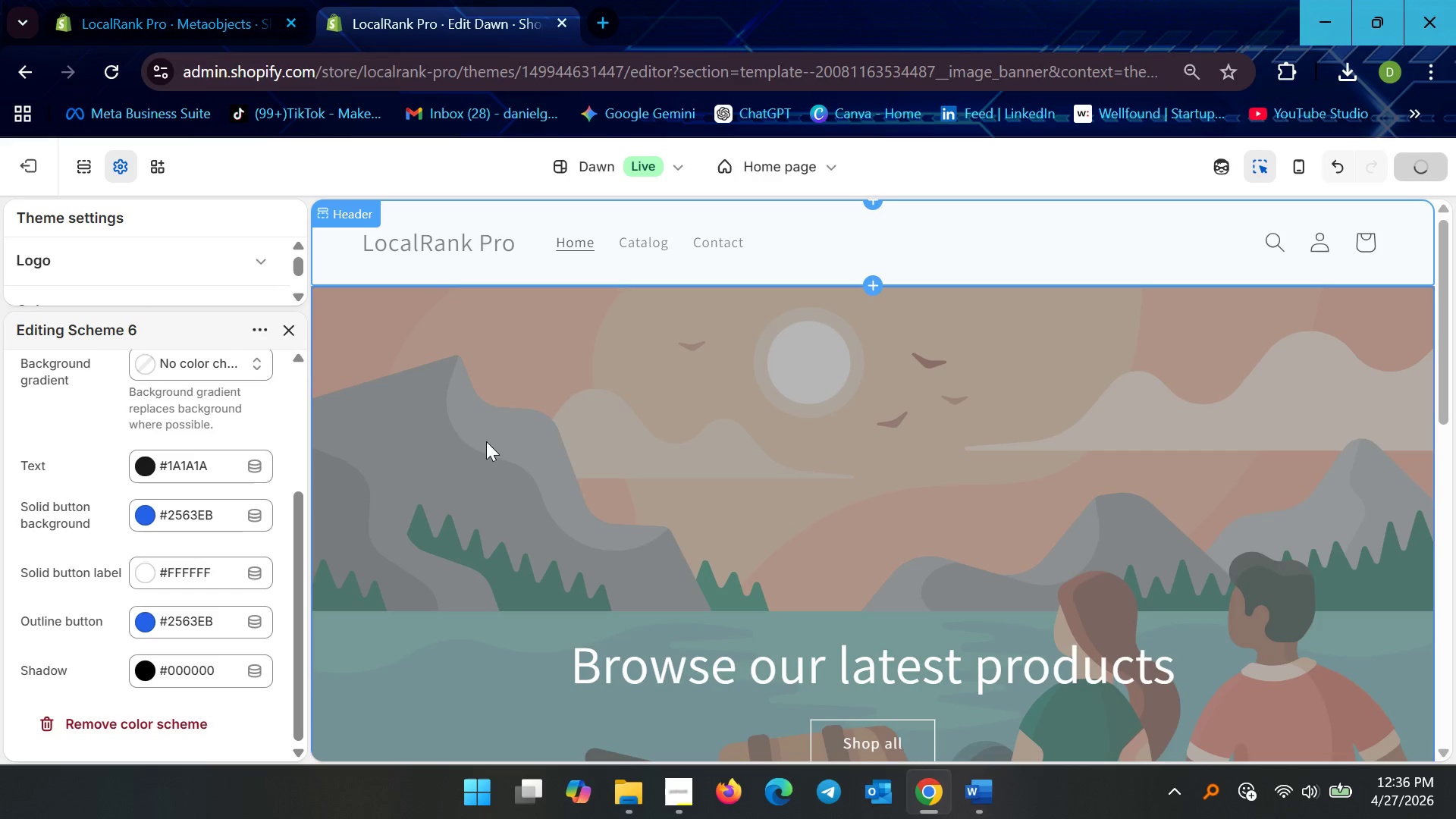 
mouse_move([448, 472])
 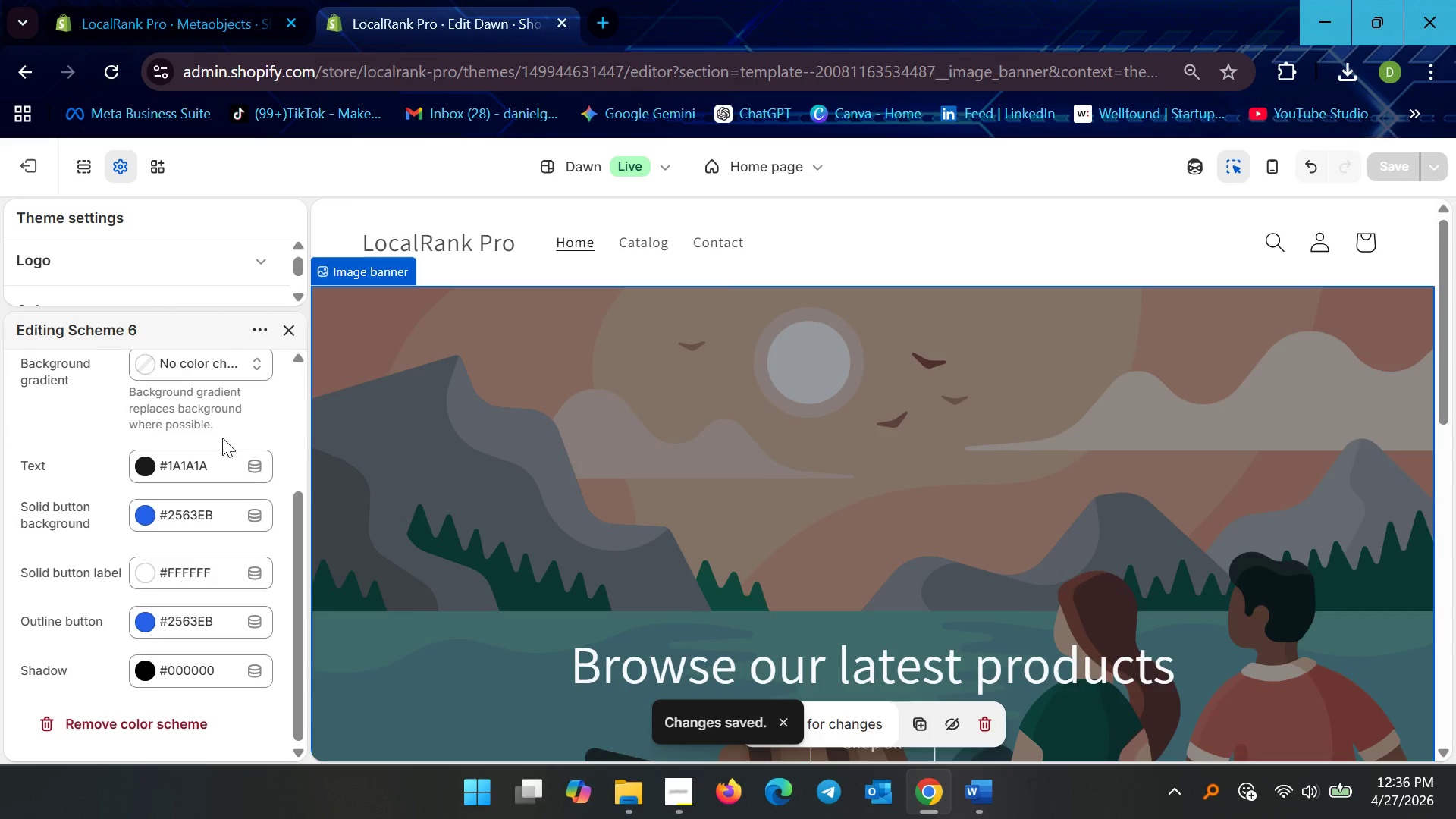 
scroll: coordinate [243, 514], scroll_direction: up, amount: 8.0
 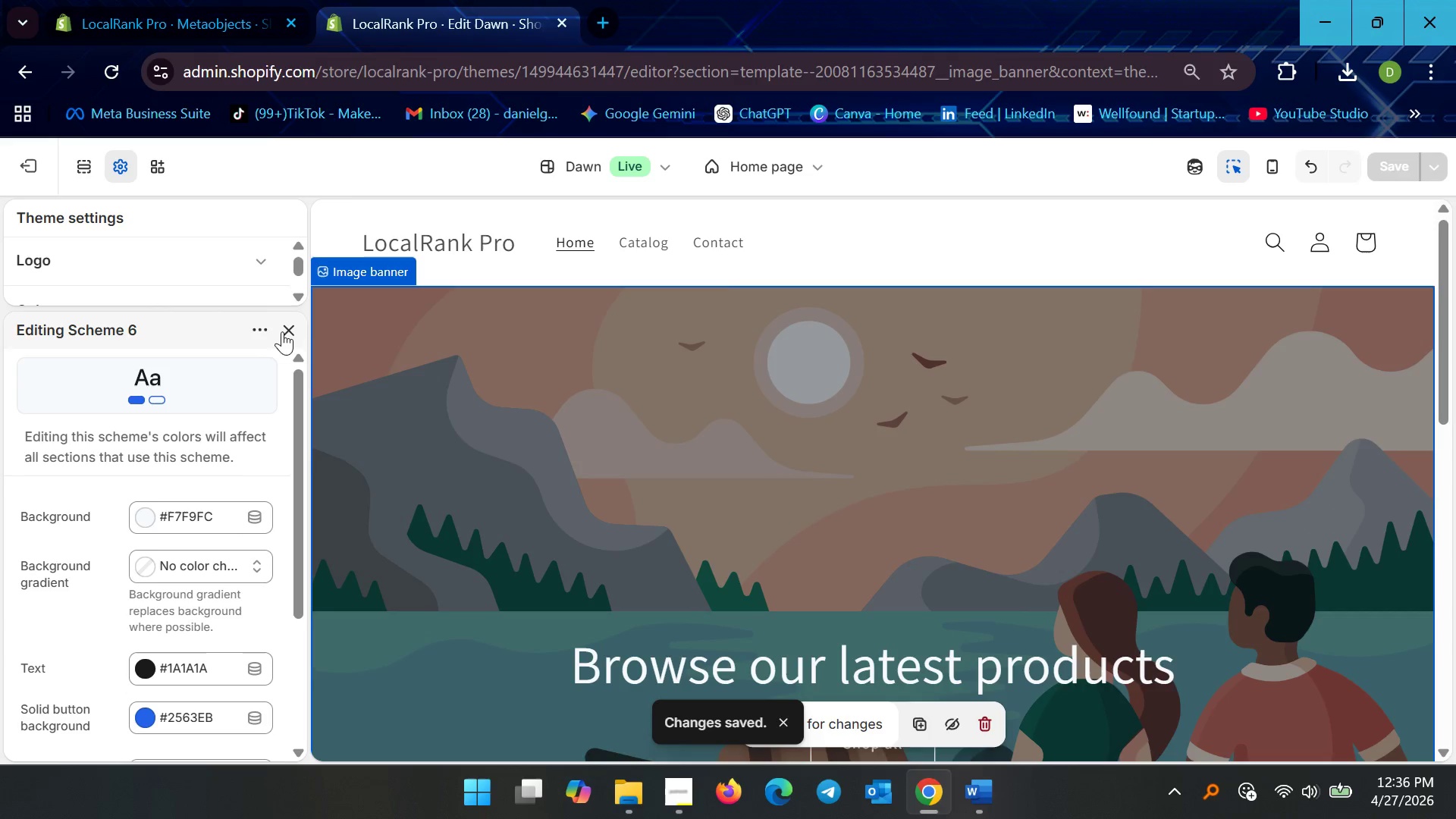 
left_click([287, 331])
 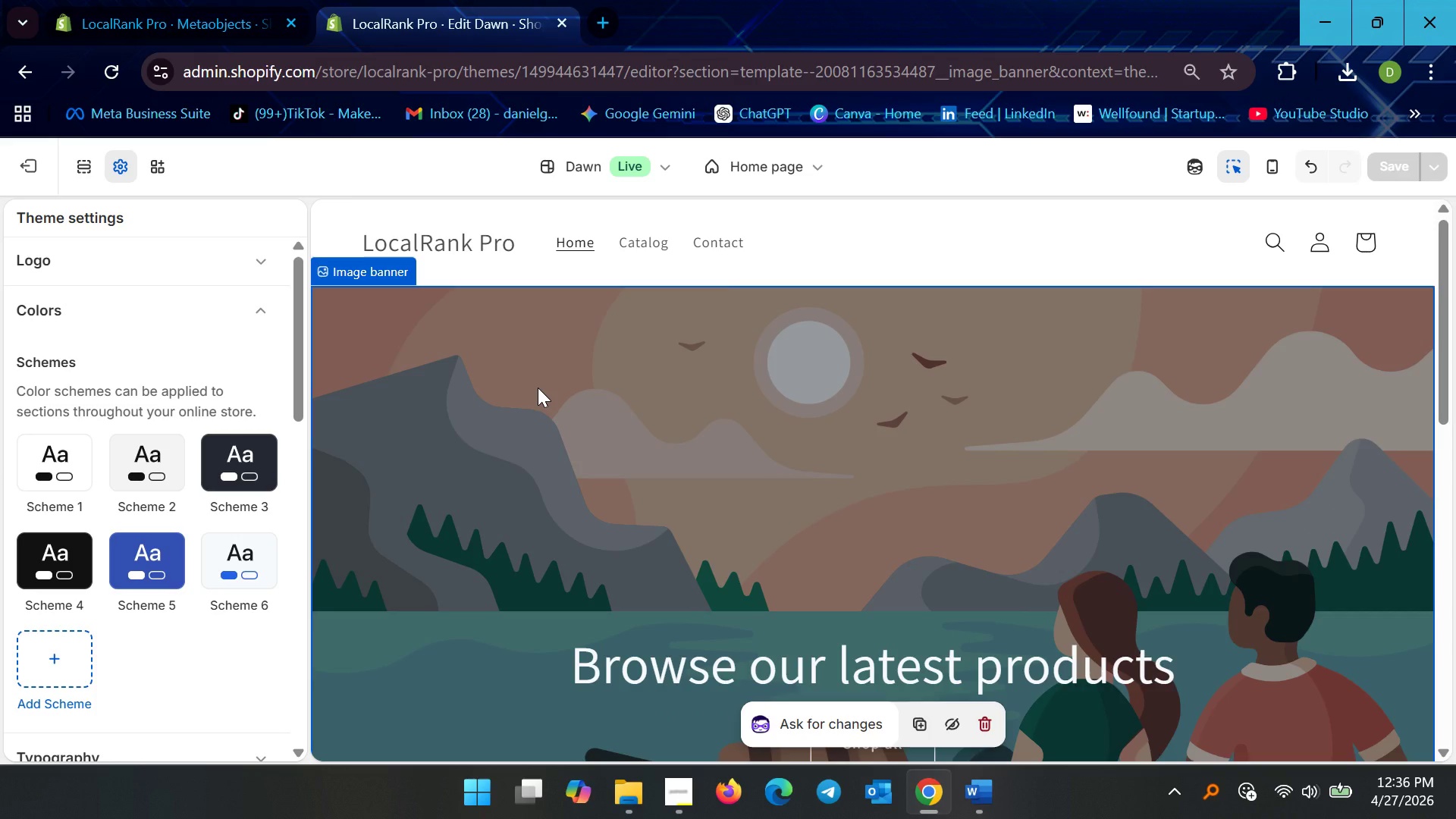 
left_click([538, 388])
 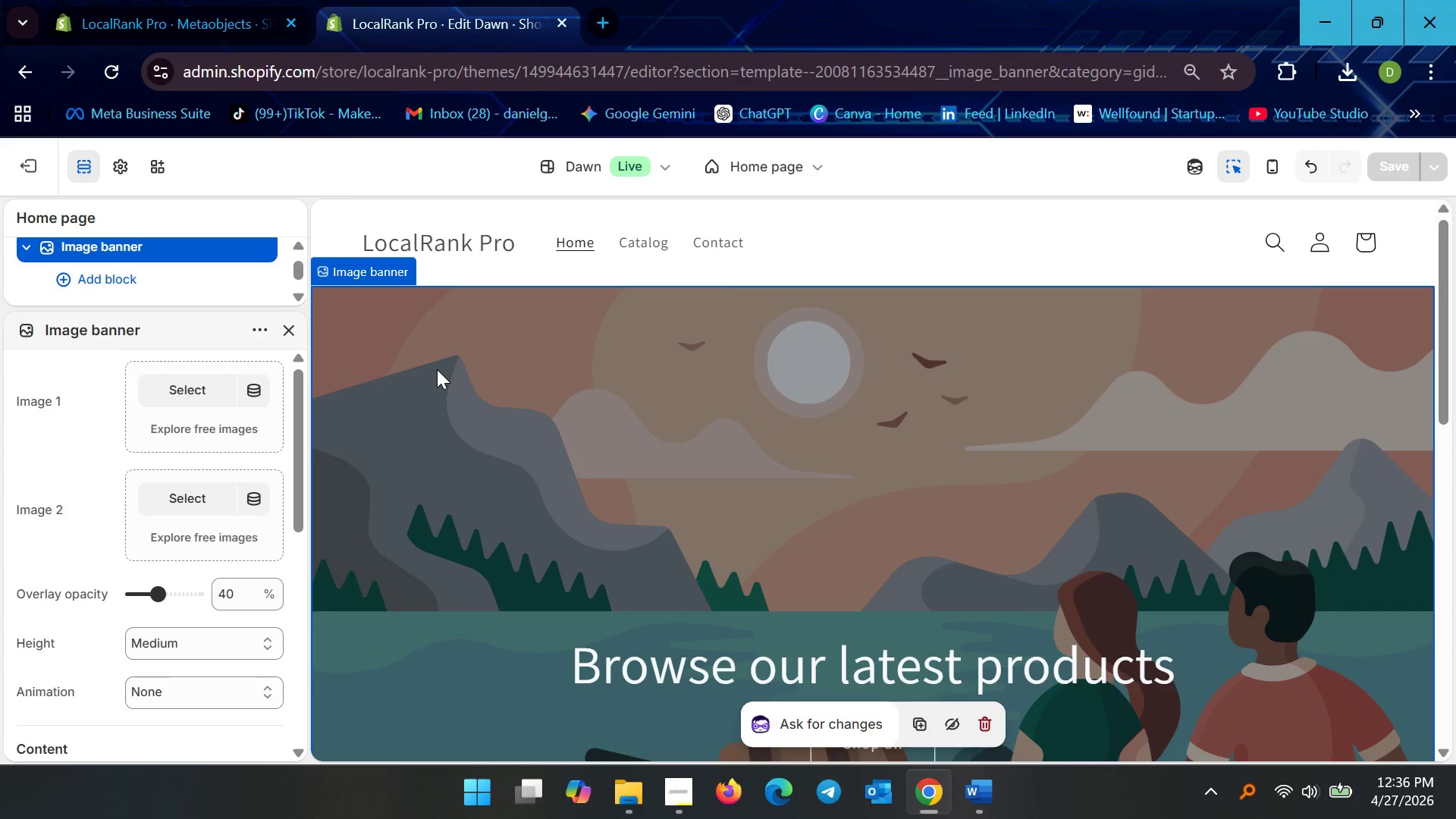 
scroll: coordinate [732, 502], scroll_direction: down, amount: 3.0
 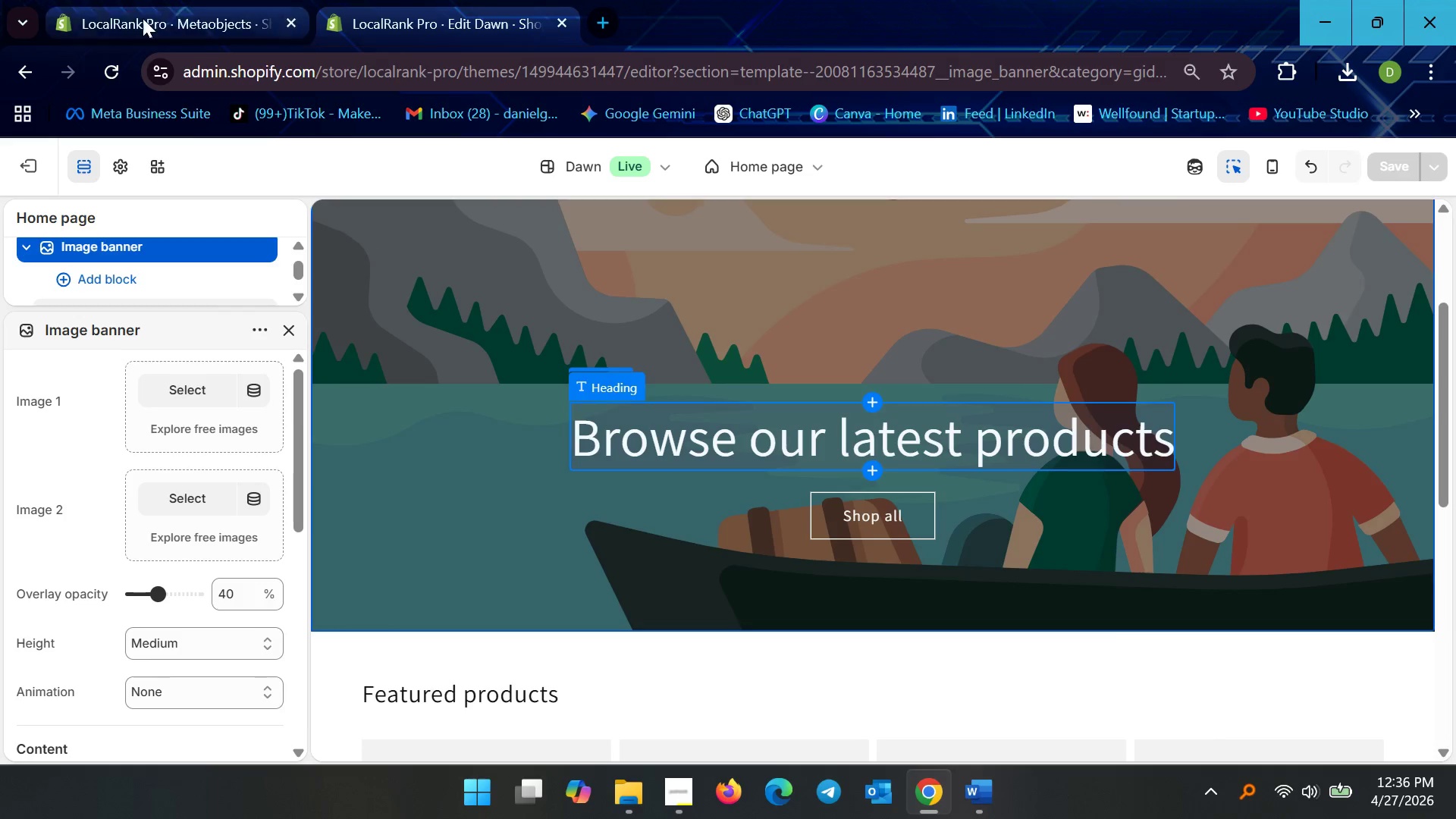 
left_click([32, 157])
 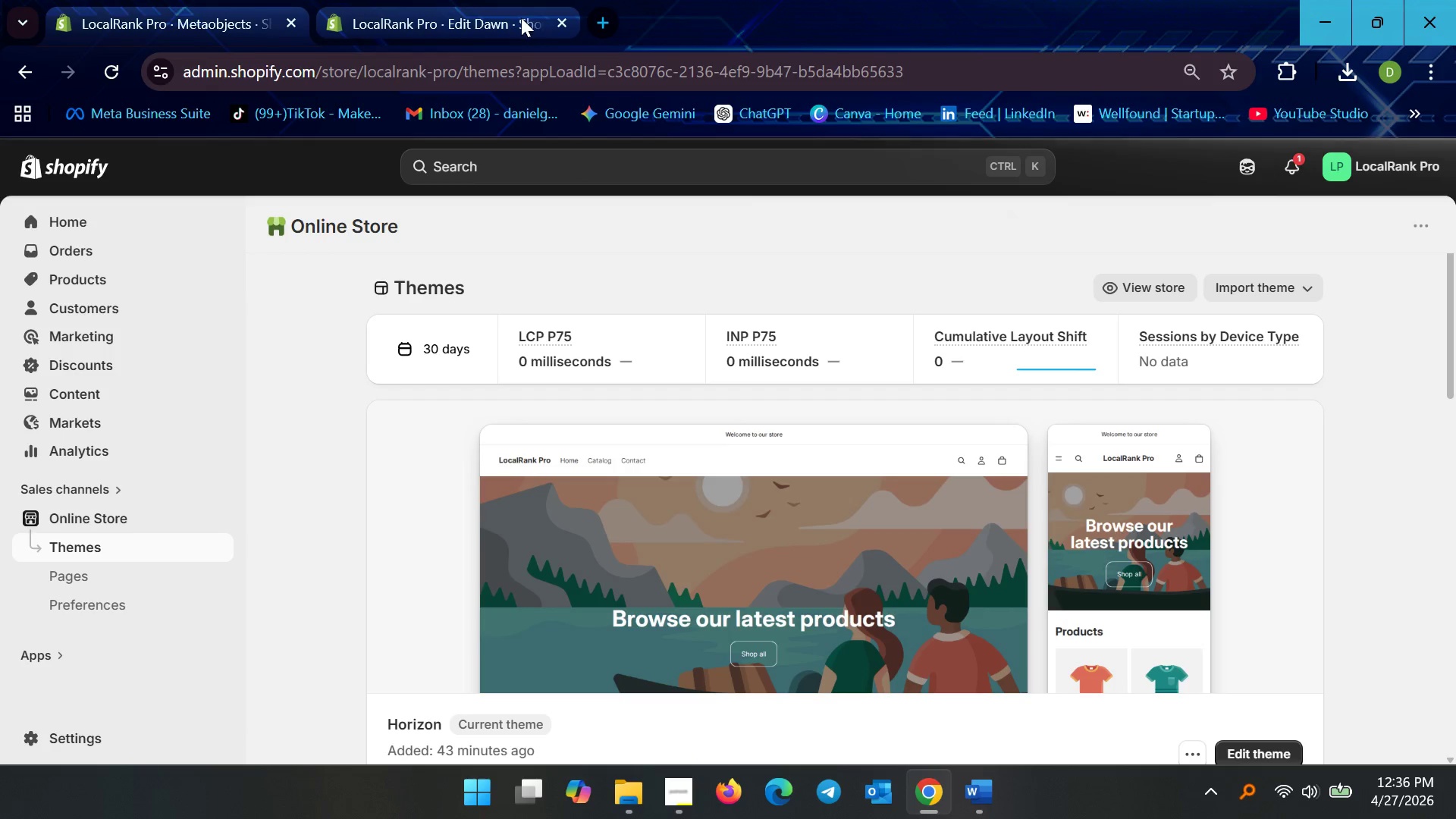 
left_click([294, 30])
 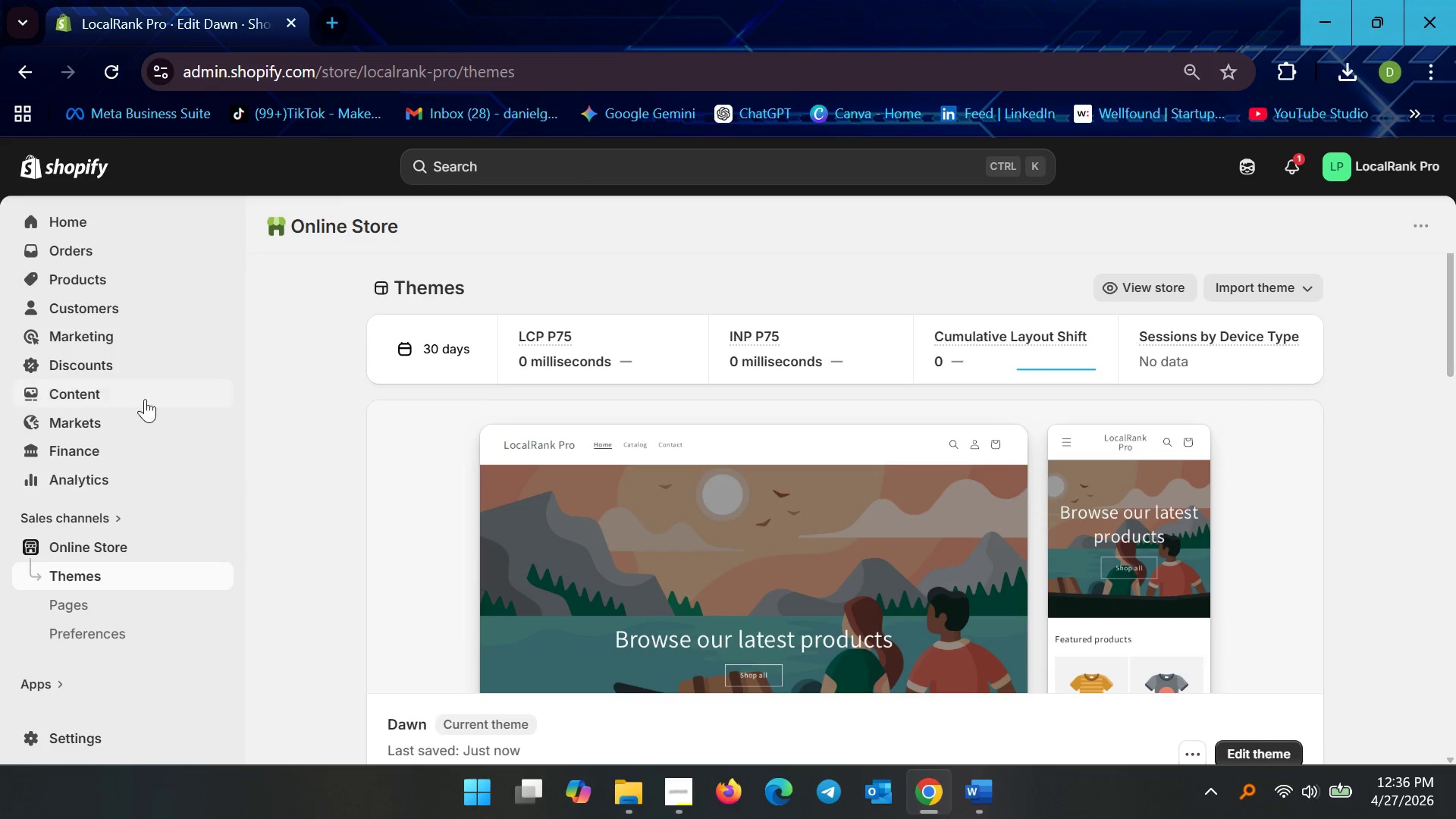 
scroll: coordinate [254, 348], scroll_direction: down, amount: 3.0
 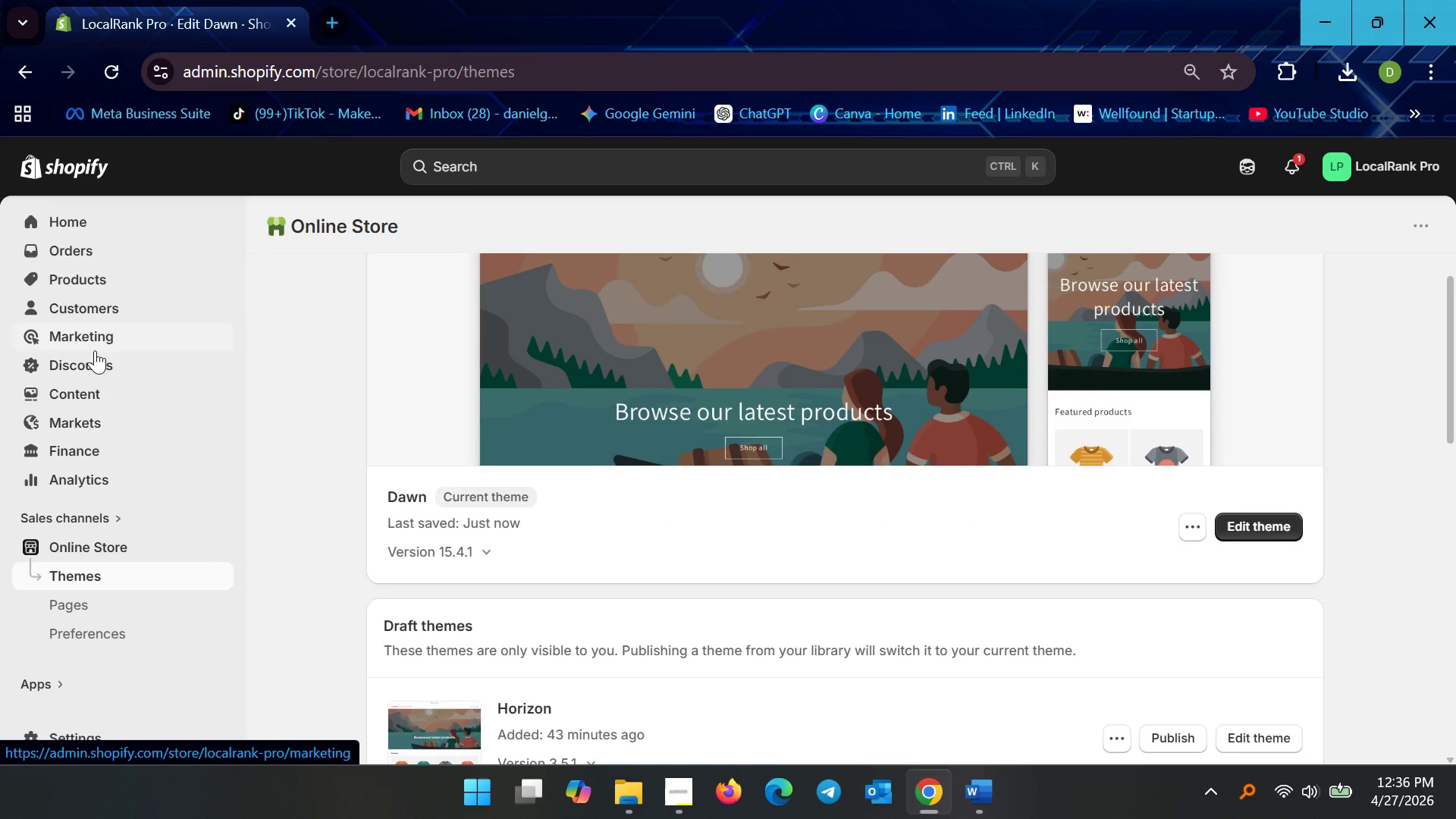 
left_click([96, 397])
 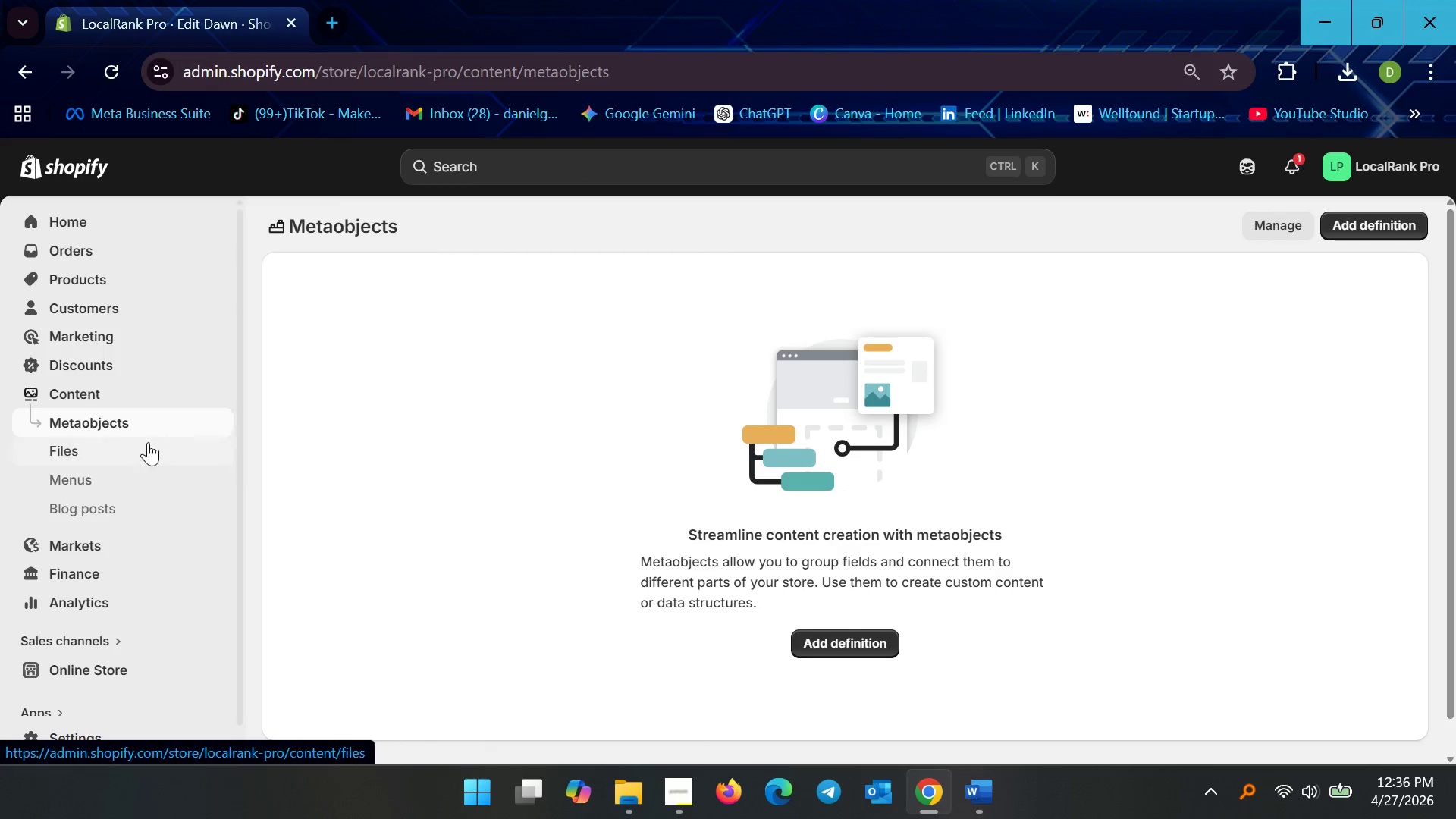 
left_click([93, 466])
 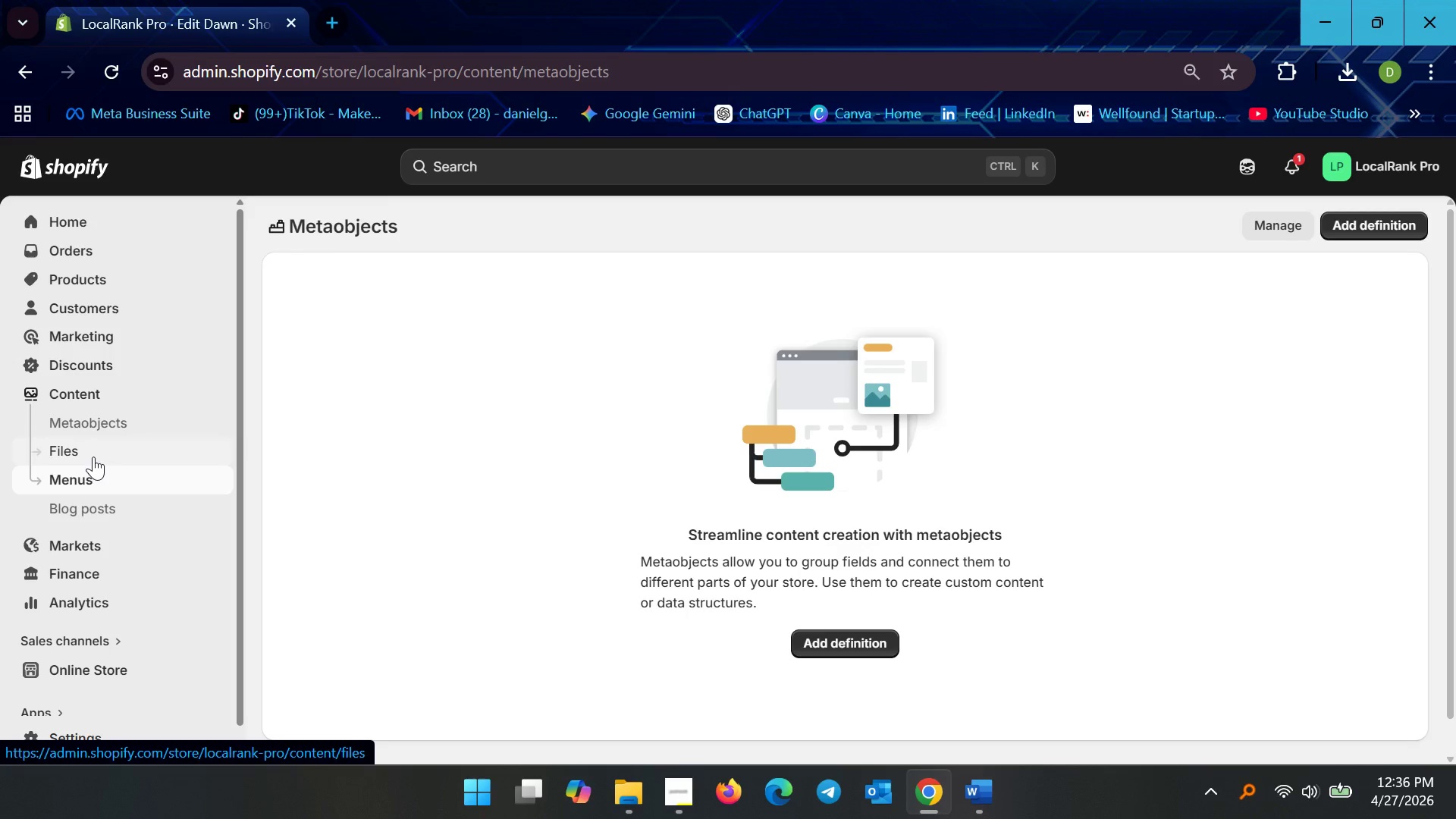 
left_click([93, 457])
 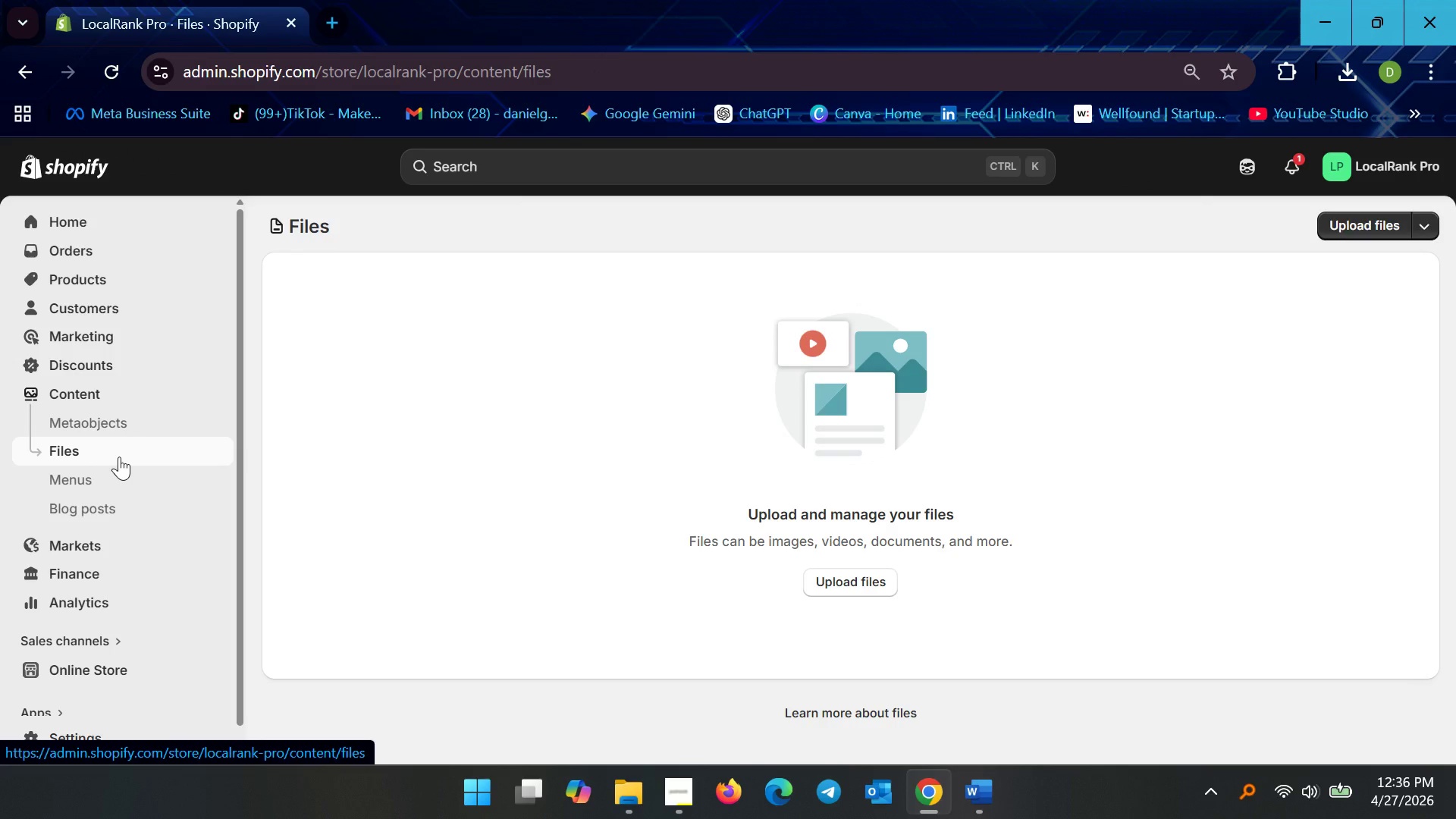 
wait(5.17)
 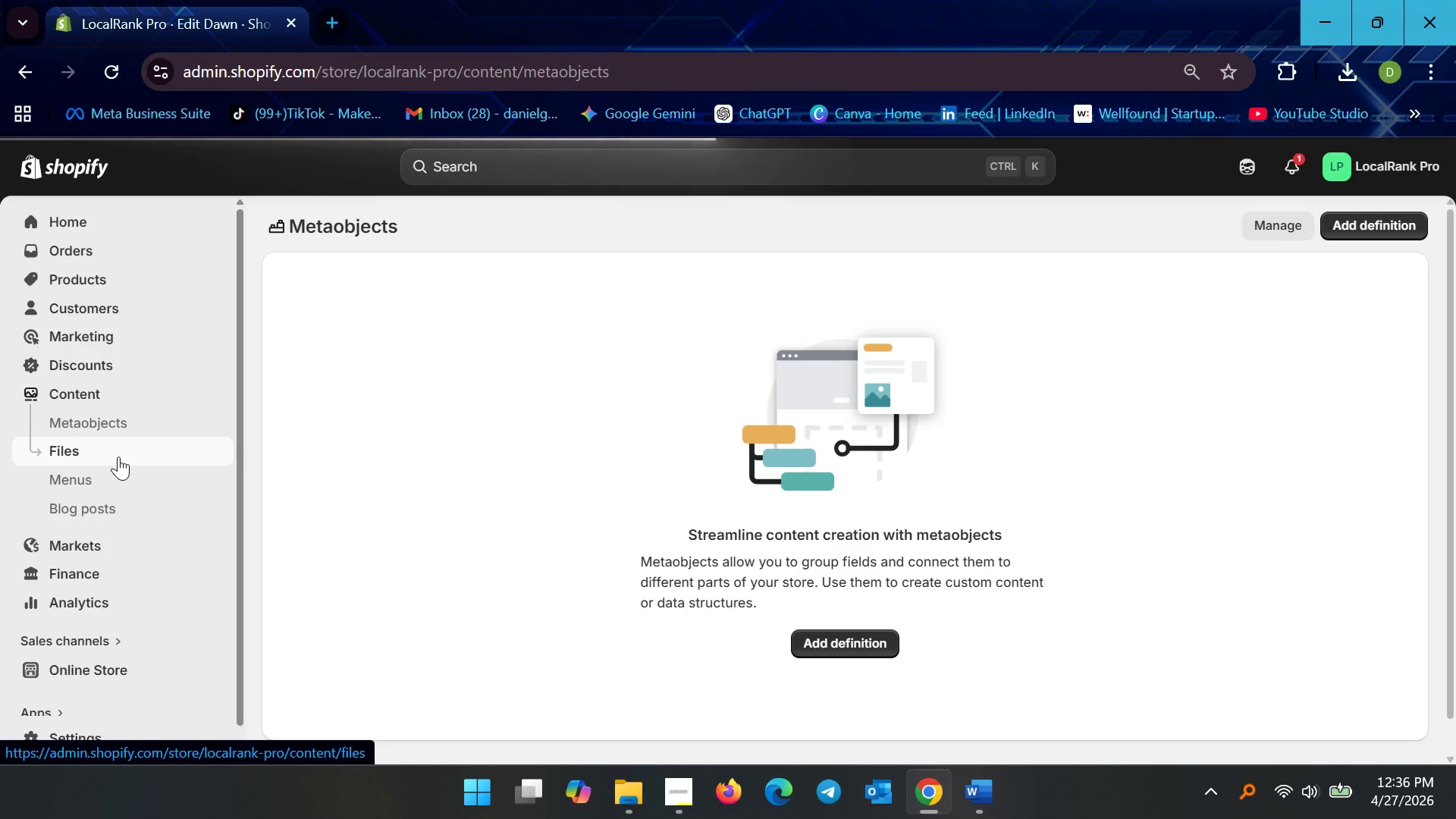 
left_click([859, 594])
 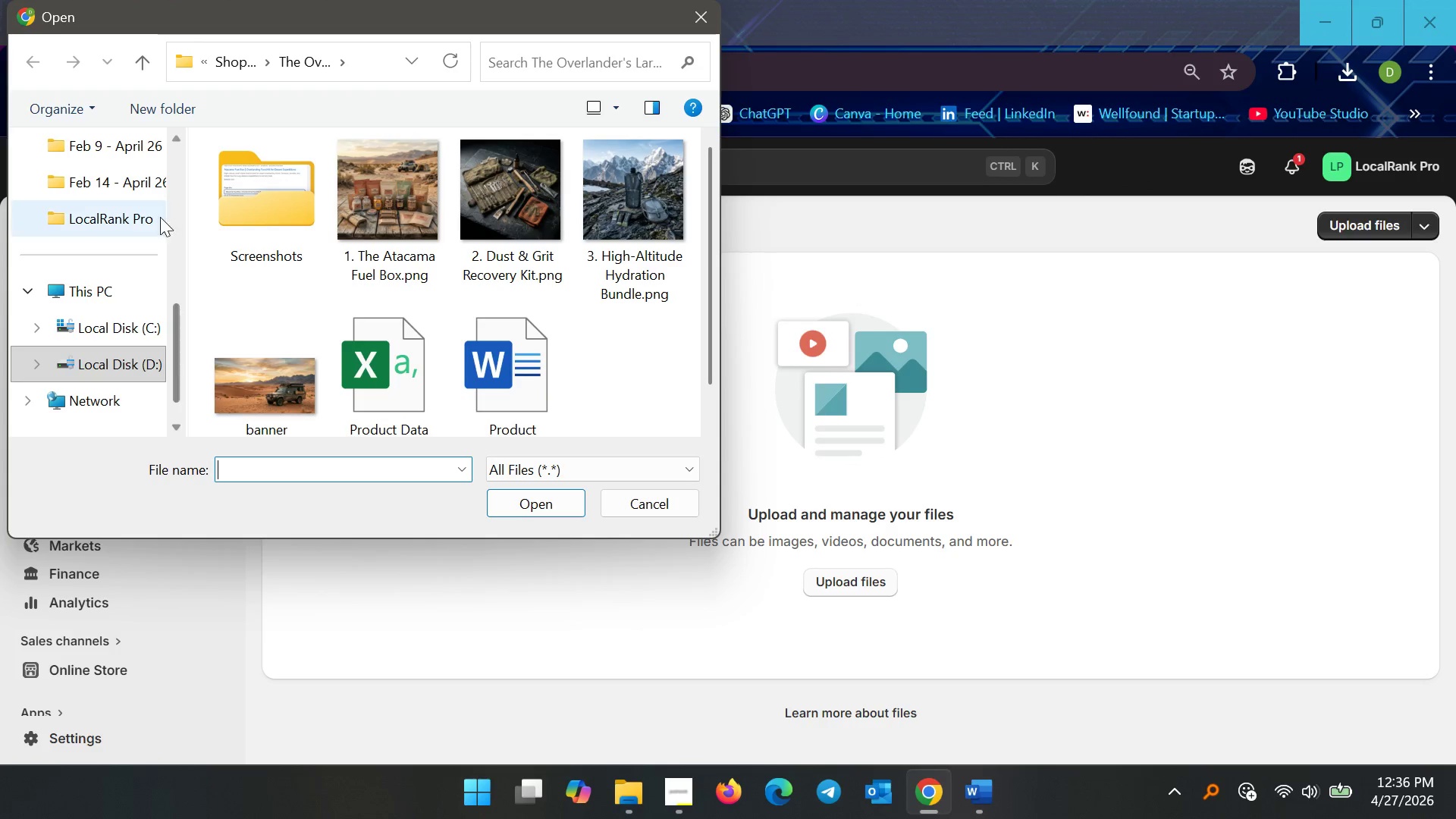 
left_click([121, 212])
 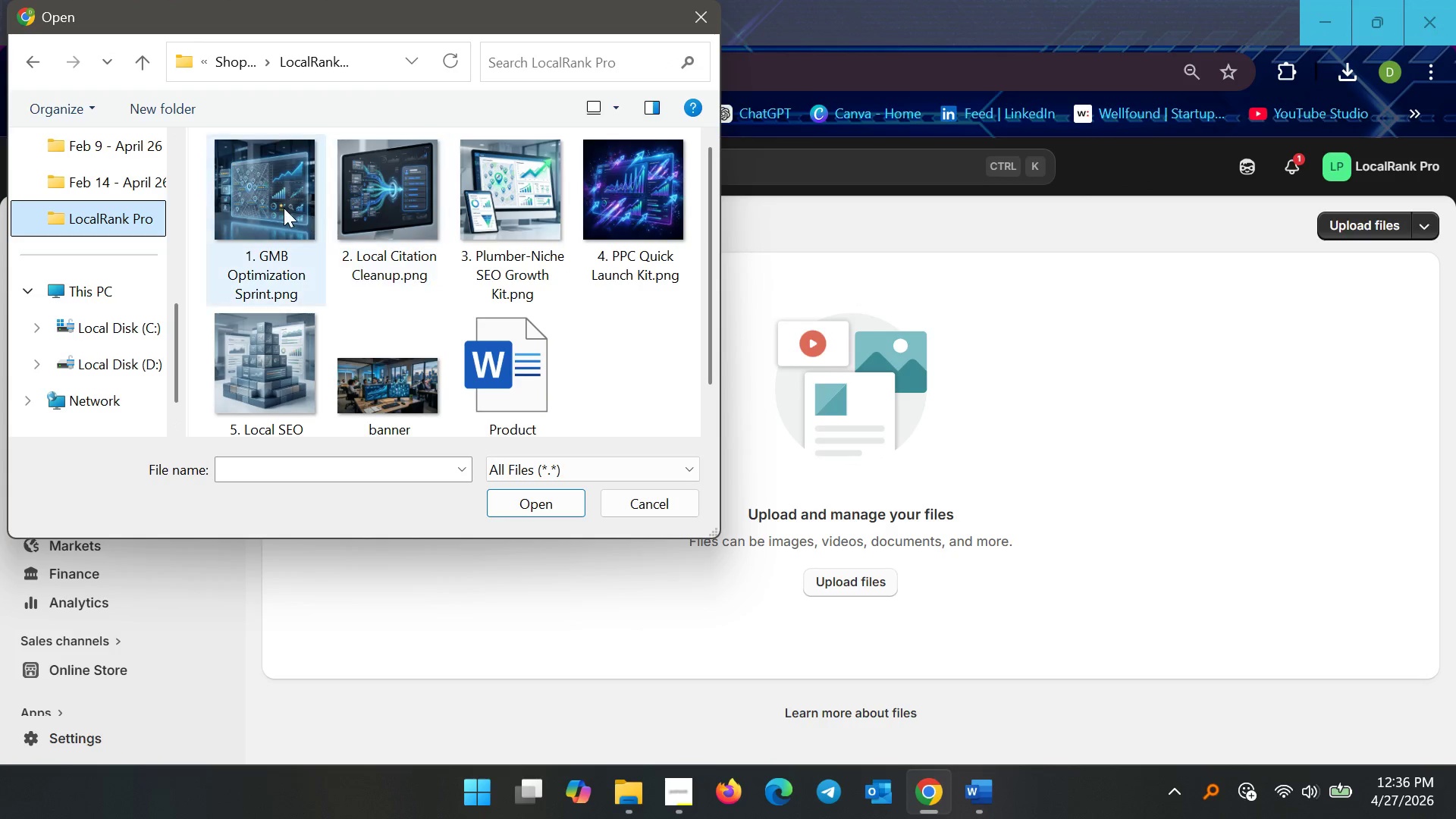 
left_click([284, 208])
 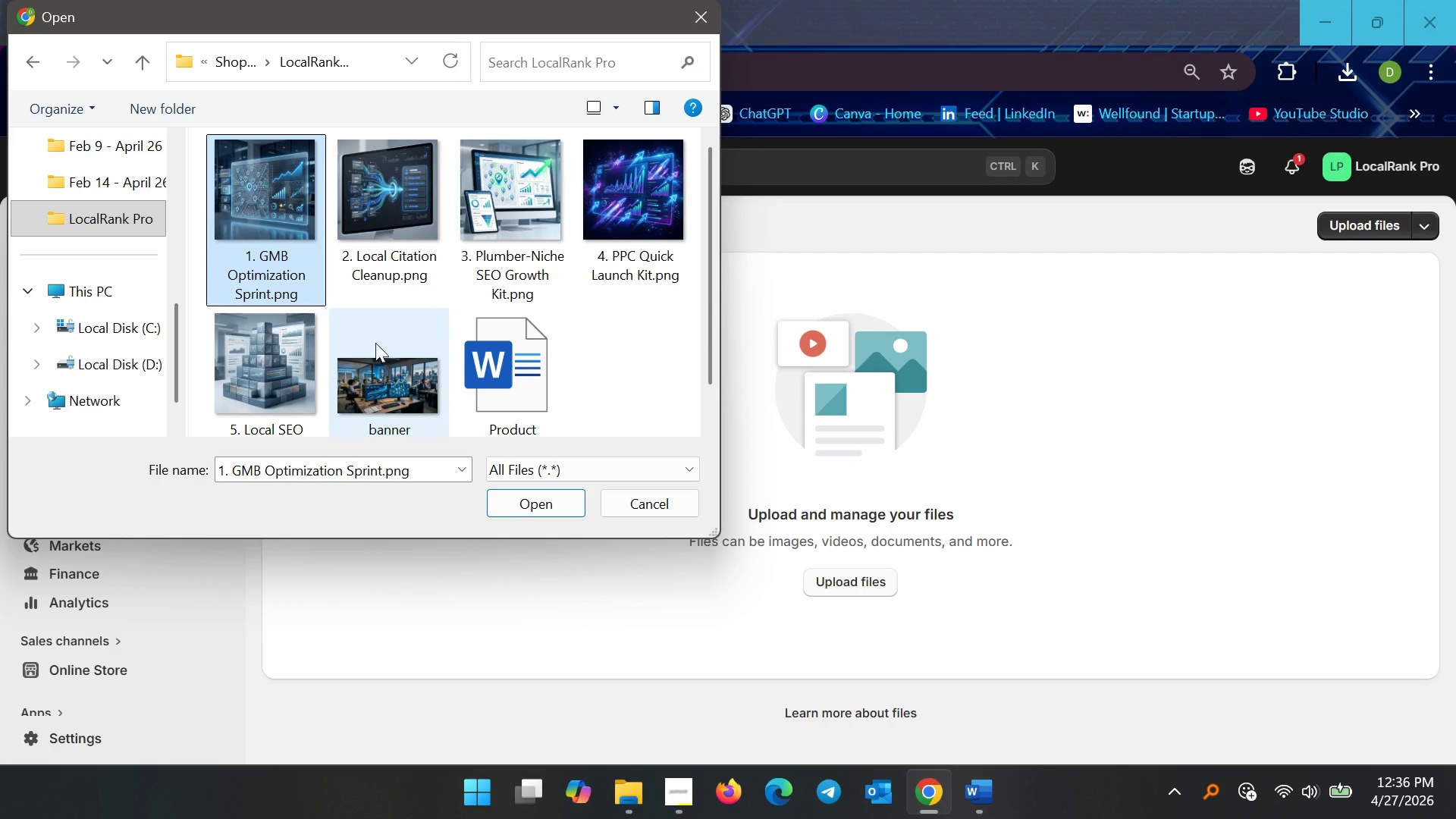 
hold_key(key=ShiftLeft, duration=0.69)
left_click([302, 375])
 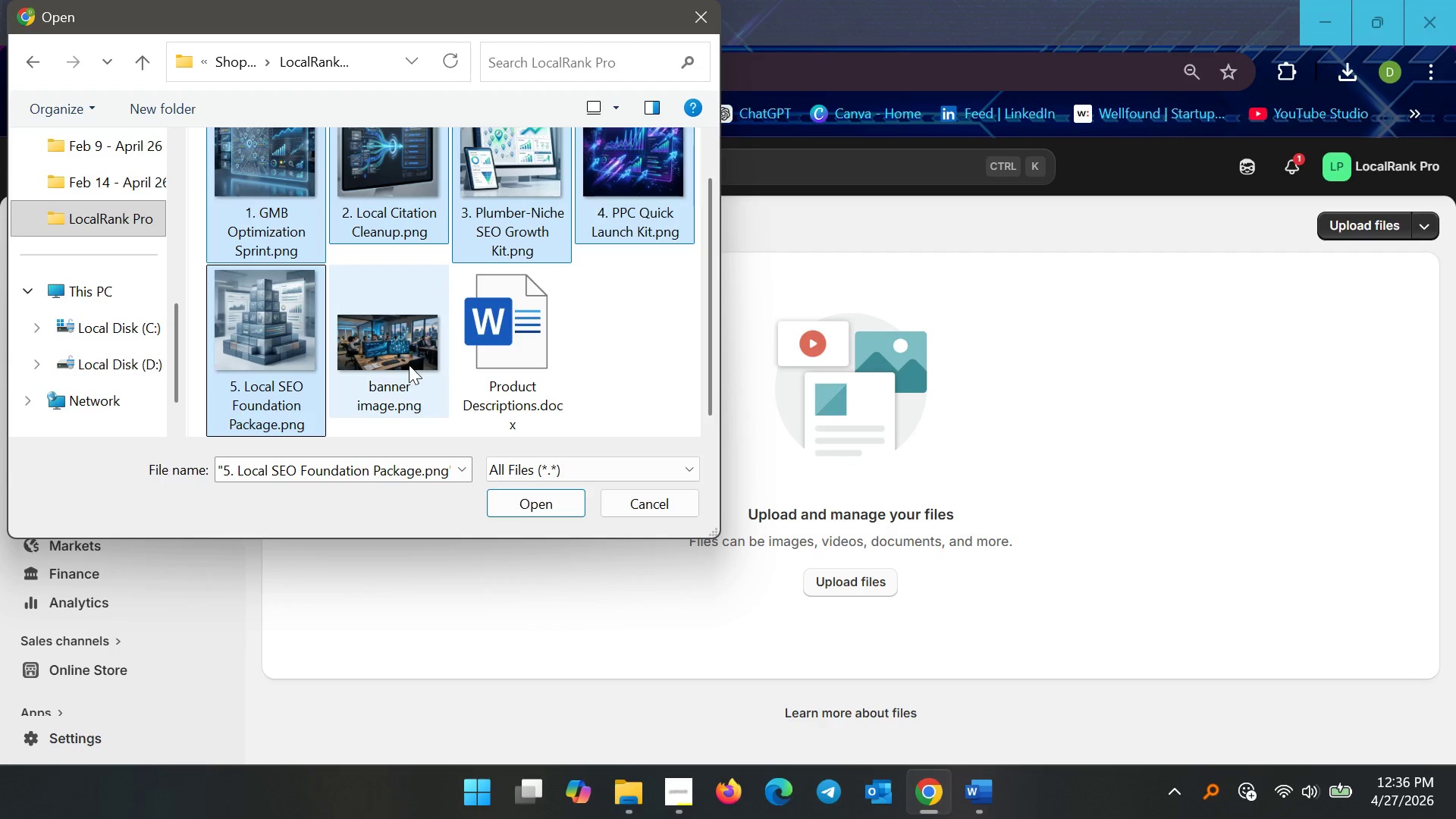 
hold_key(key=ShiftLeft, duration=0.77)
left_click([407, 364])
 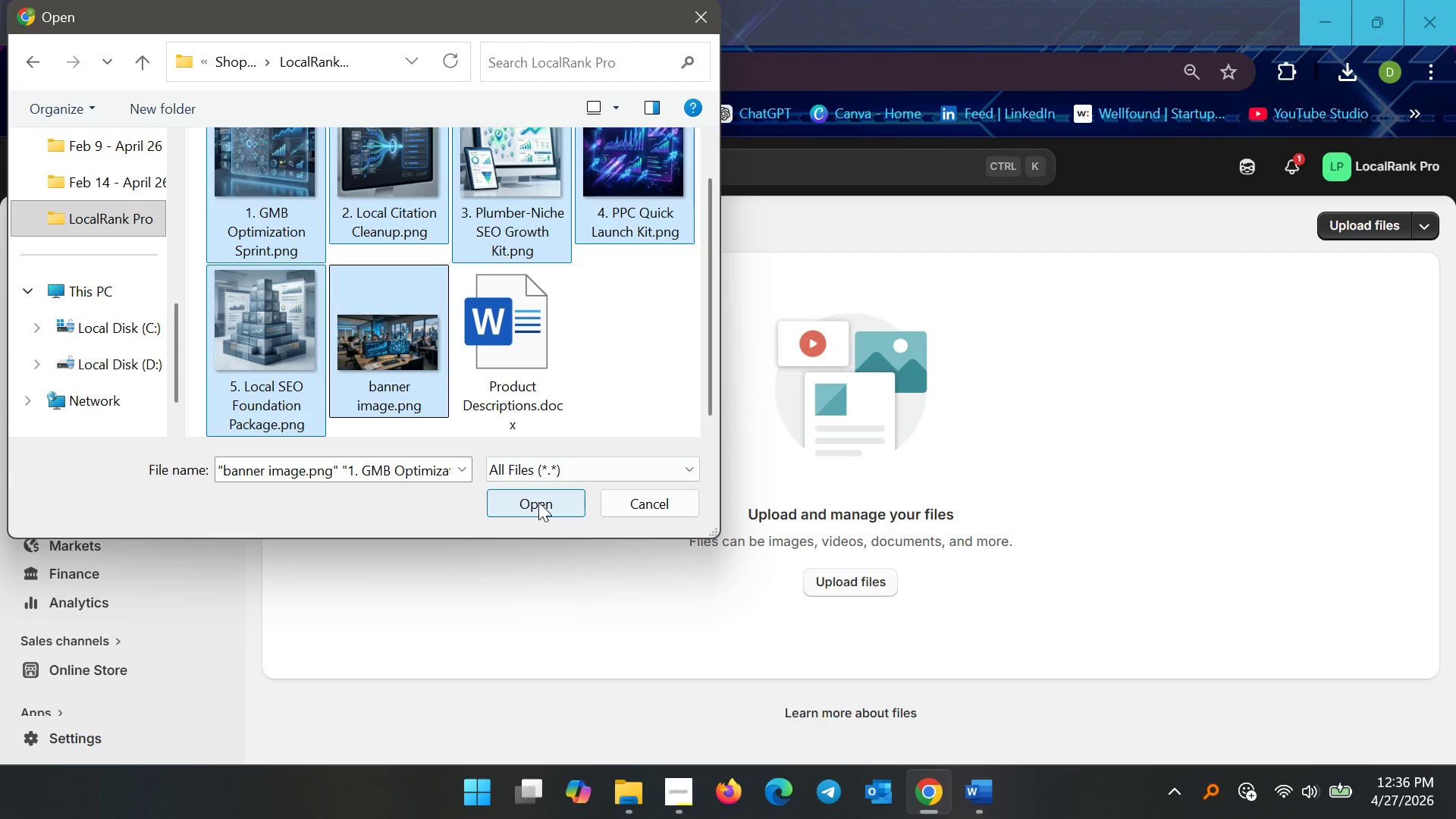 
left_click([538, 502])
 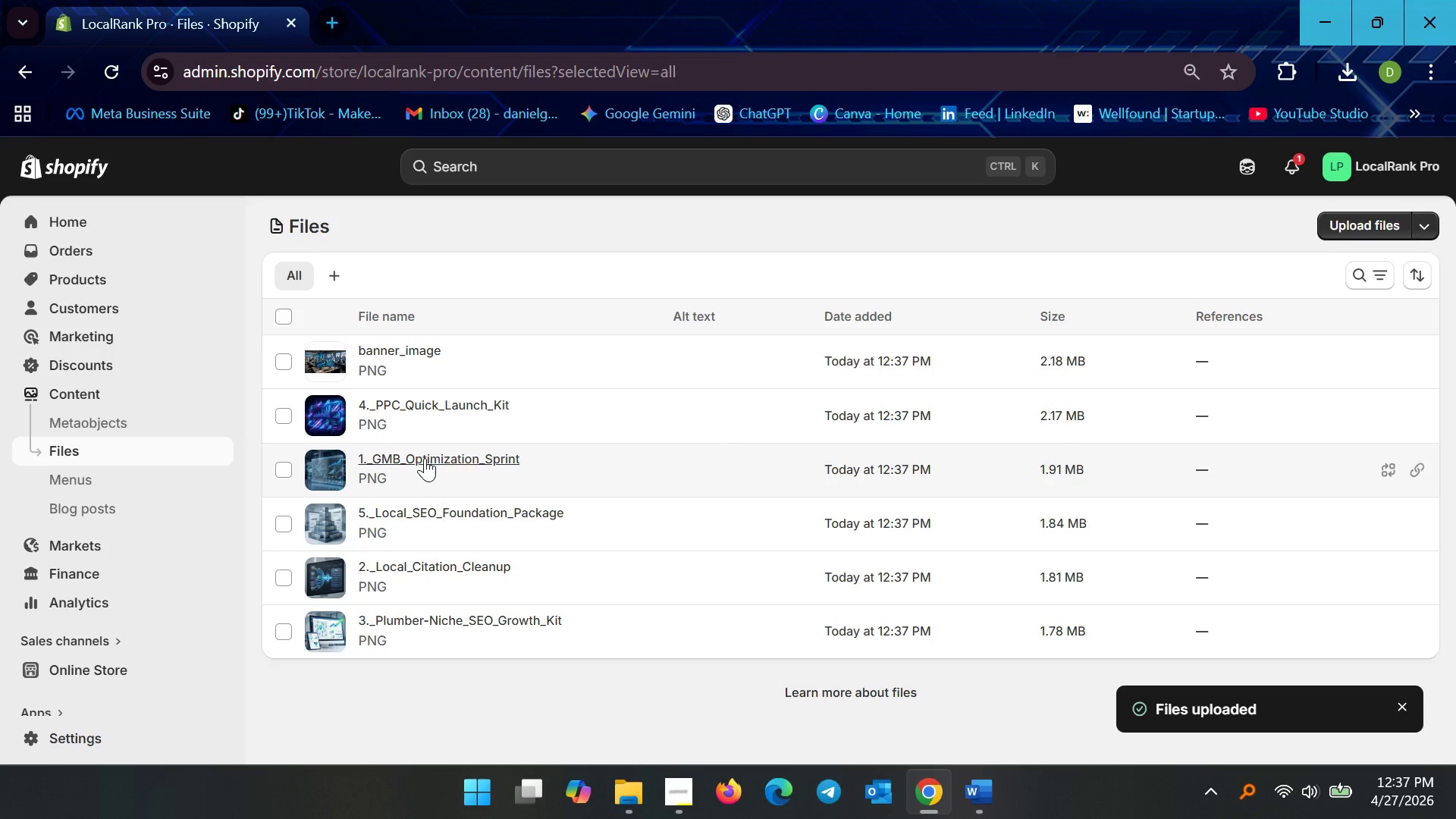 
wait(24.14)
 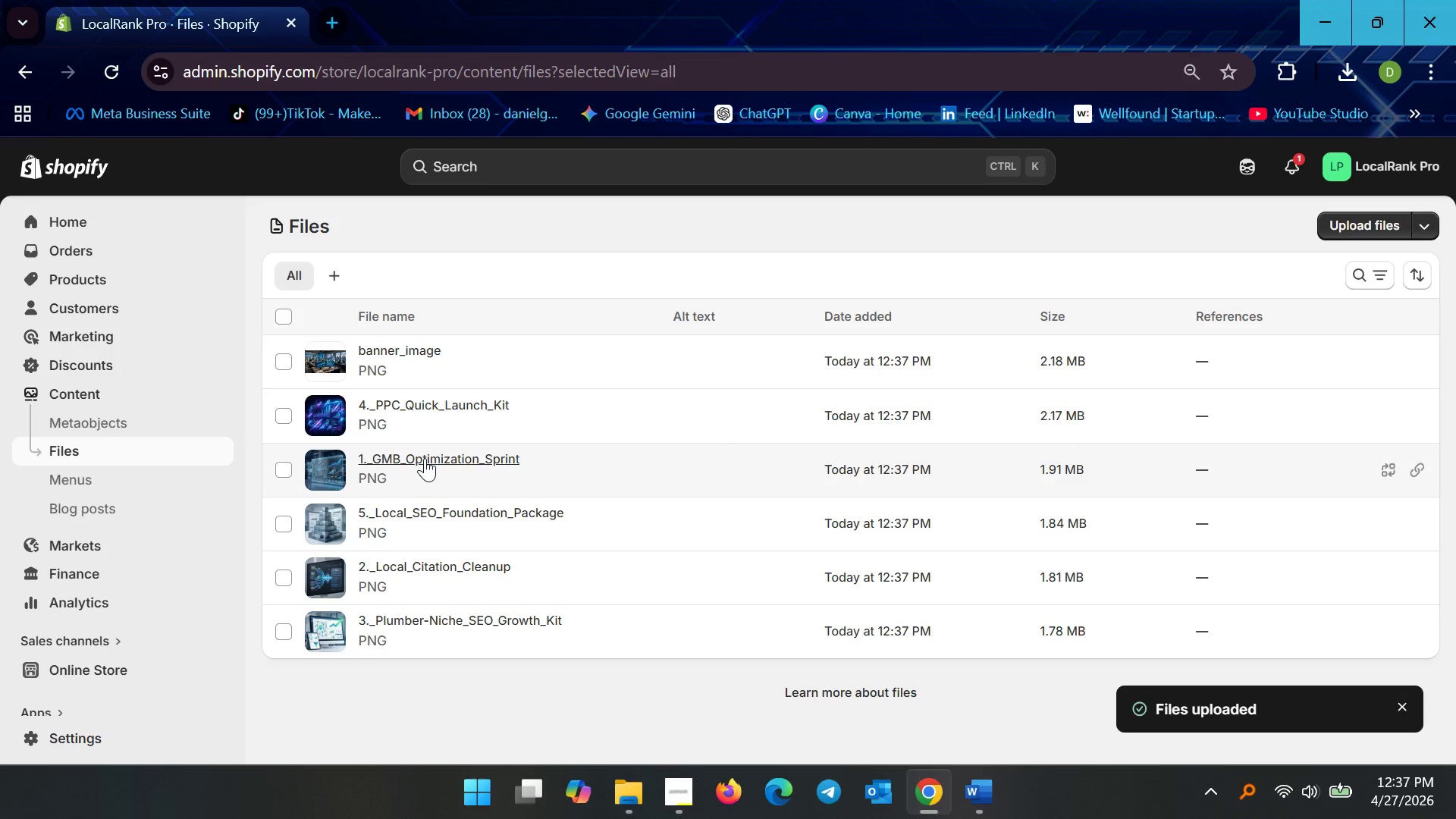 
scroll: coordinate [727, 554], scroll_direction: down, amount: 5.0
 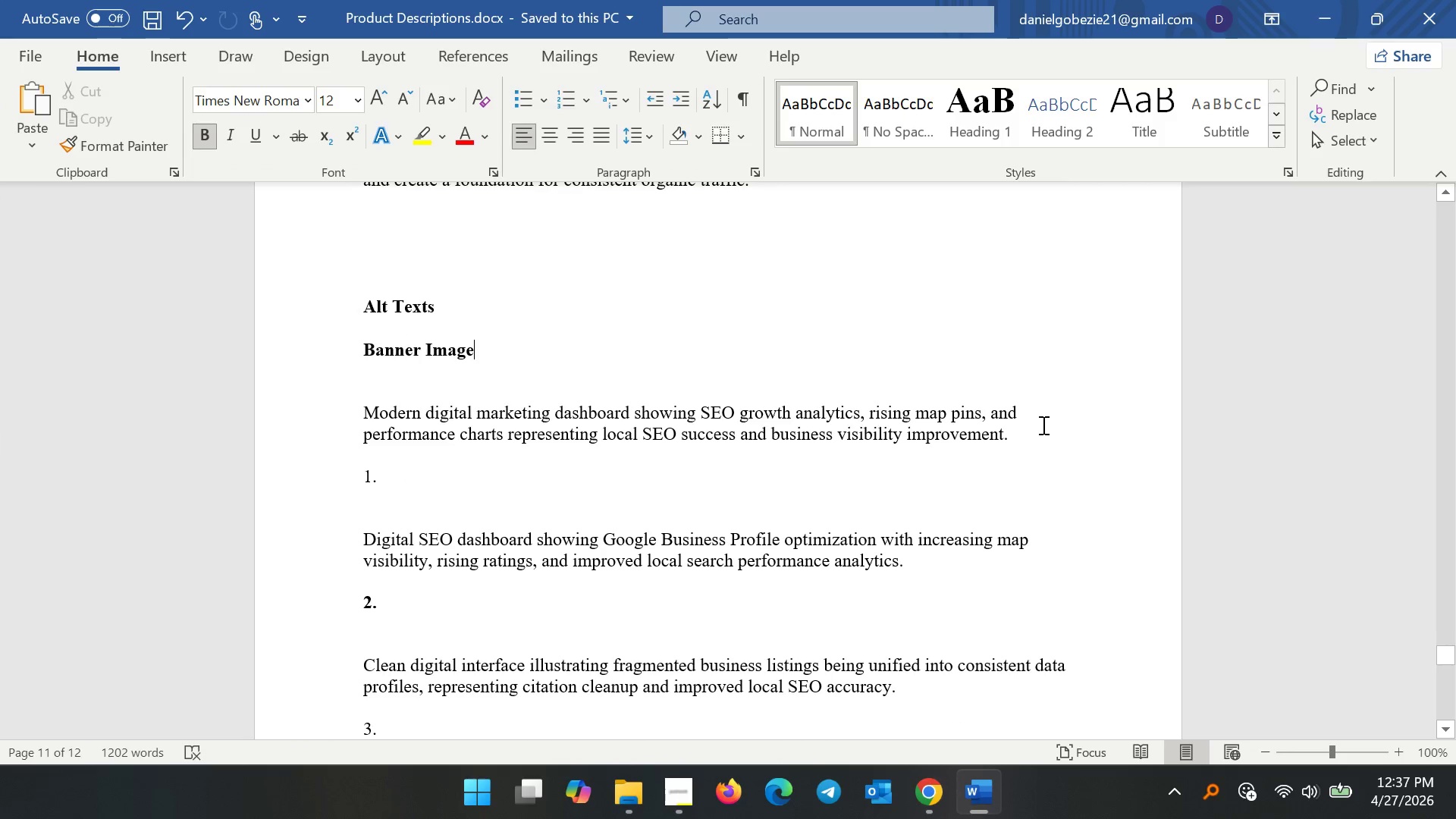 
left_click_drag(start_coordinate=[1038, 428], to_coordinate=[300, 408])
 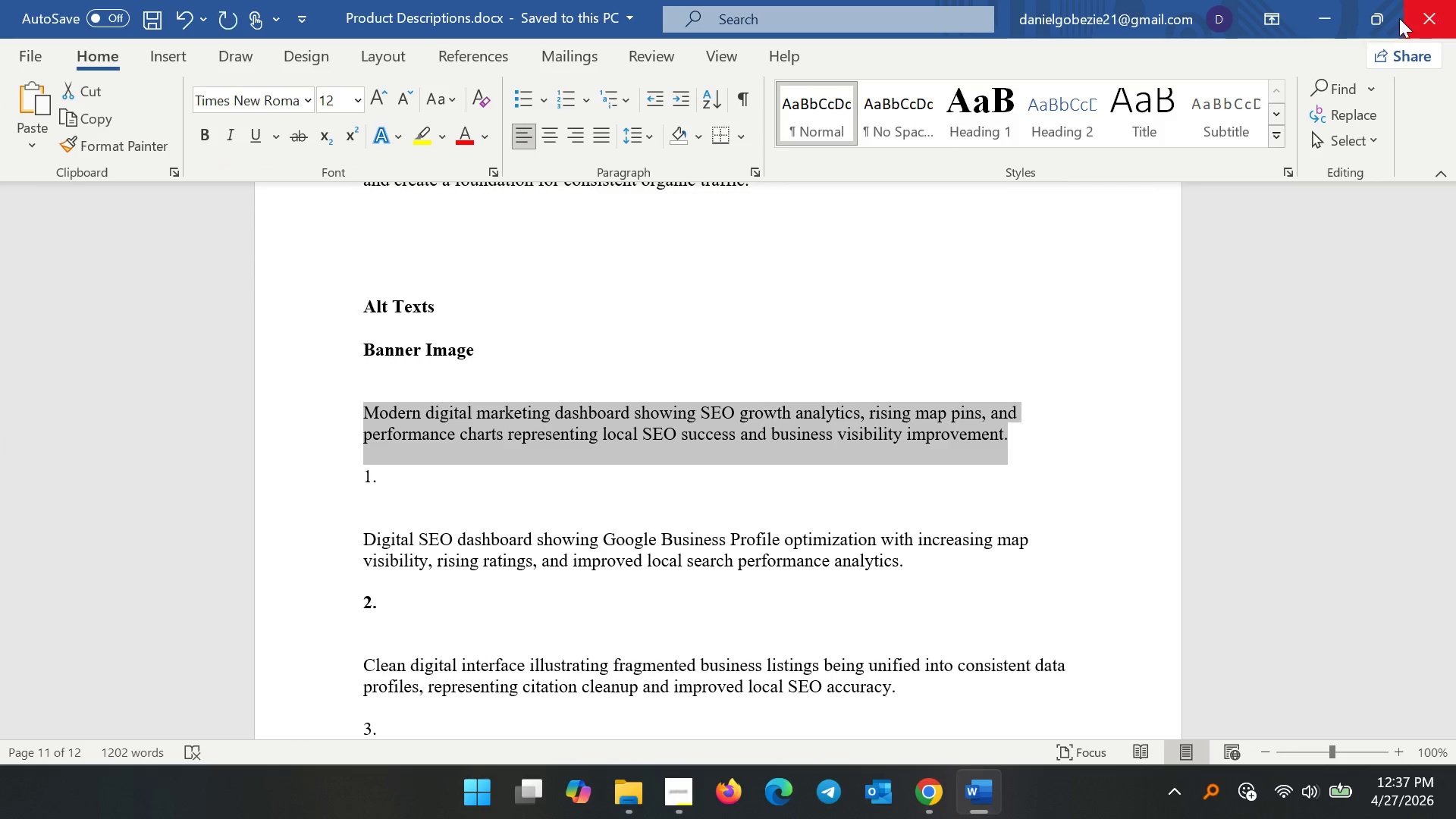 
key(Control+C)
 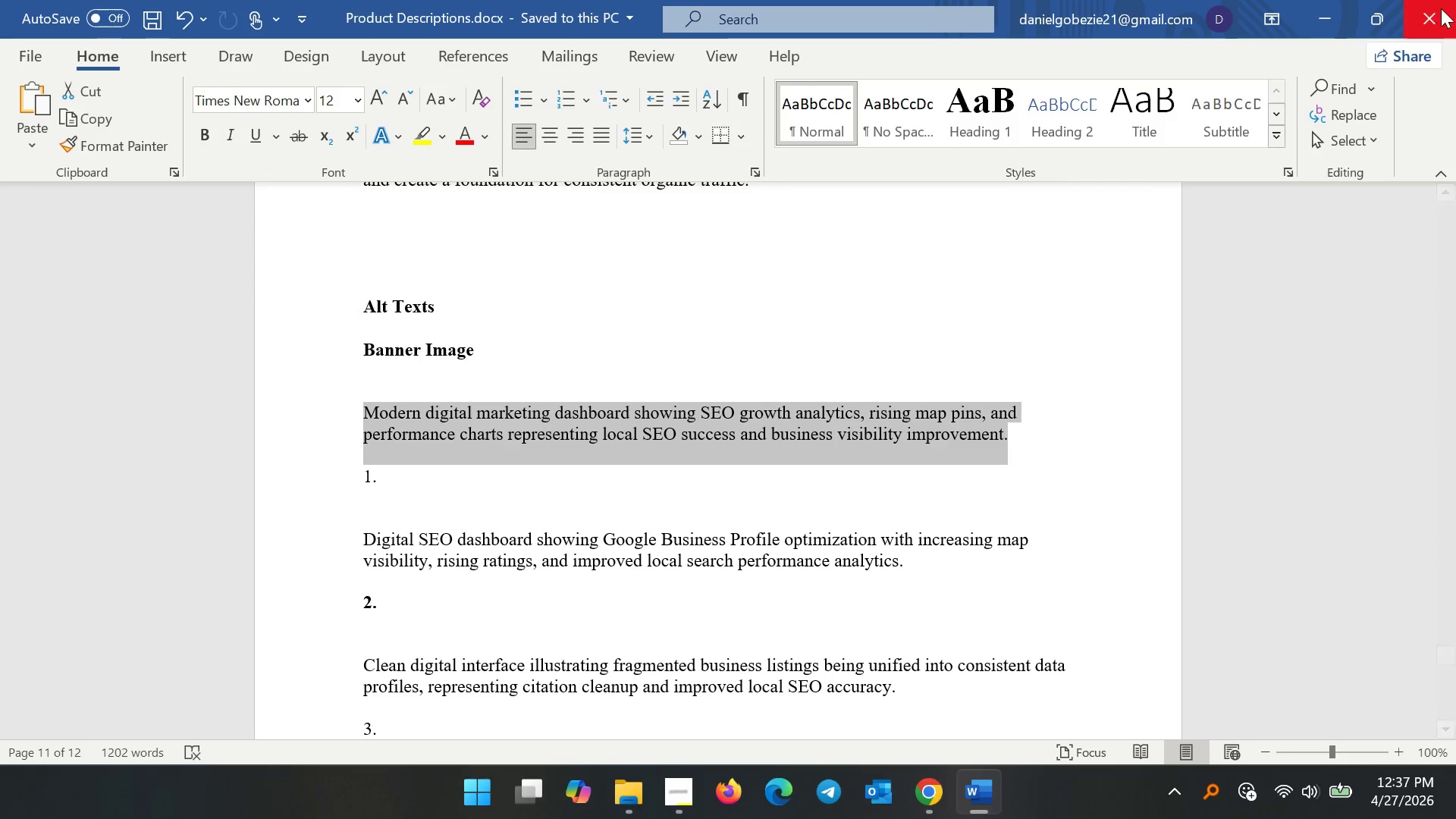 
key(Control+C)
 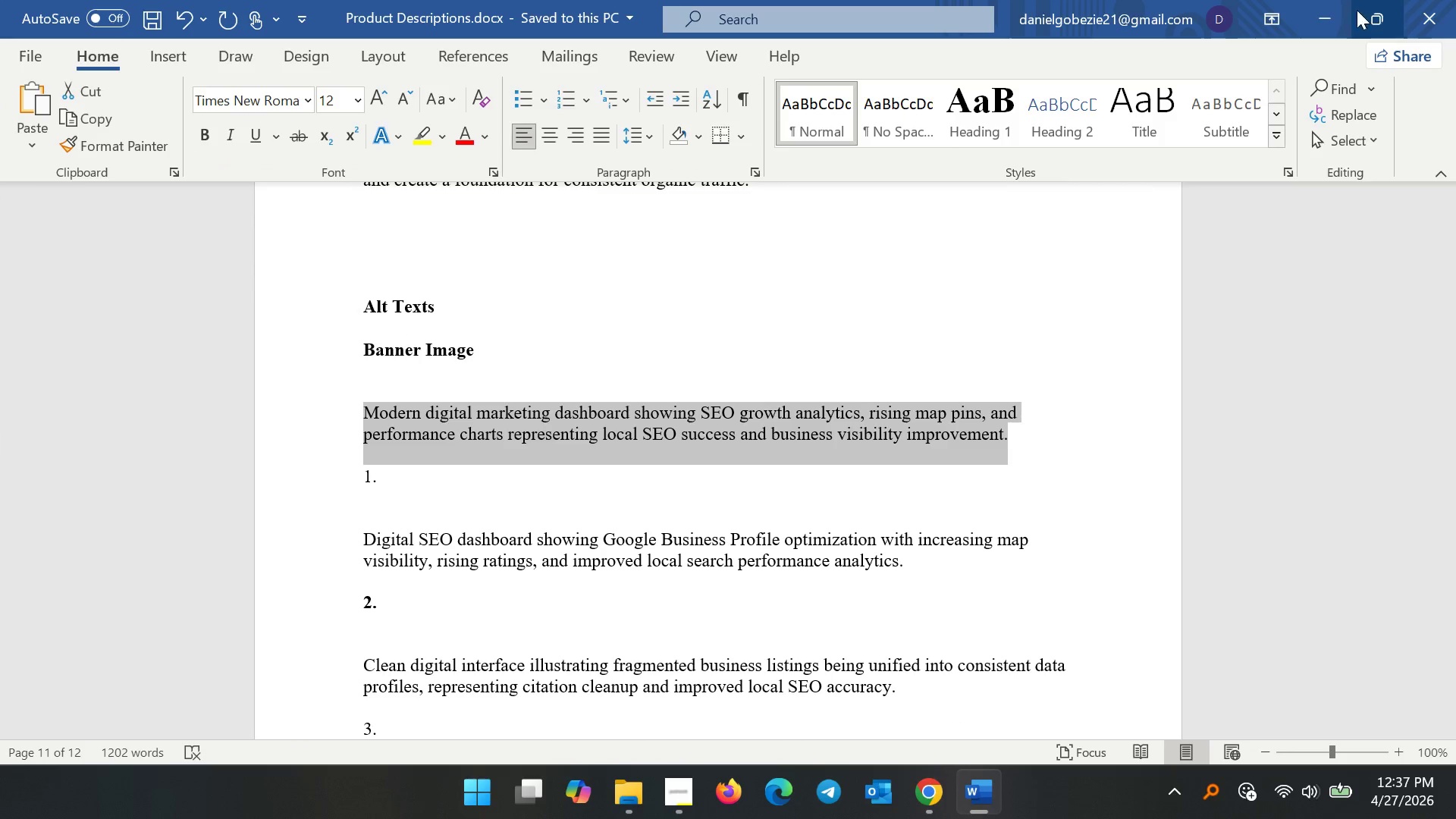 
key(Control+C)
 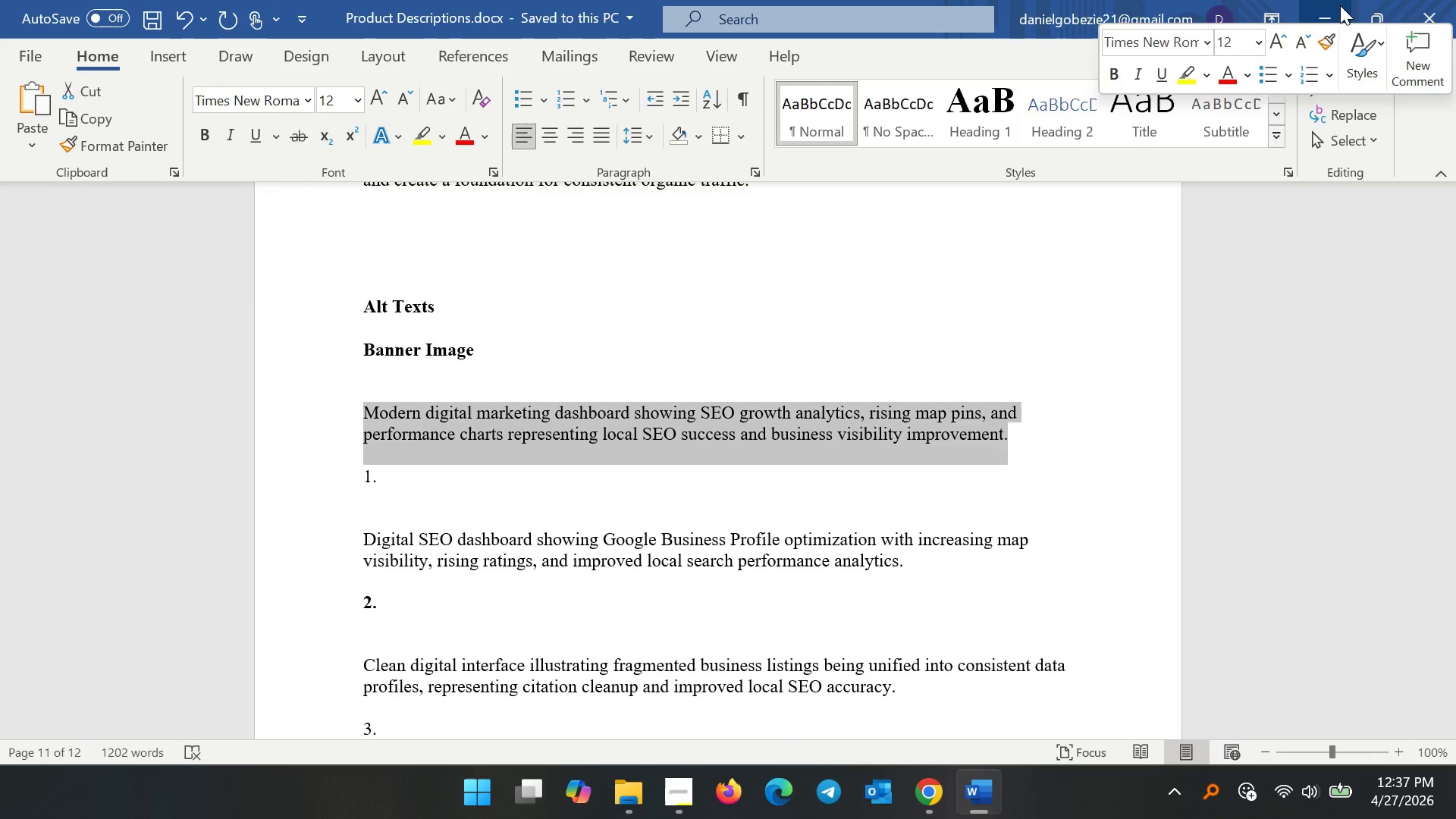 
left_click([1340, 5])
 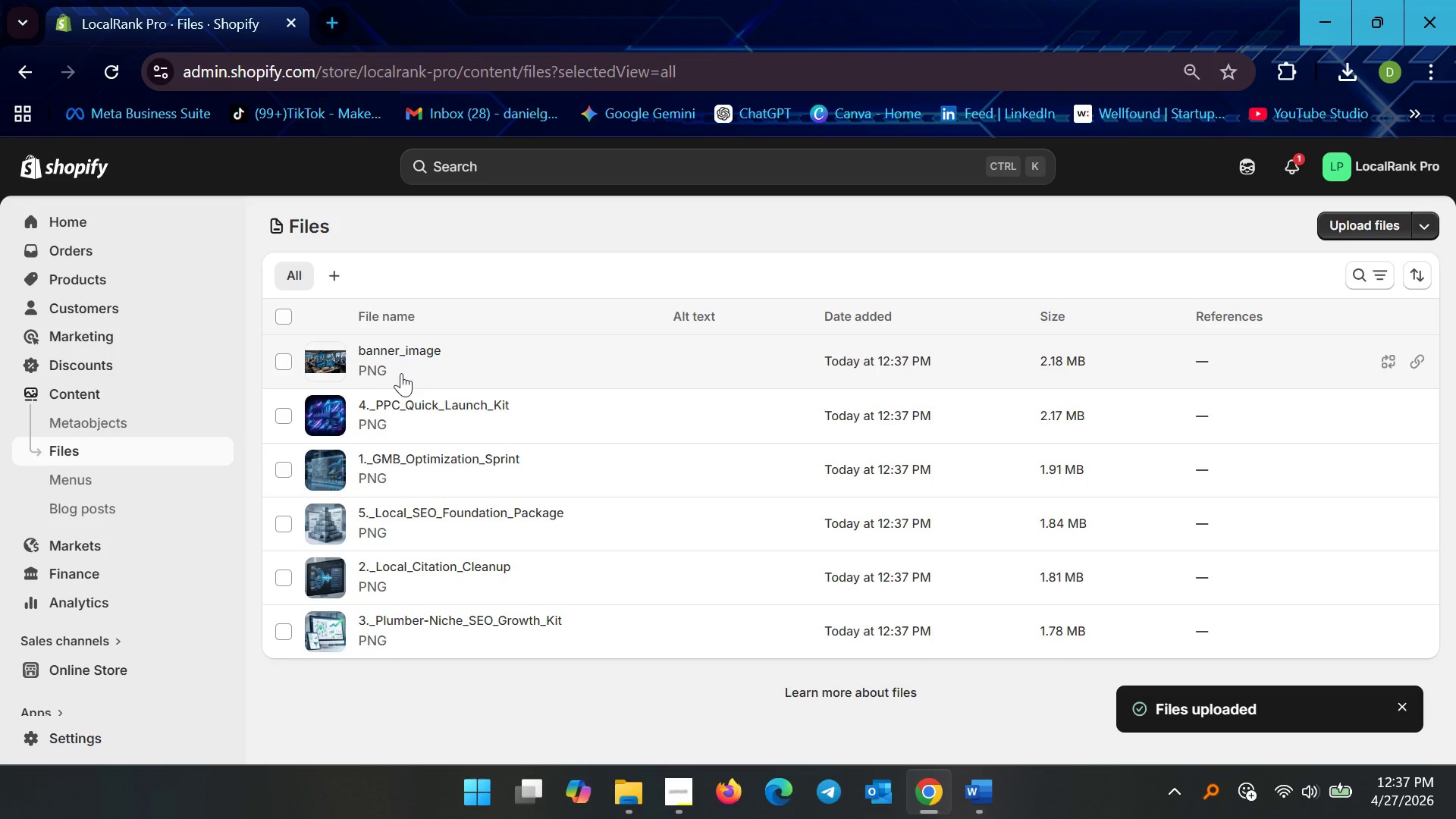 
left_click([413, 353])
 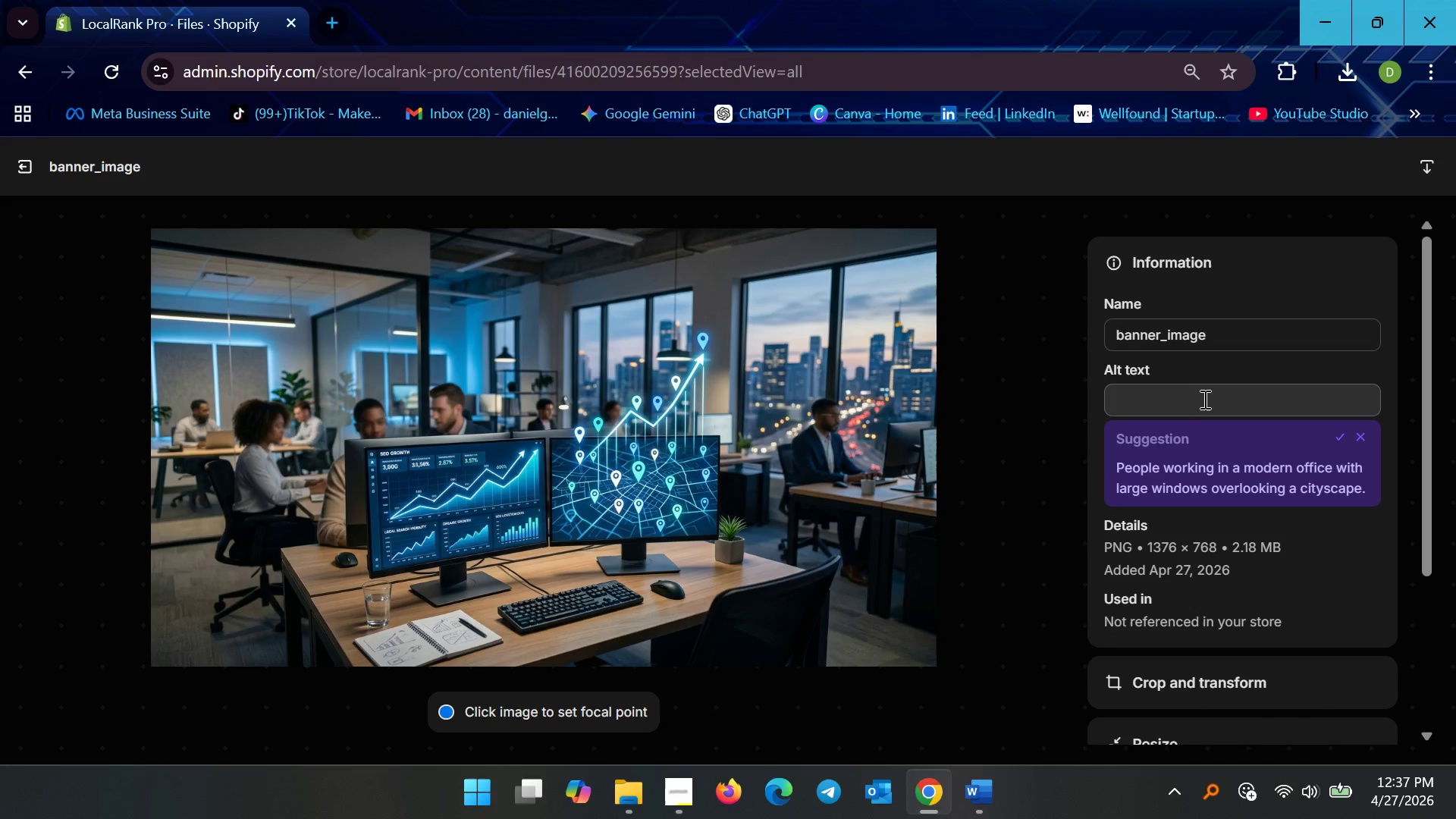 
wait(5.78)
 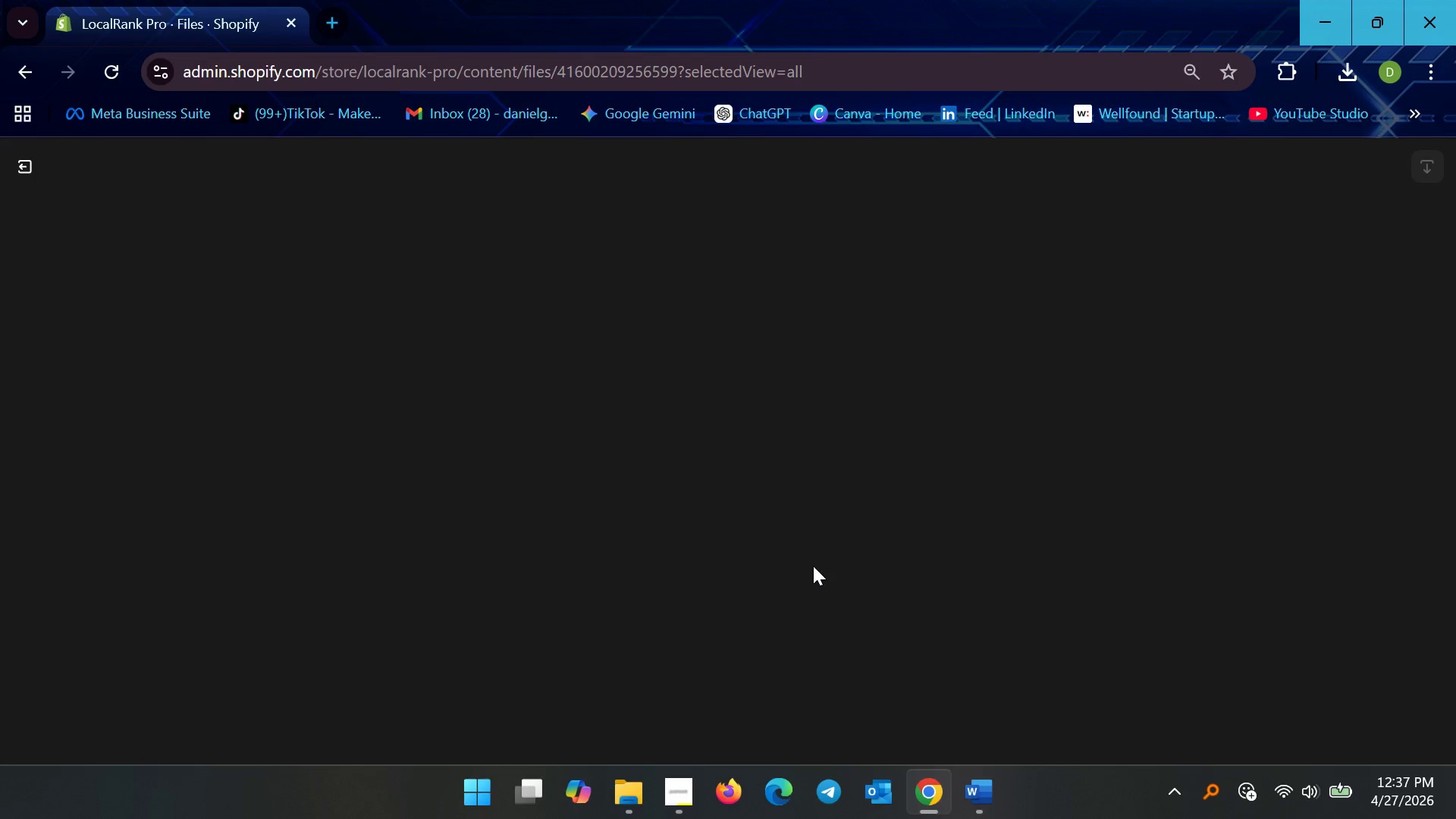 
left_click([1336, 435])
 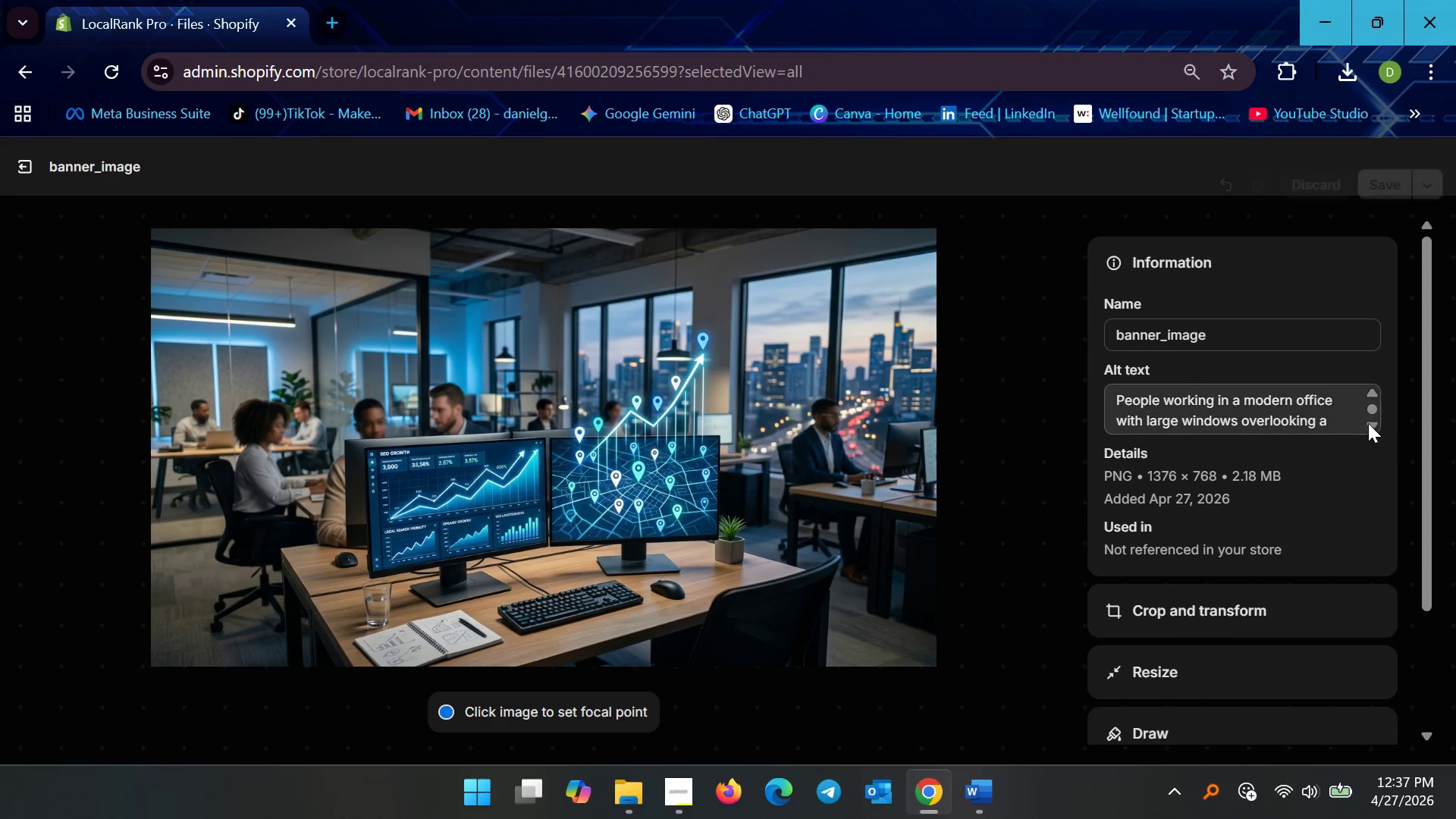 
left_click([1341, 409])
 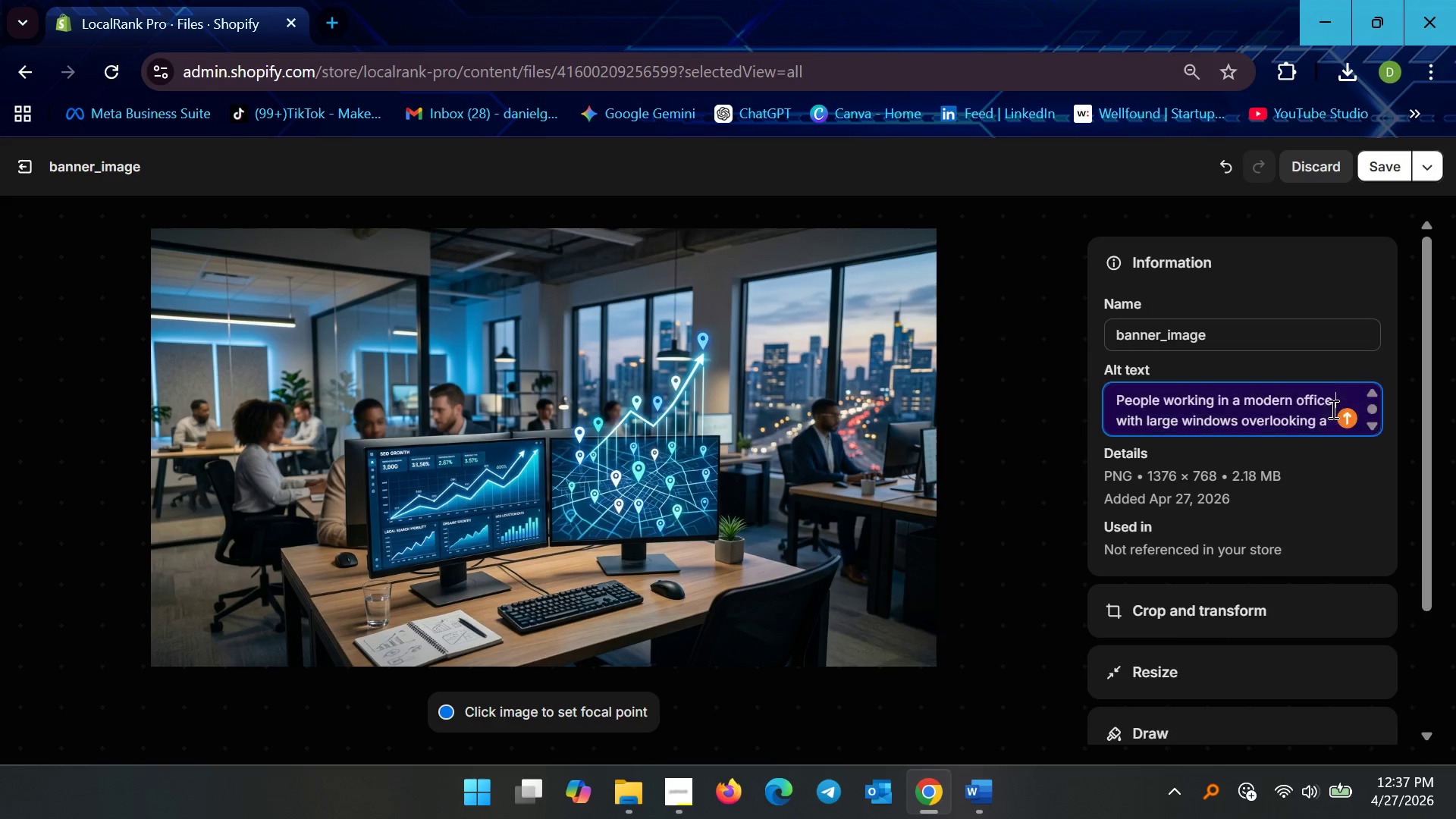 
scroll: coordinate [1326, 410], scroll_direction: down, amount: 5.0
 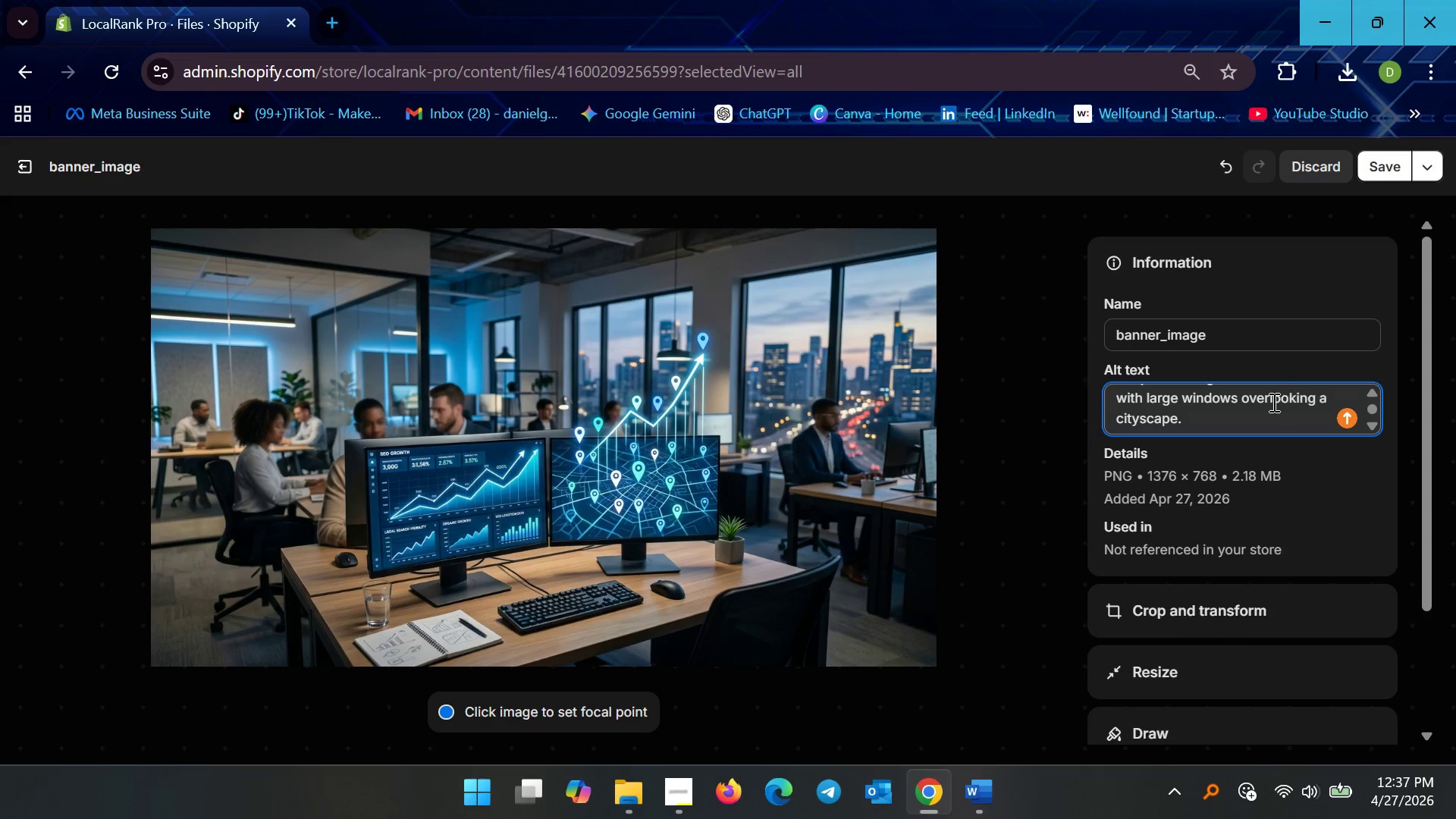 
left_click([1272, 402])
 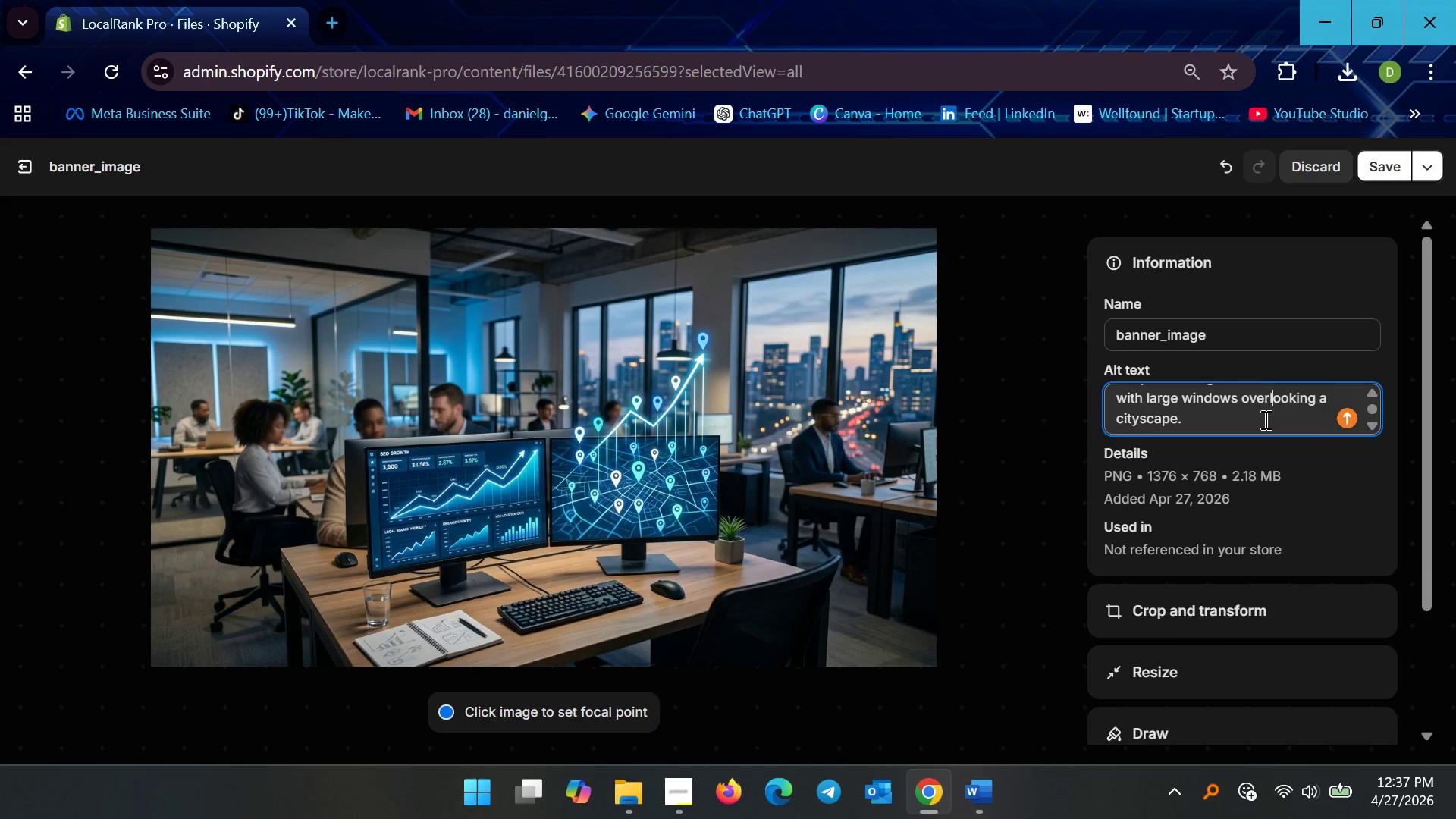 
left_click_drag(start_coordinate=[1263, 419], to_coordinate=[1260, 420])
 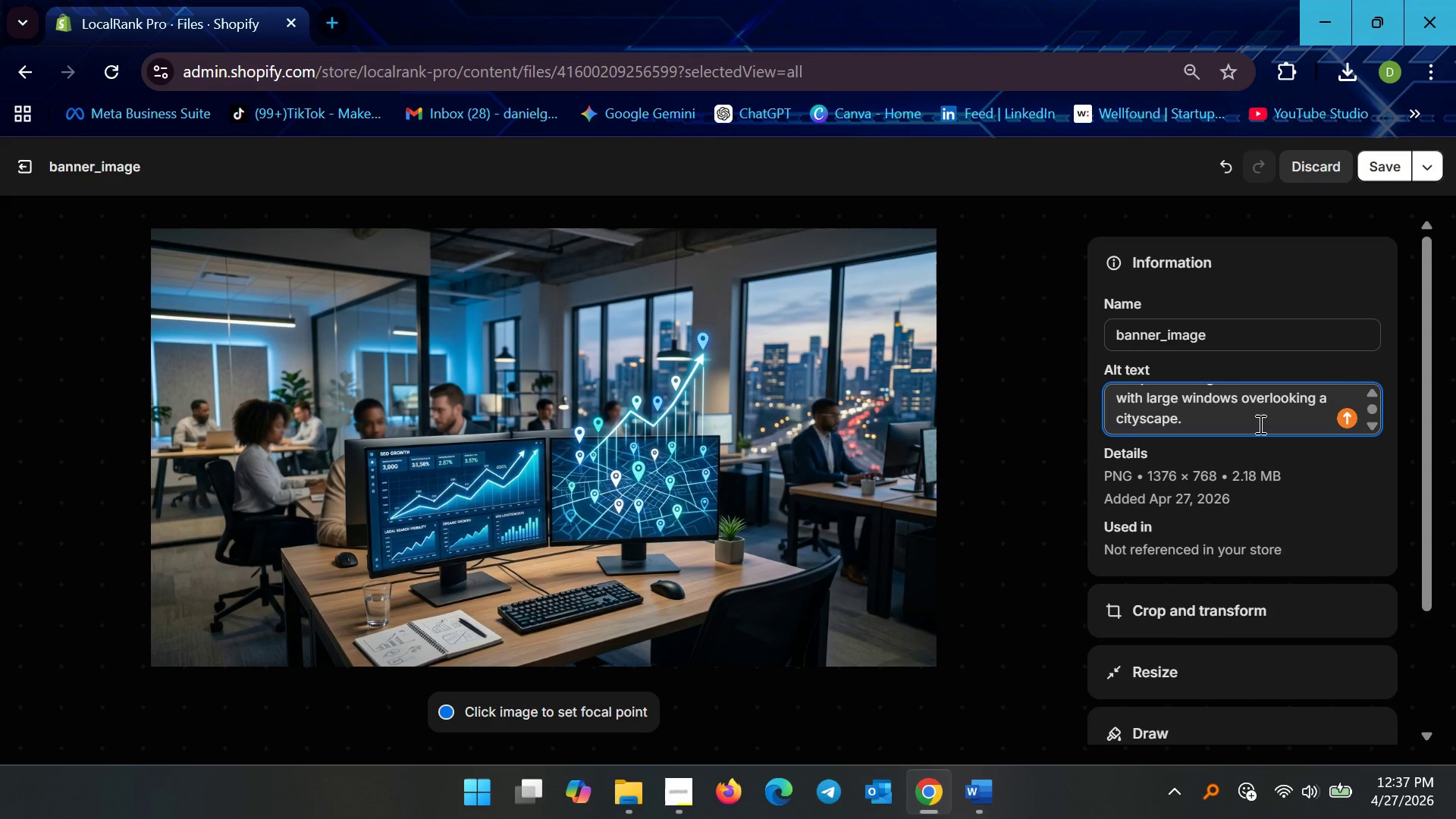 
key(Shift+Enter)
 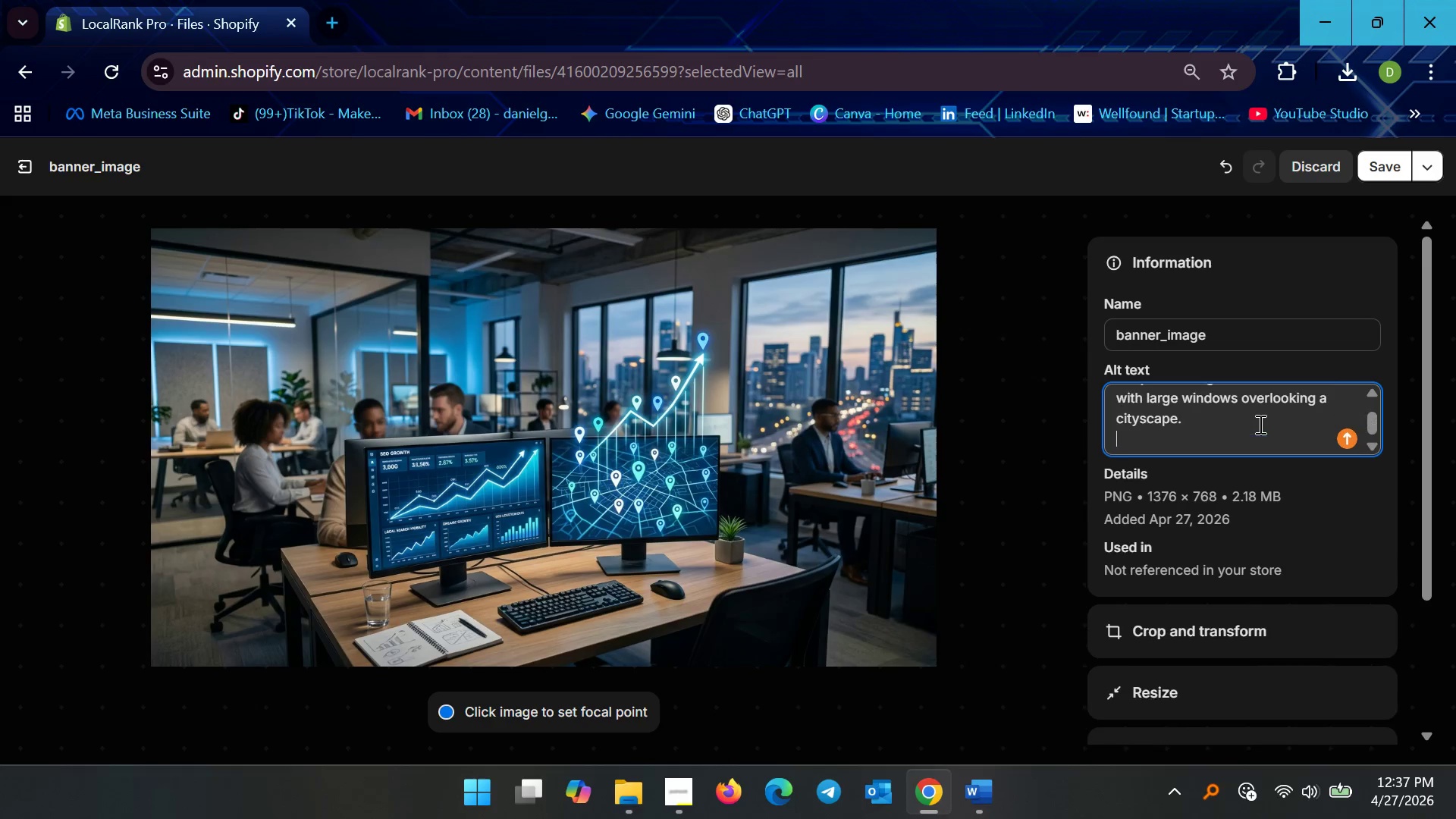 
key(Shift+Enter)
 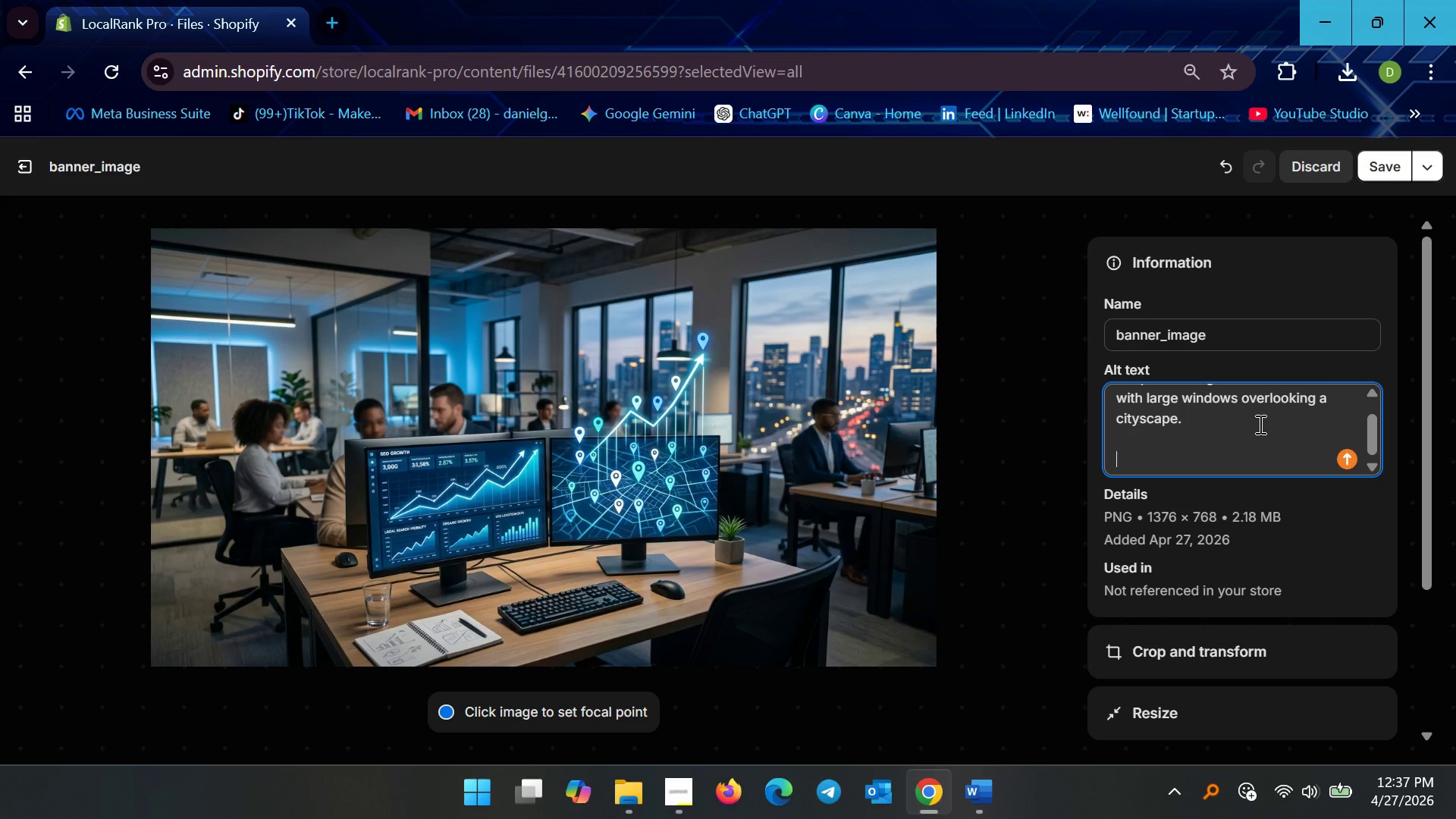 
key(Control+V)
 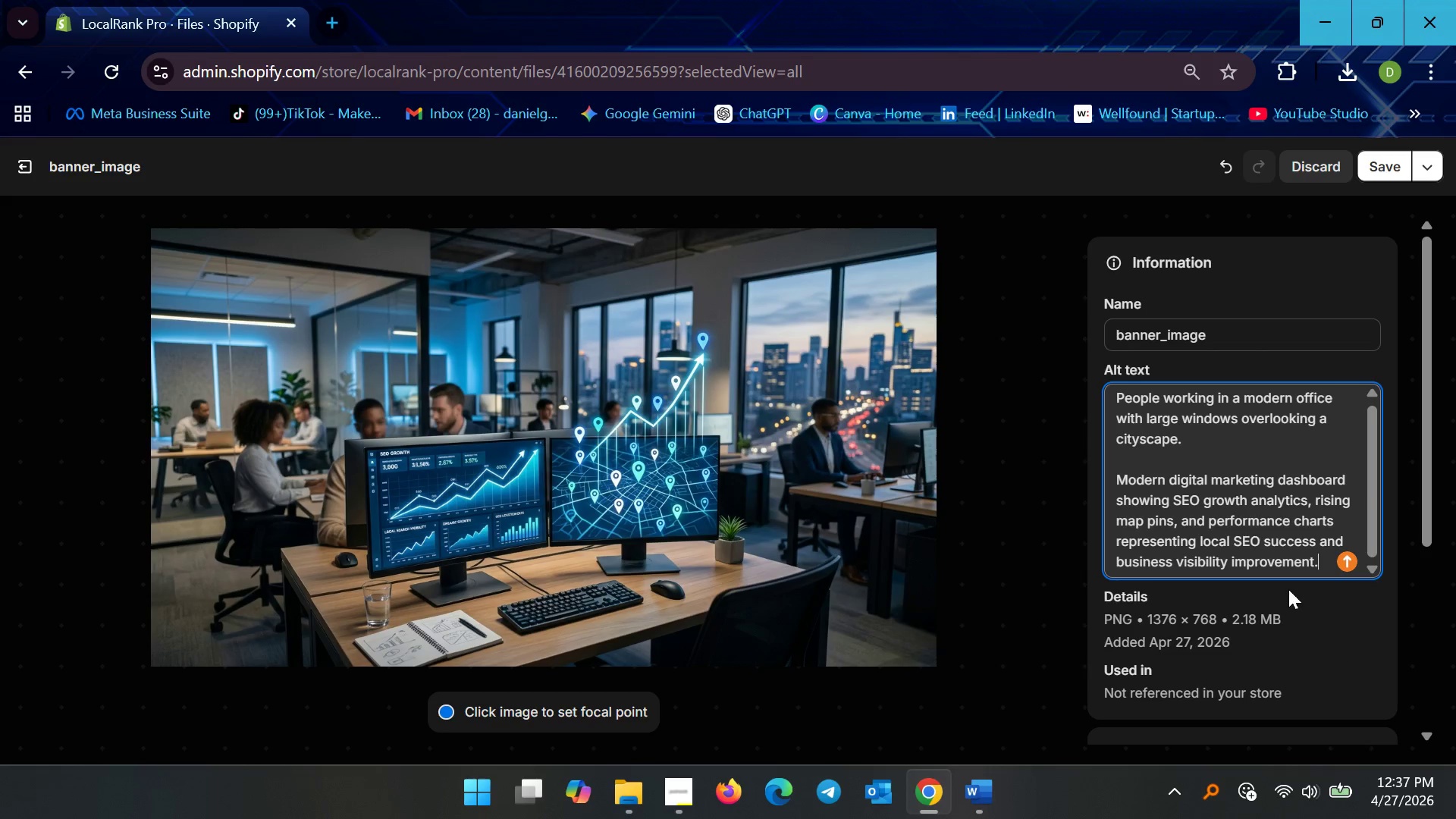 
scroll: coordinate [1261, 502], scroll_direction: up, amount: 2.0
 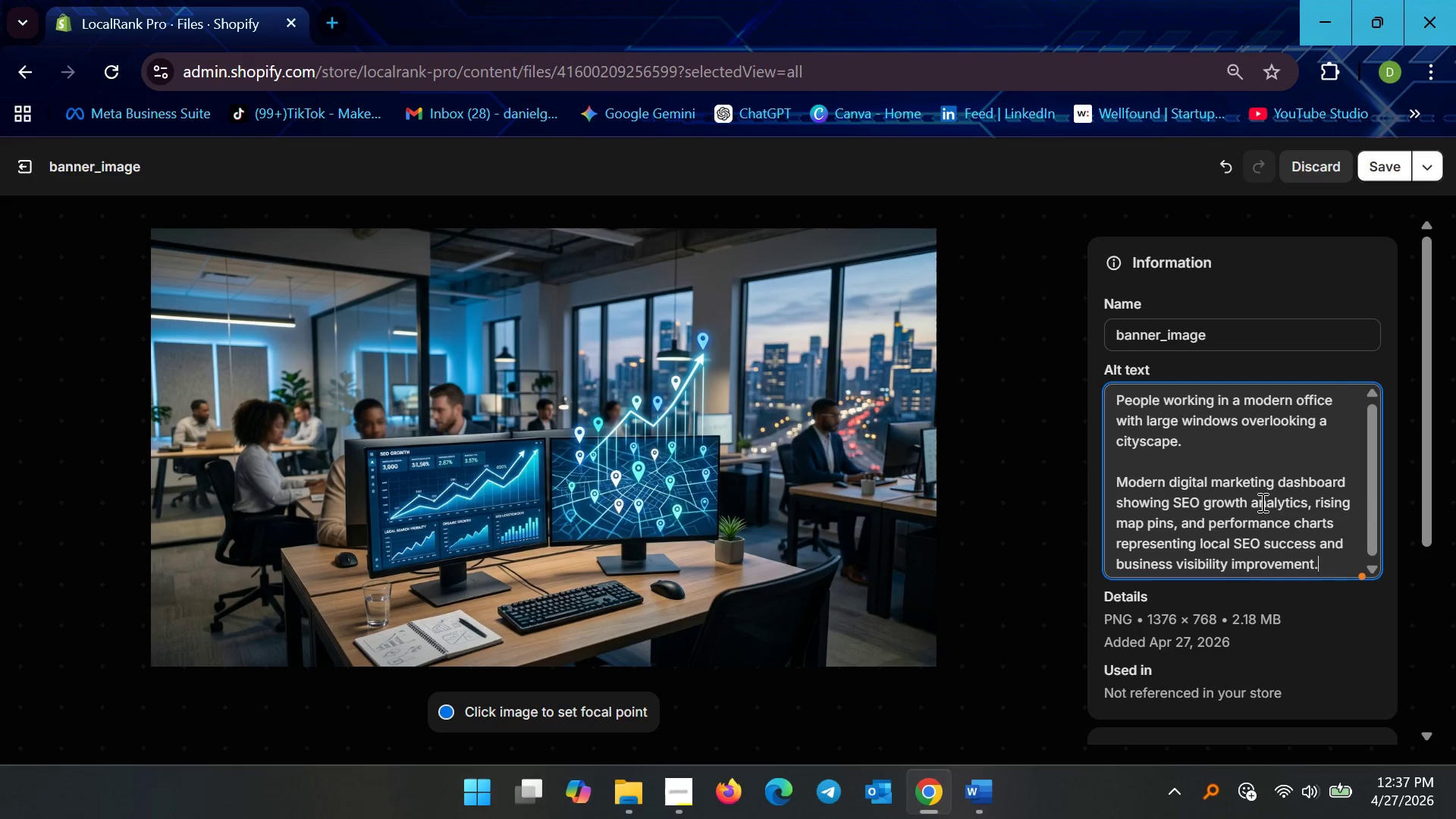 
wait(26.77)
 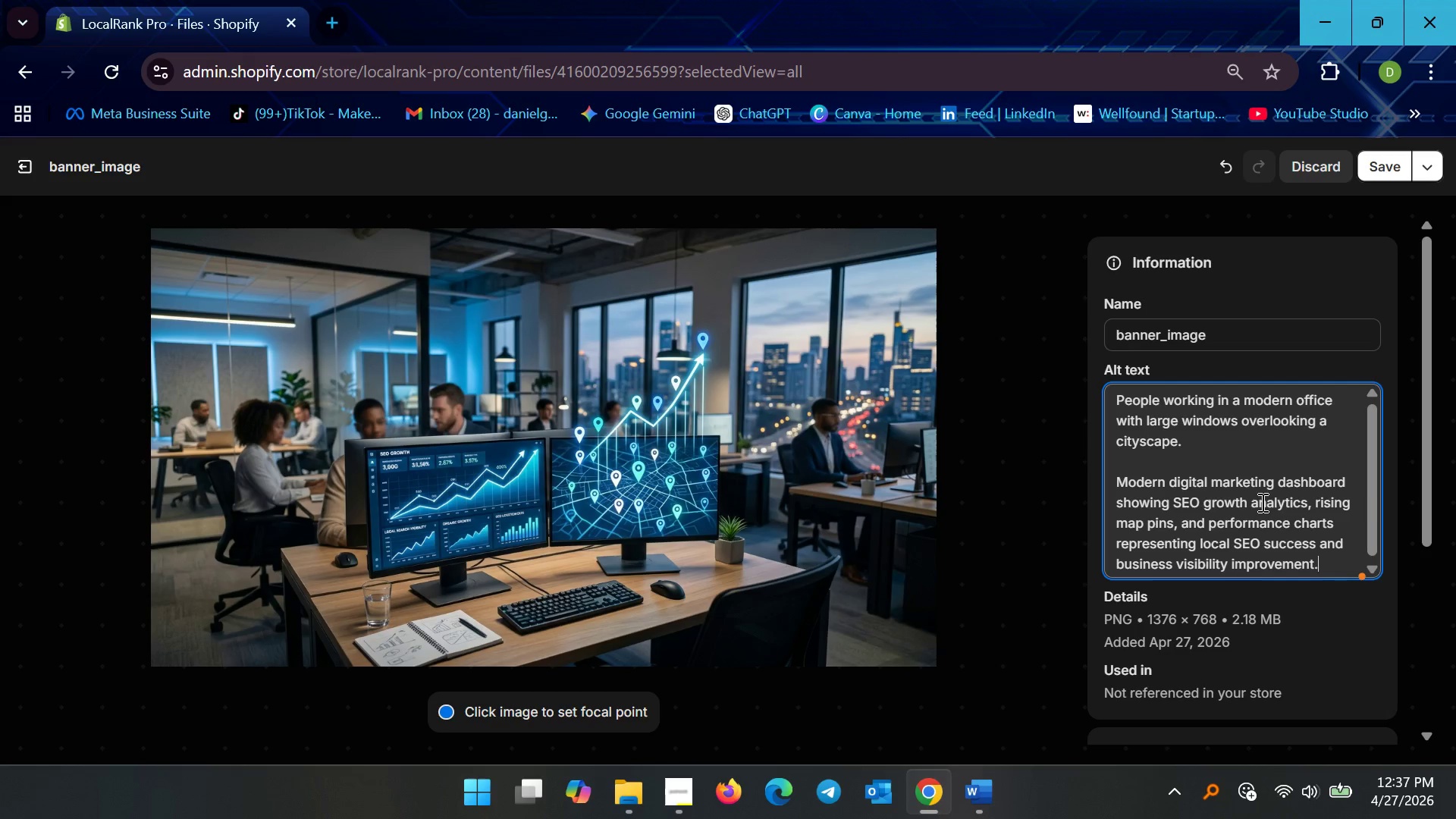 
left_click([1262, 435])
 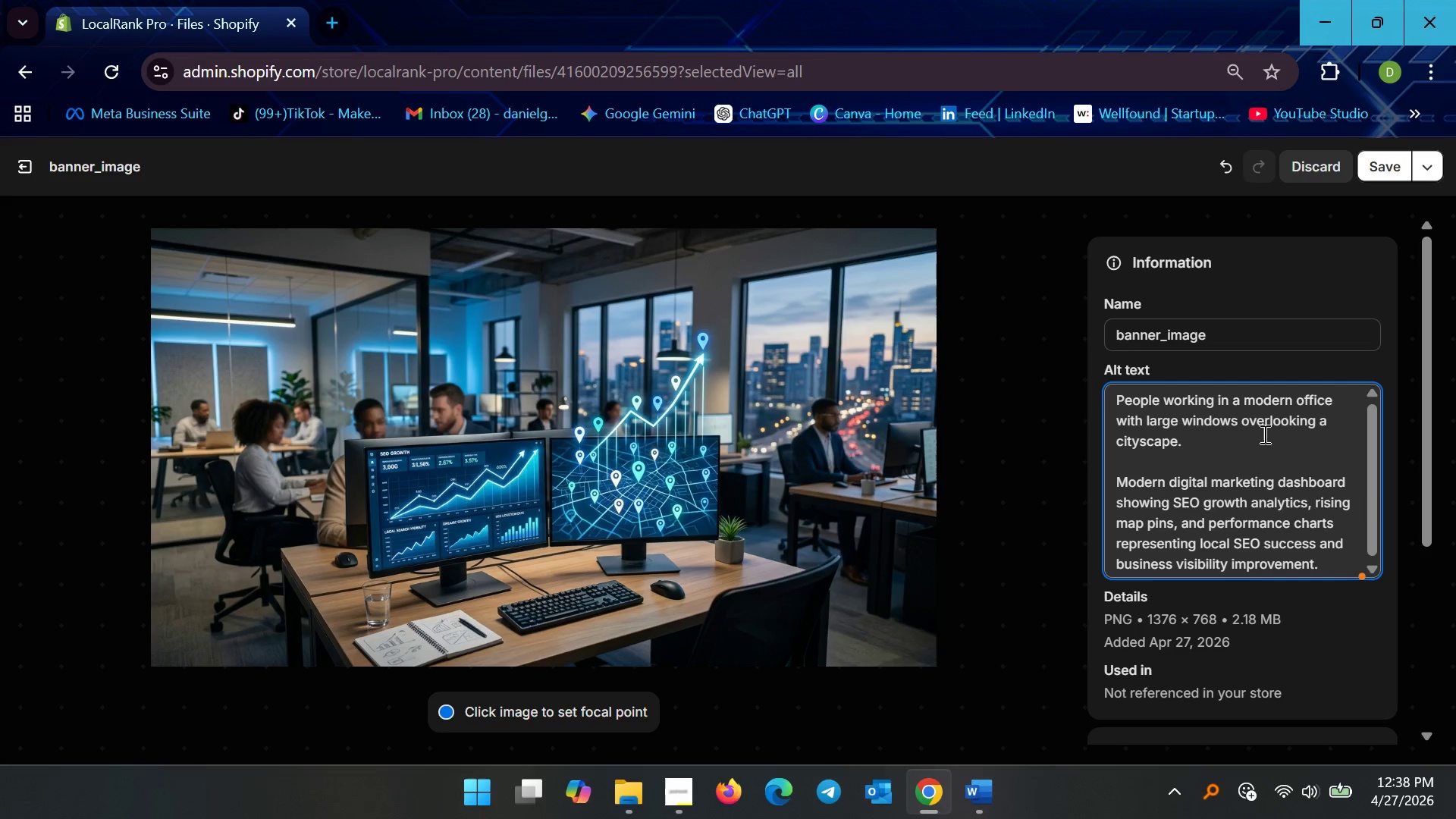 
wait(53.62)
 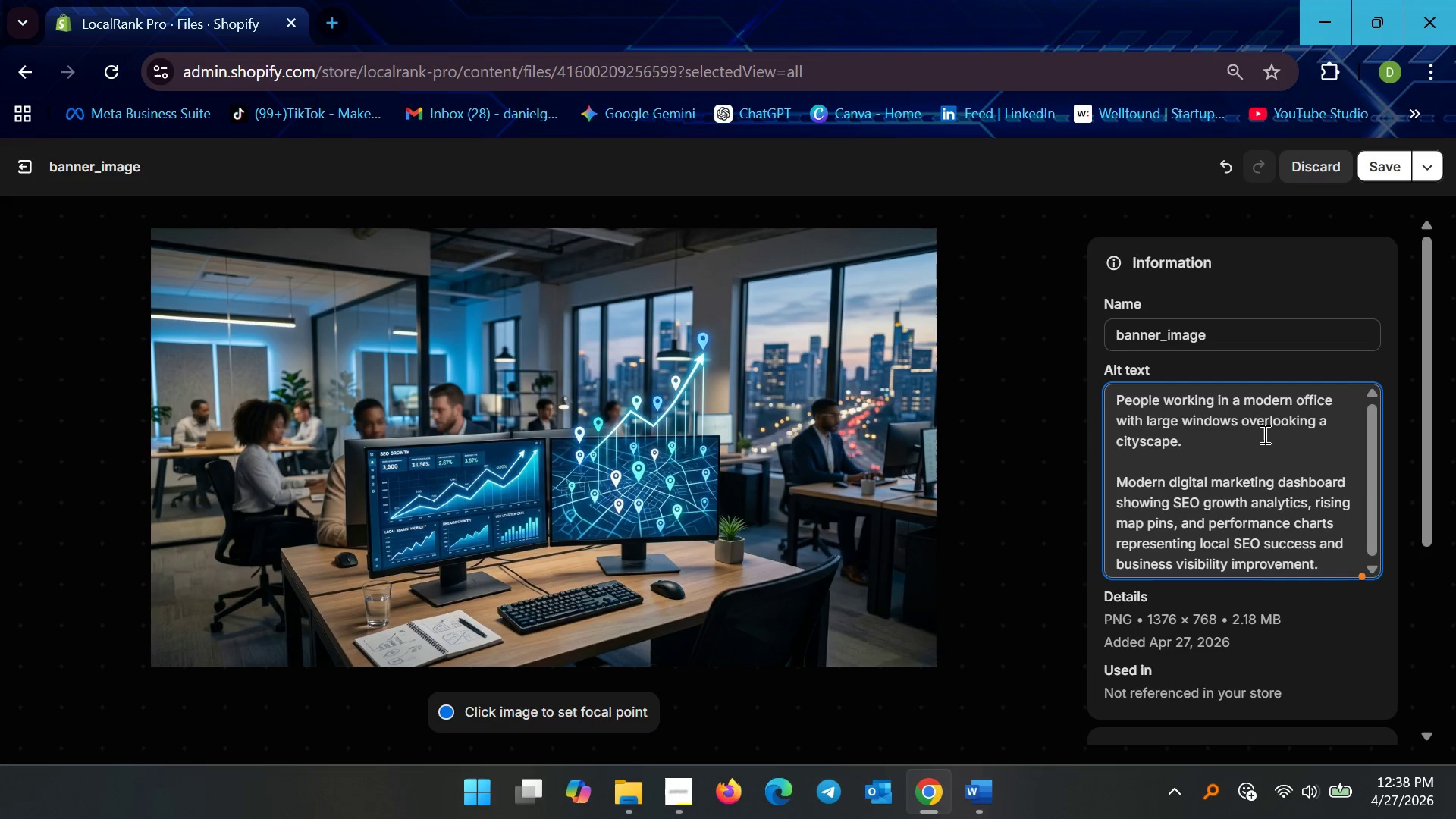 
left_click([1228, 450])
 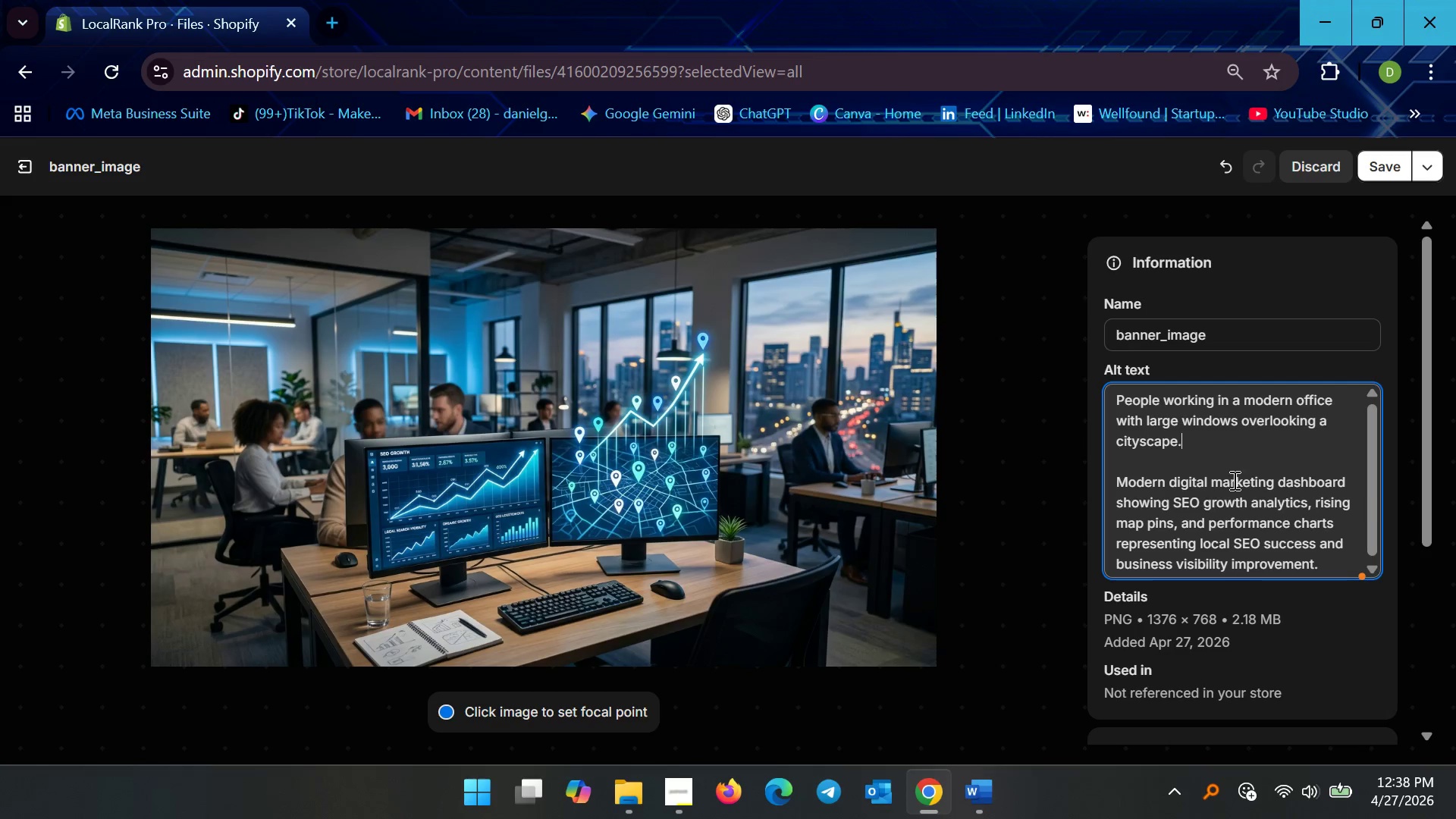 
scroll: coordinate [1238, 495], scroll_direction: down, amount: 7.0
 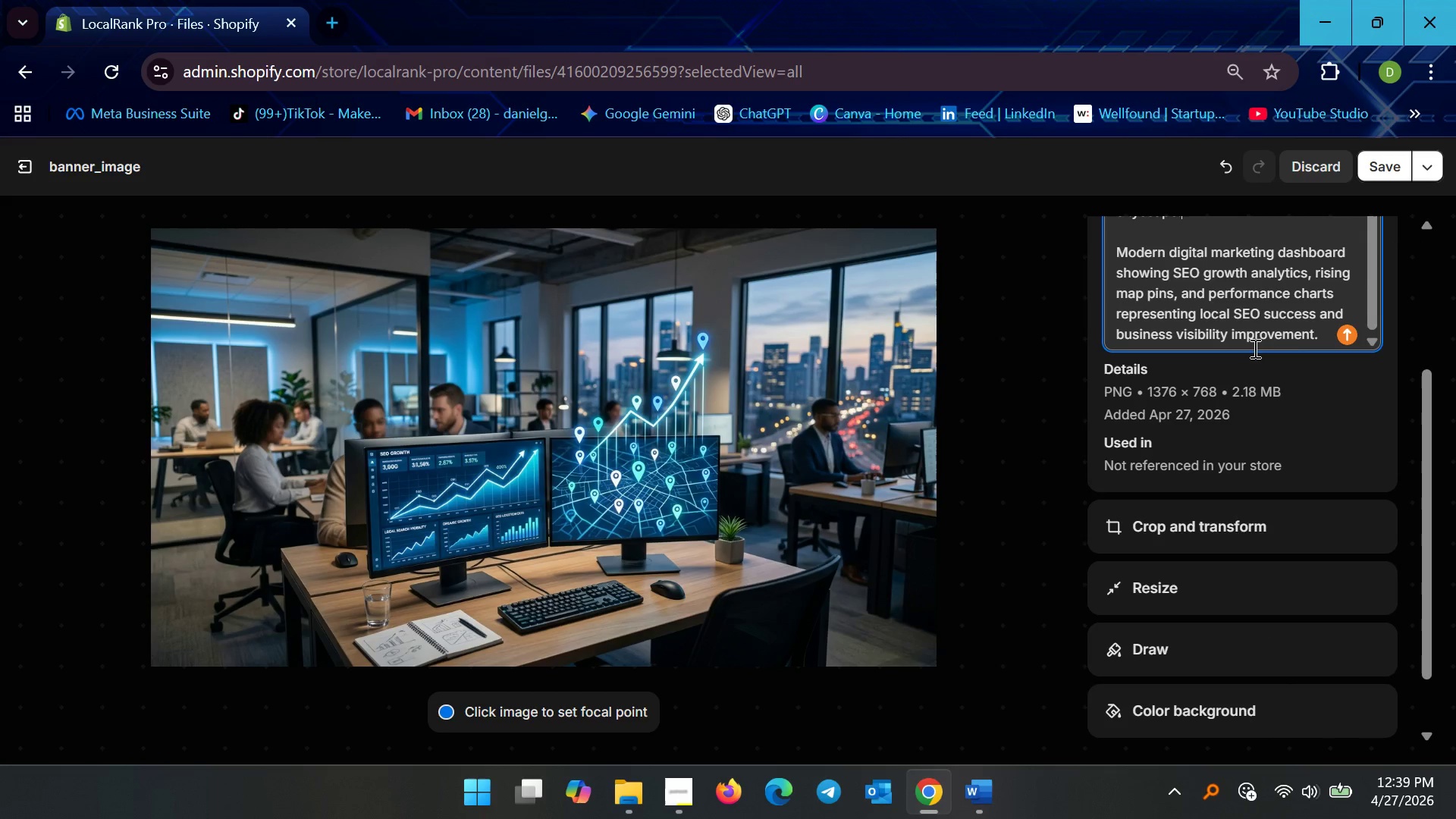 
scroll: coordinate [1305, 232], scroll_direction: up, amount: 6.0
 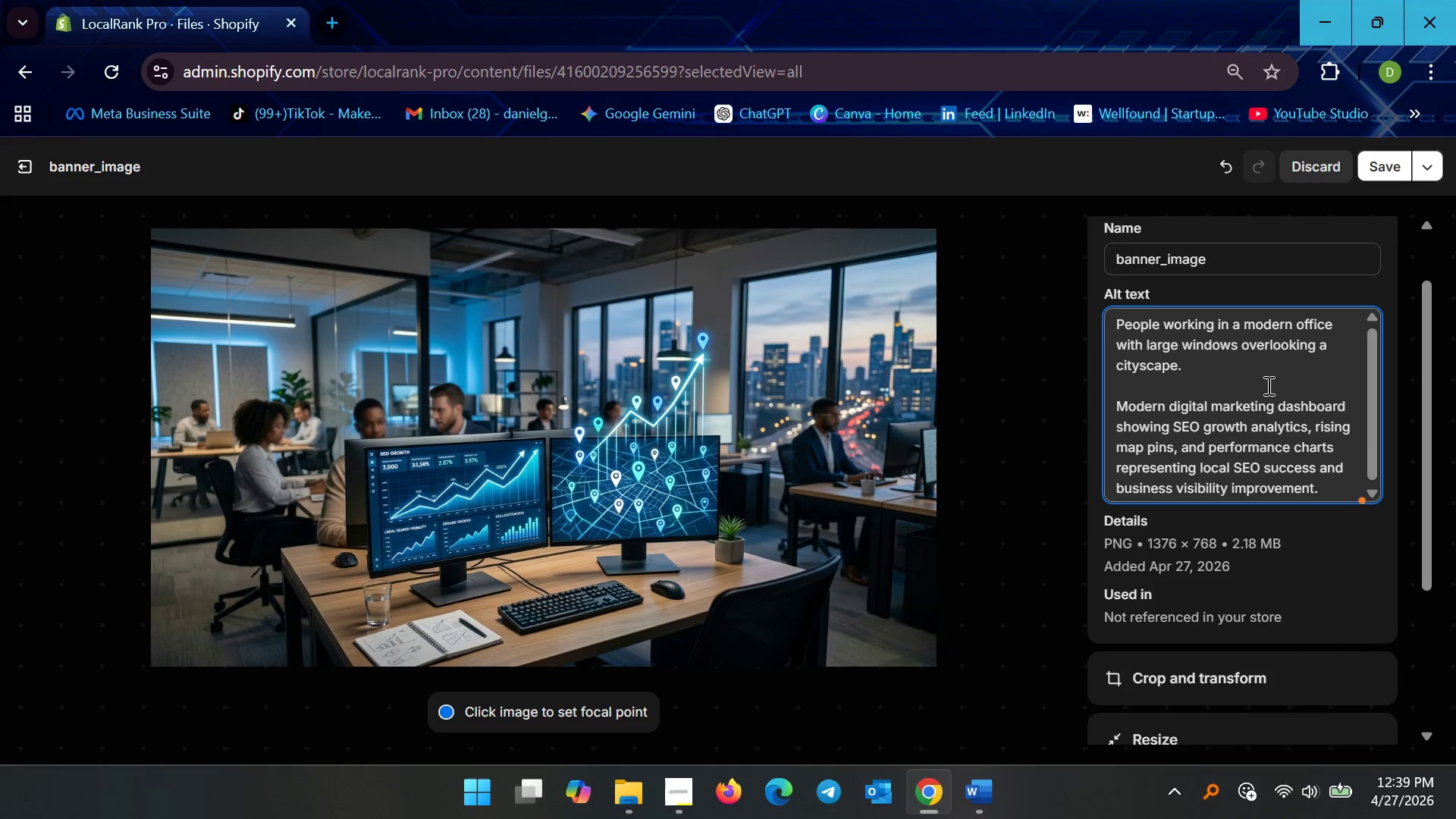 
left_click([1264, 375])
 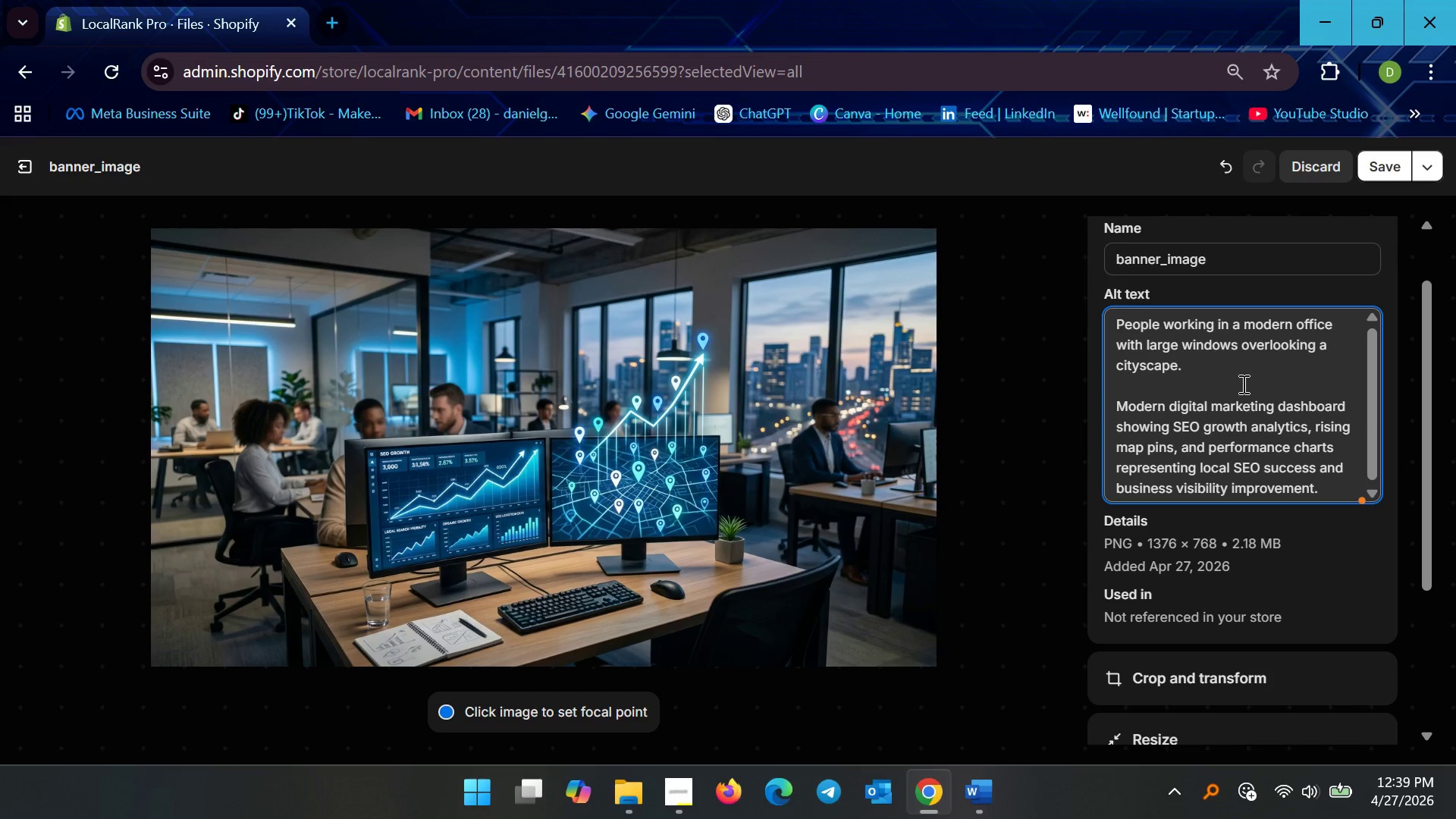 
wait(46.94)
 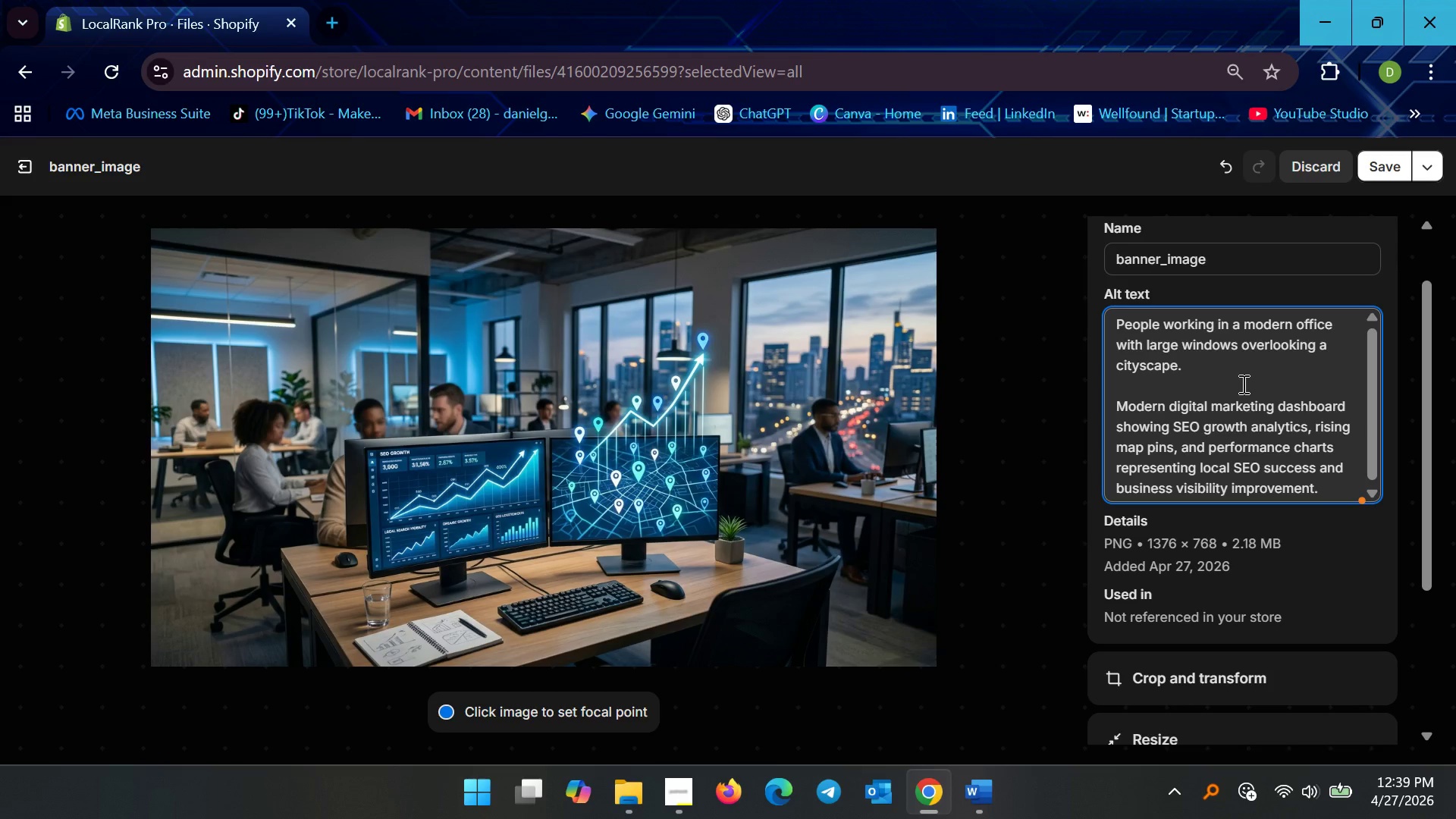 
left_click([1273, 378])
 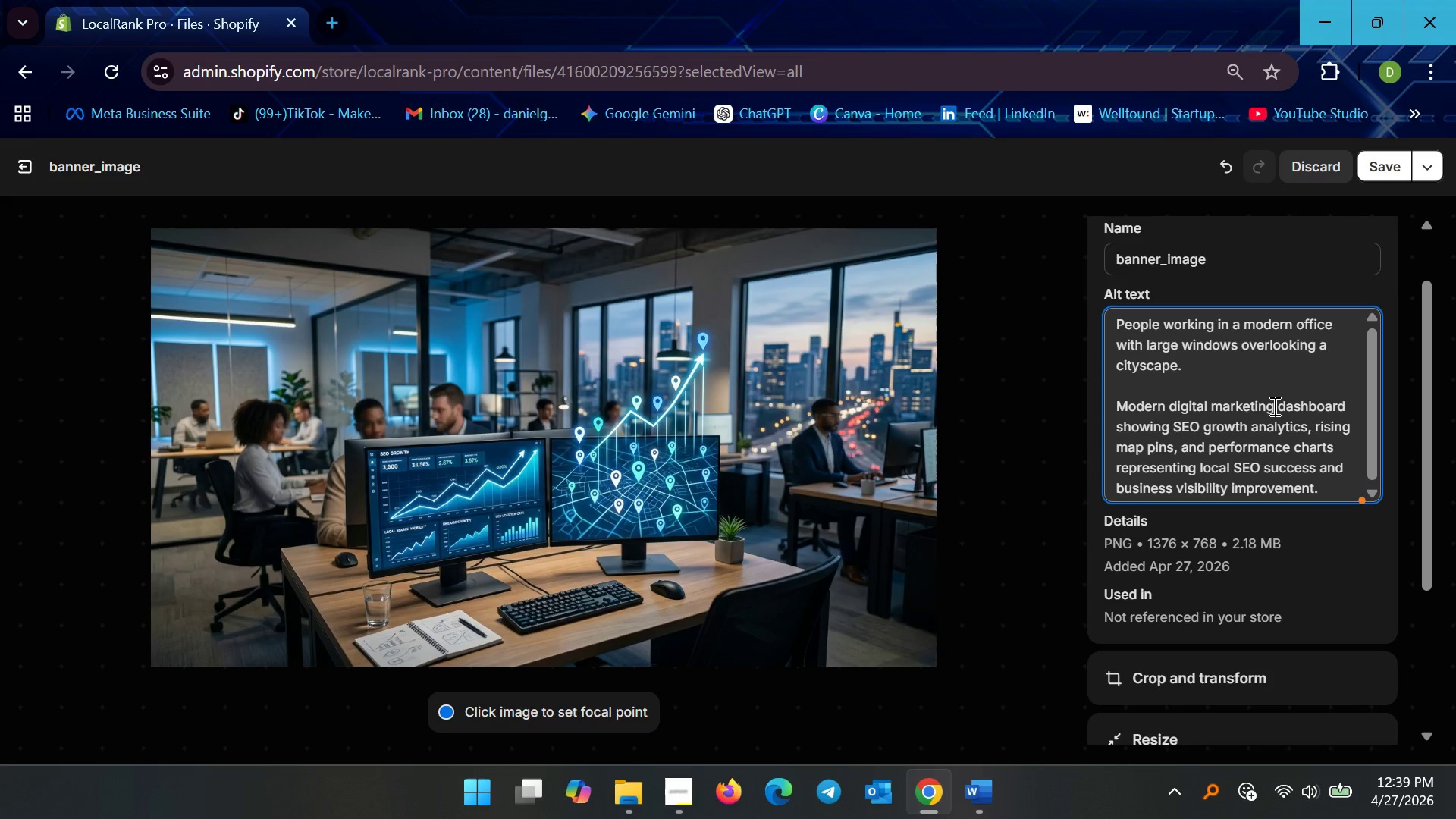 
left_click([1273, 406])
 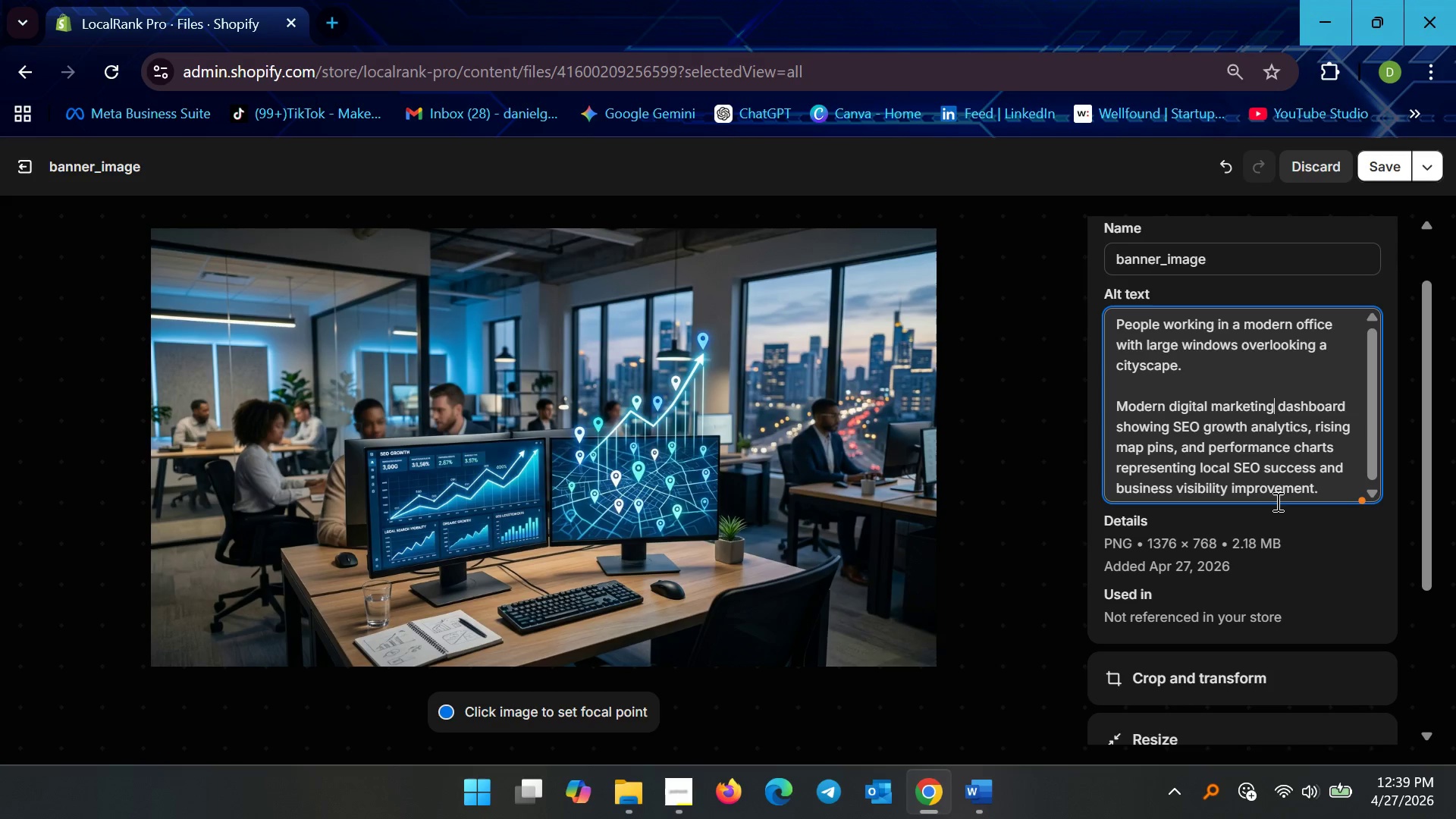 
scroll: coordinate [1271, 513], scroll_direction: down, amount: 2.0
 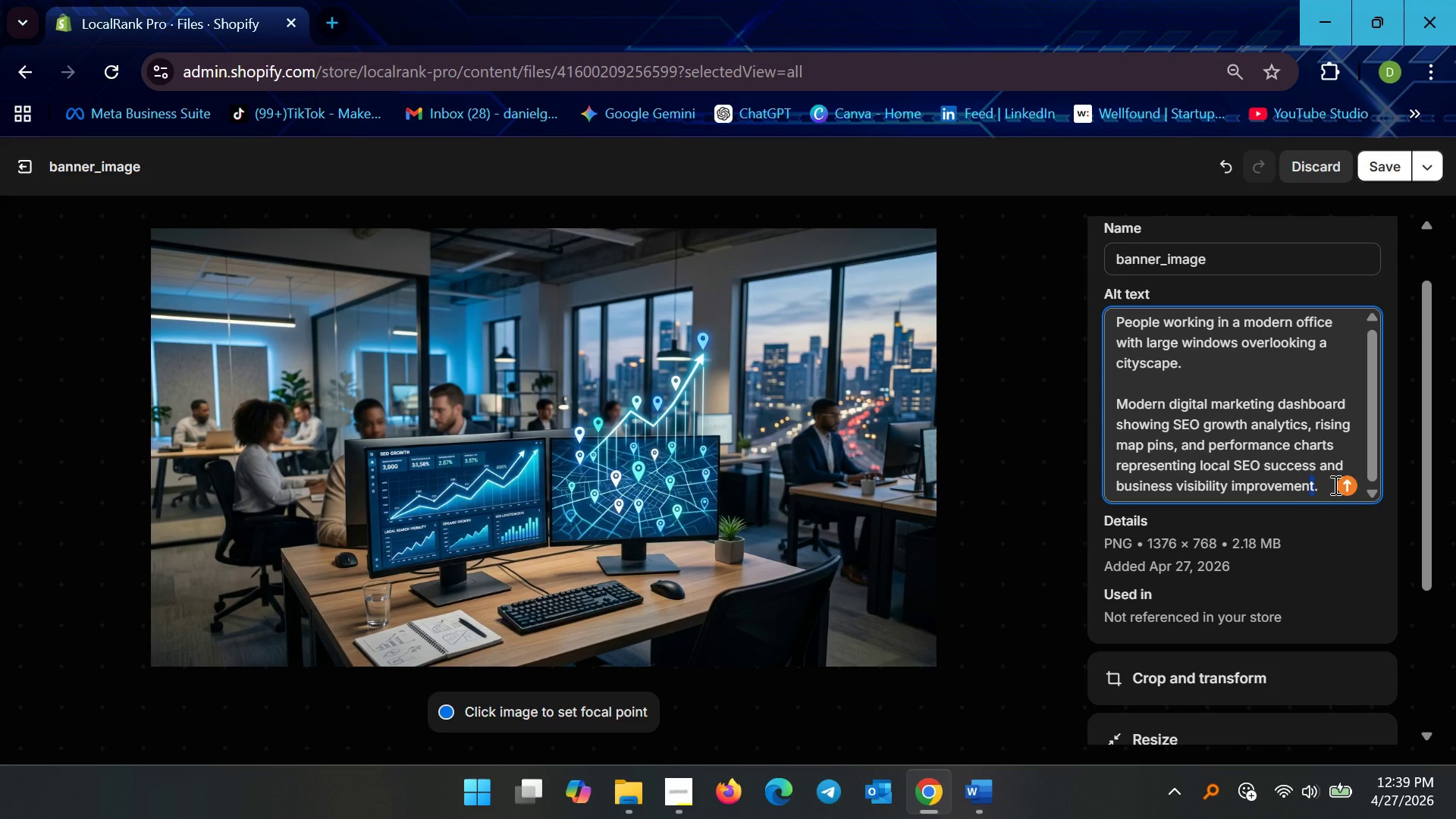 
left_click([1323, 488])
 